 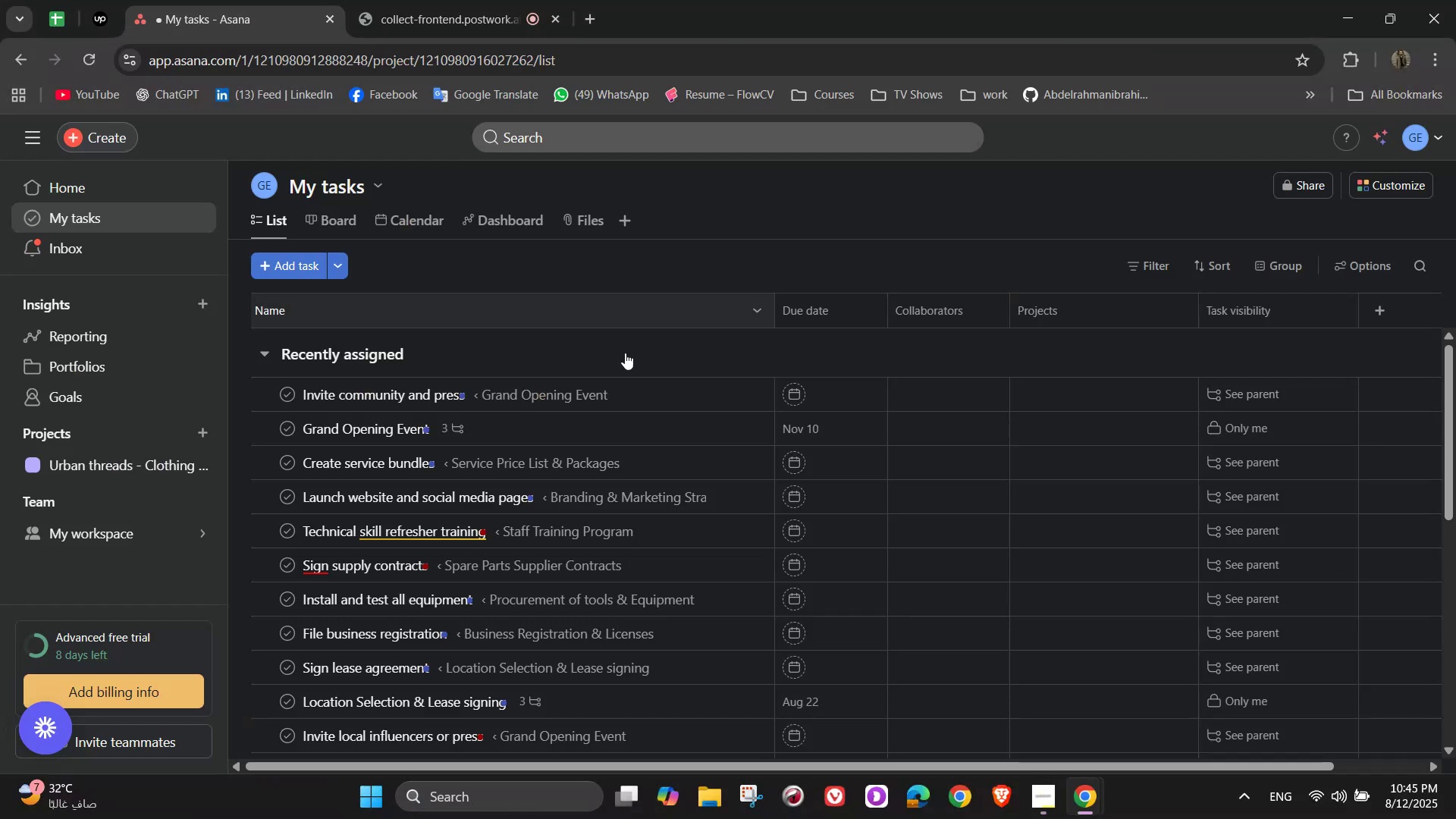 
left_click([116, 139])
 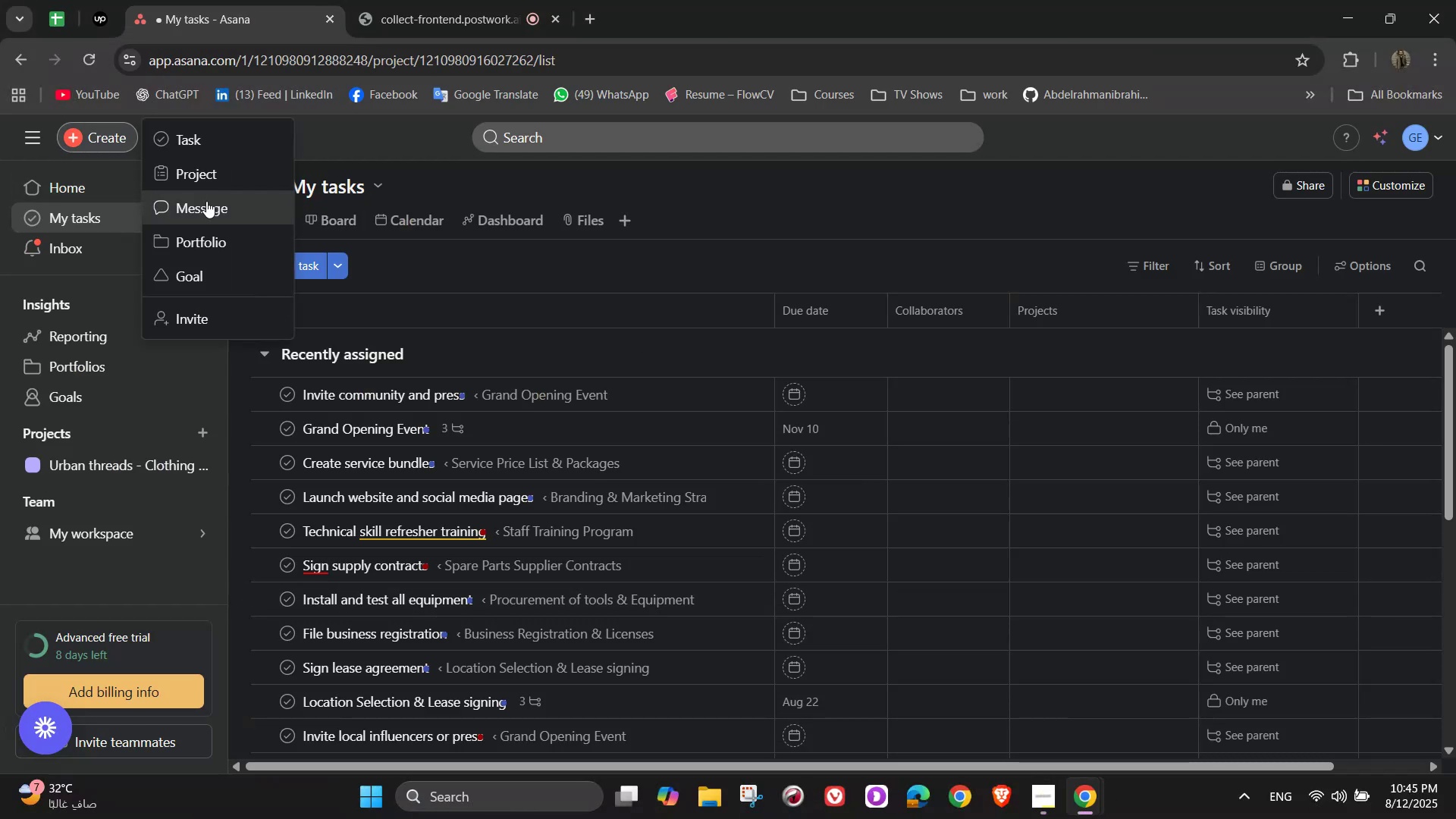 
left_click([224, 179])
 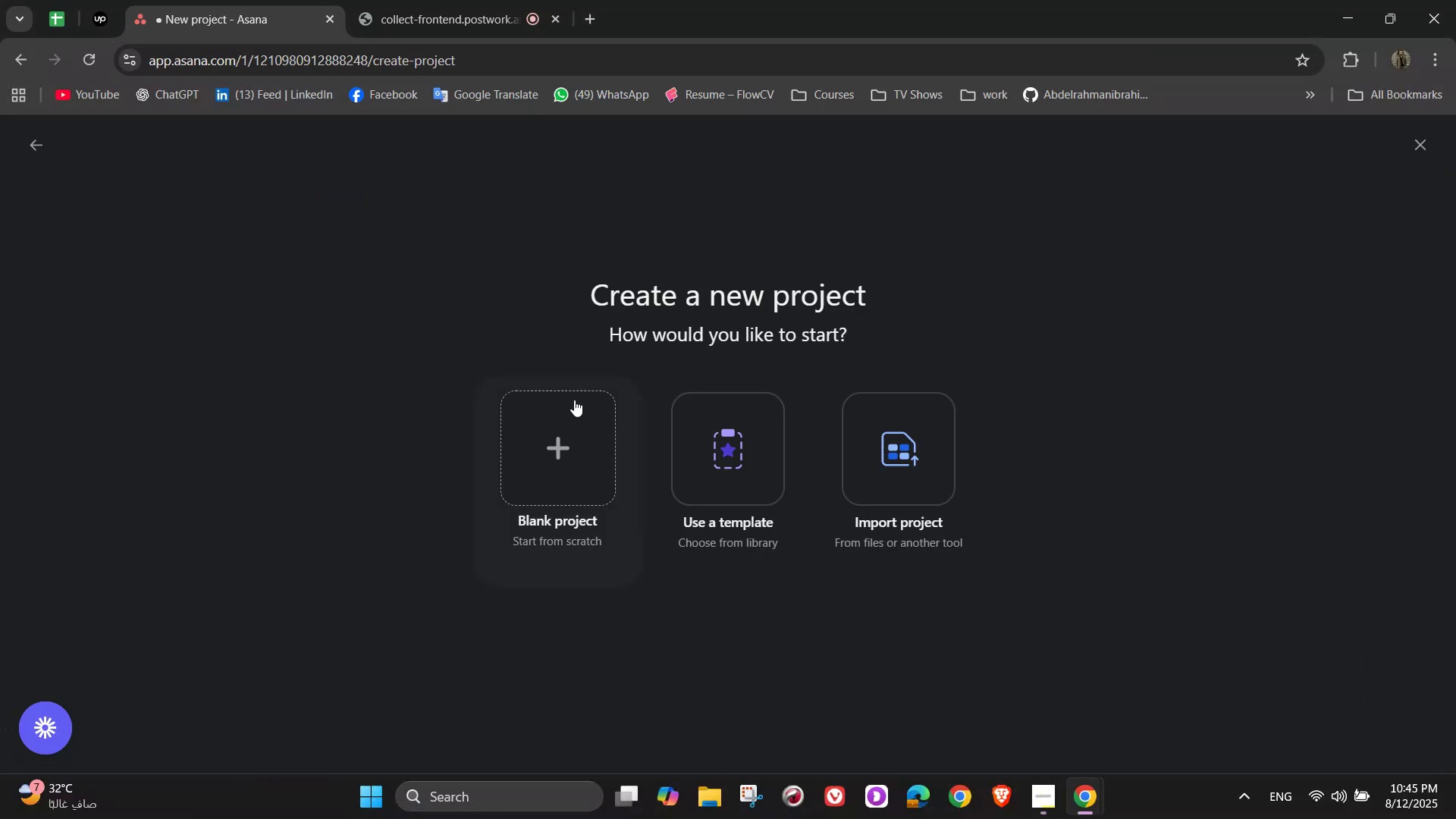 
left_click([574, 400])
 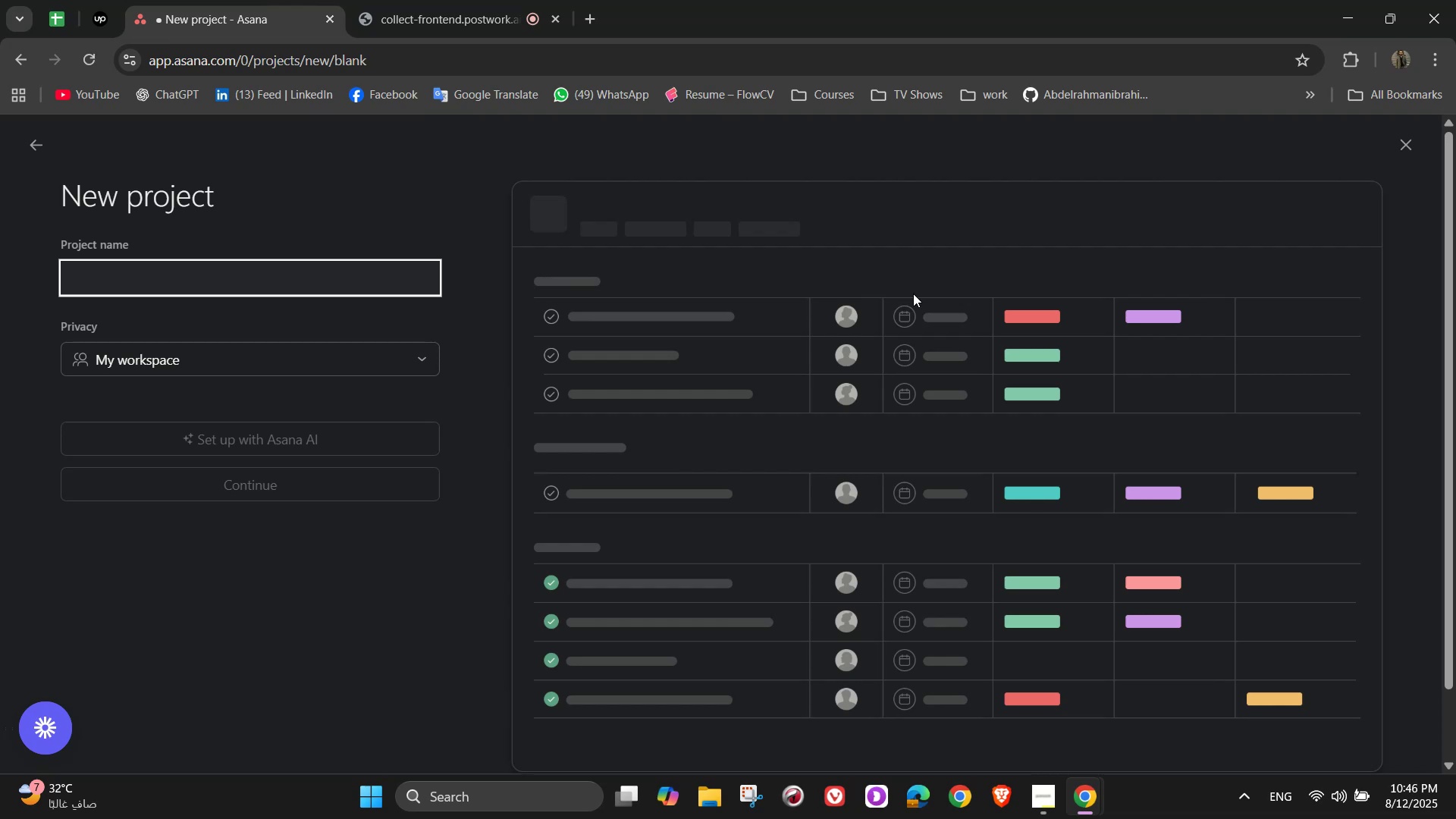 
type(CleanPro - Cleaning Products)
 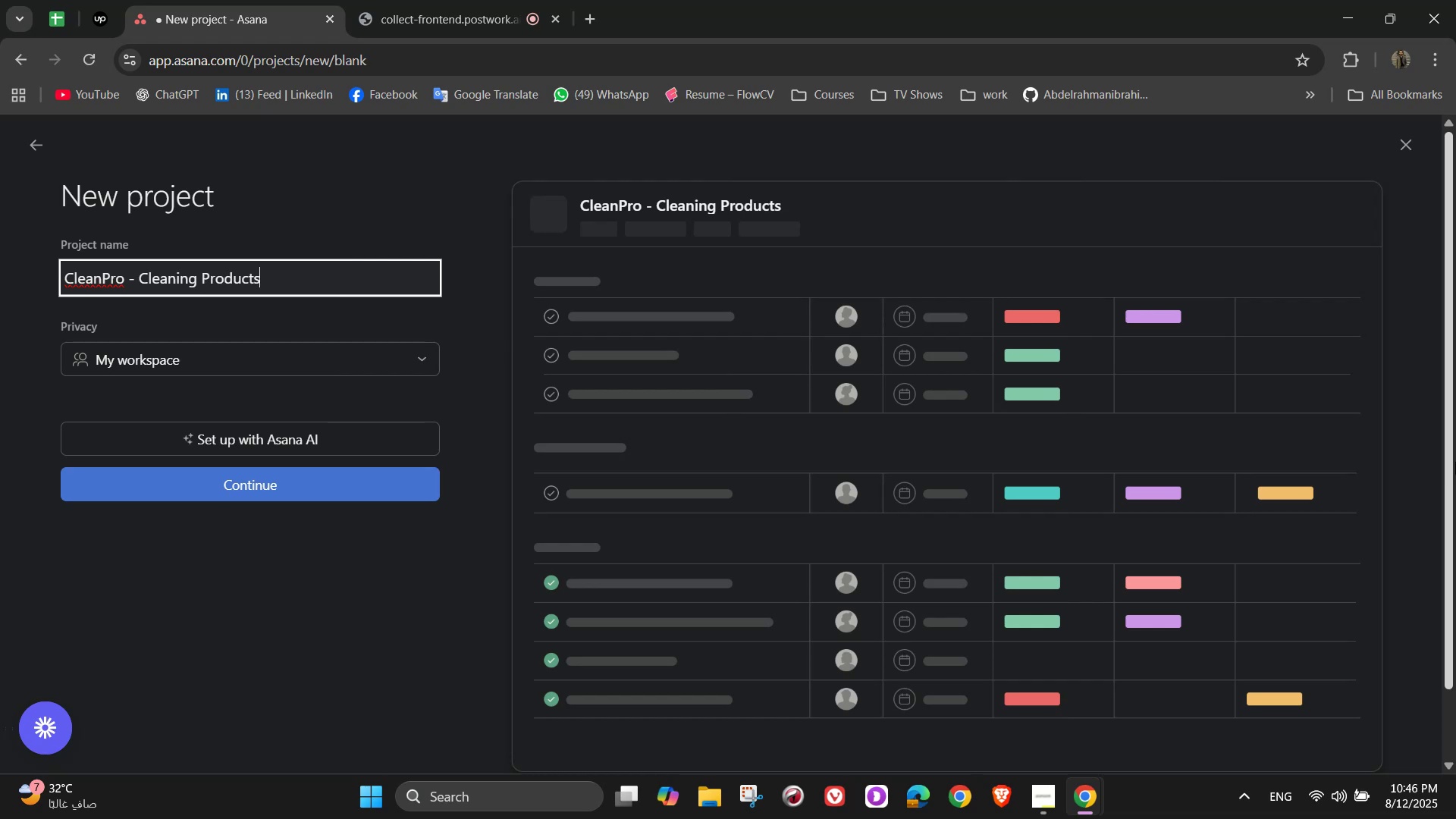 
type( Manufacturing & )
 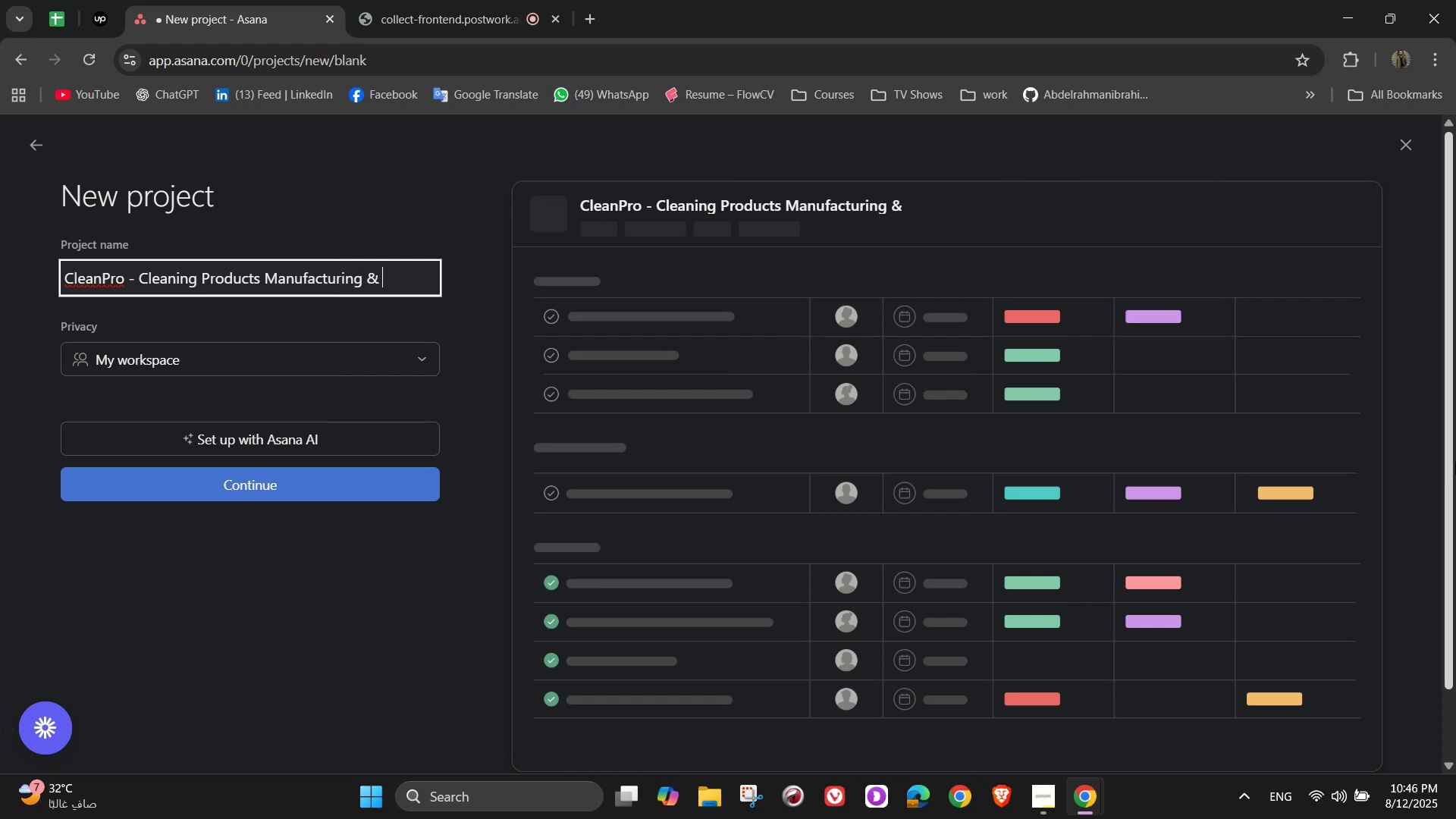 
type(Store Launch)
 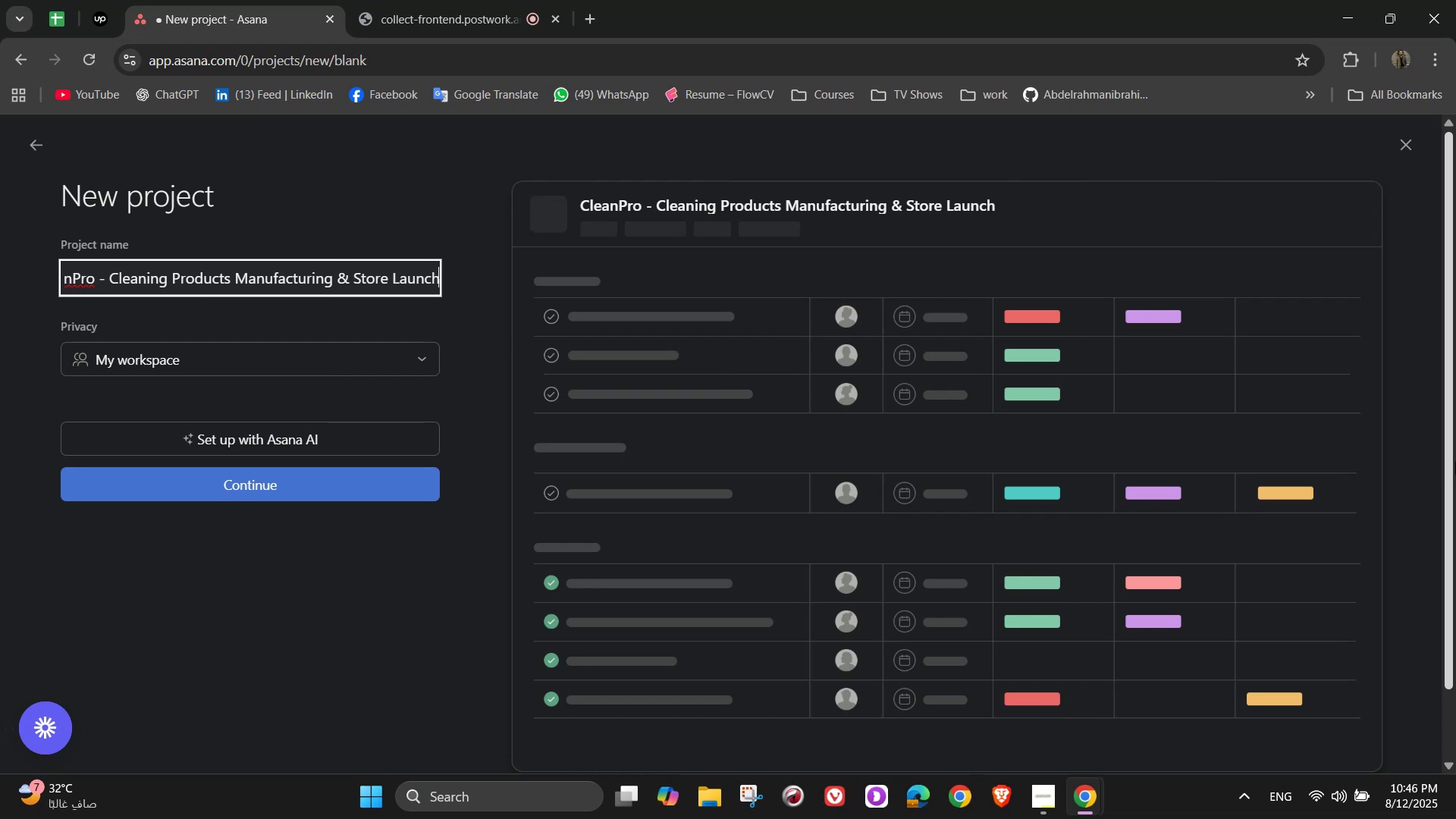 
wait(8.41)
 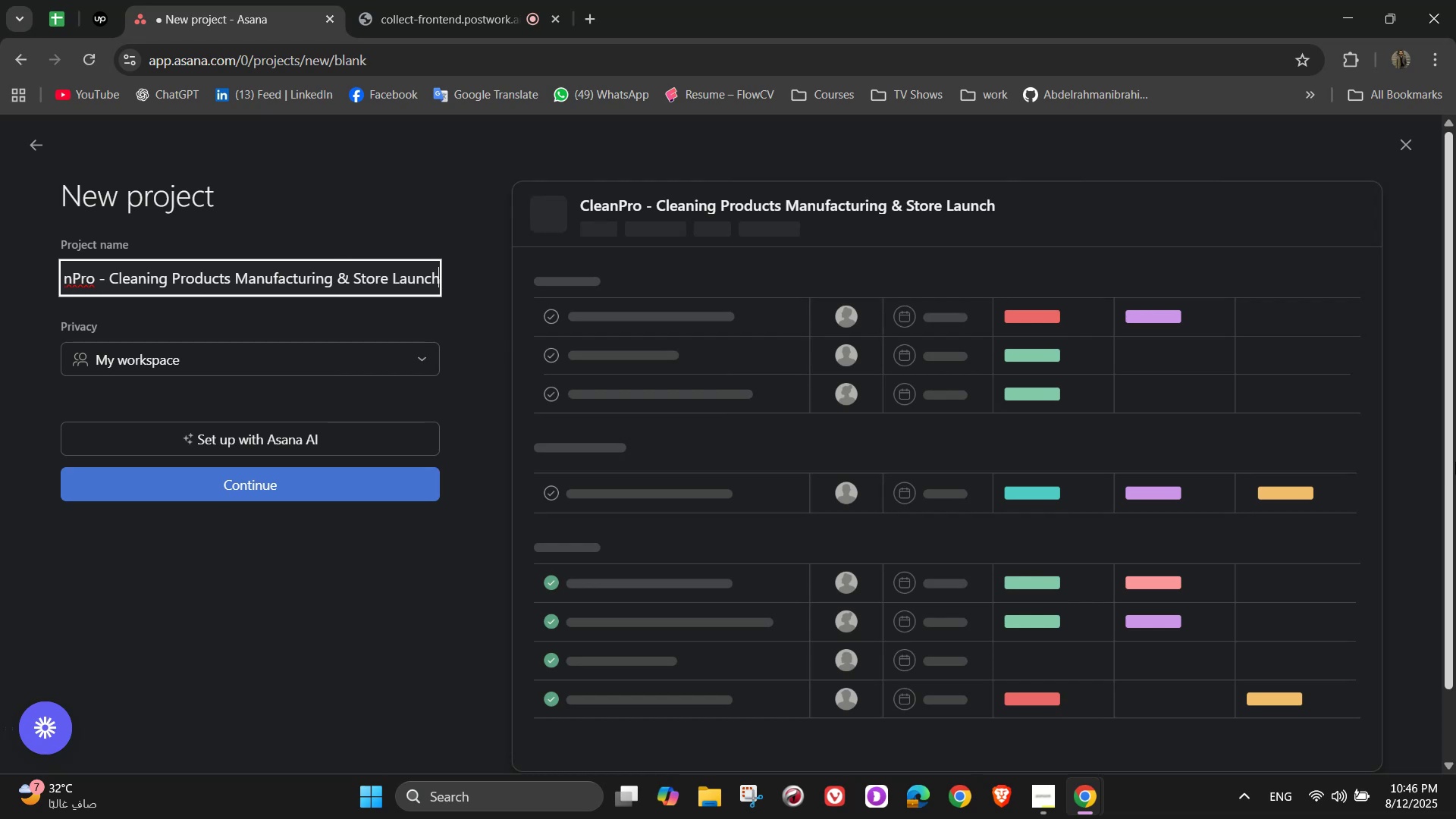 
left_click([378, 486])
 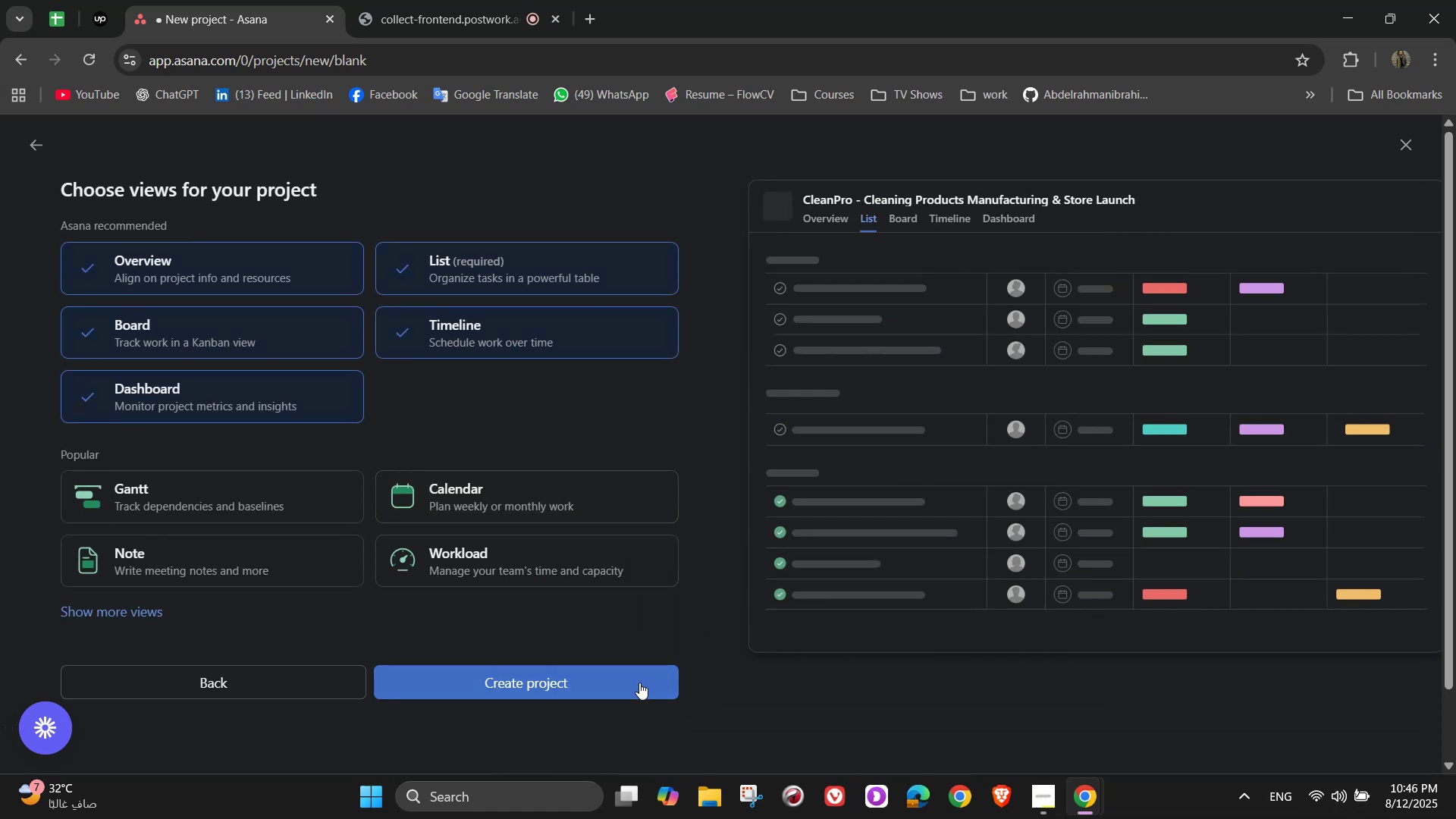 
wait(5.09)
 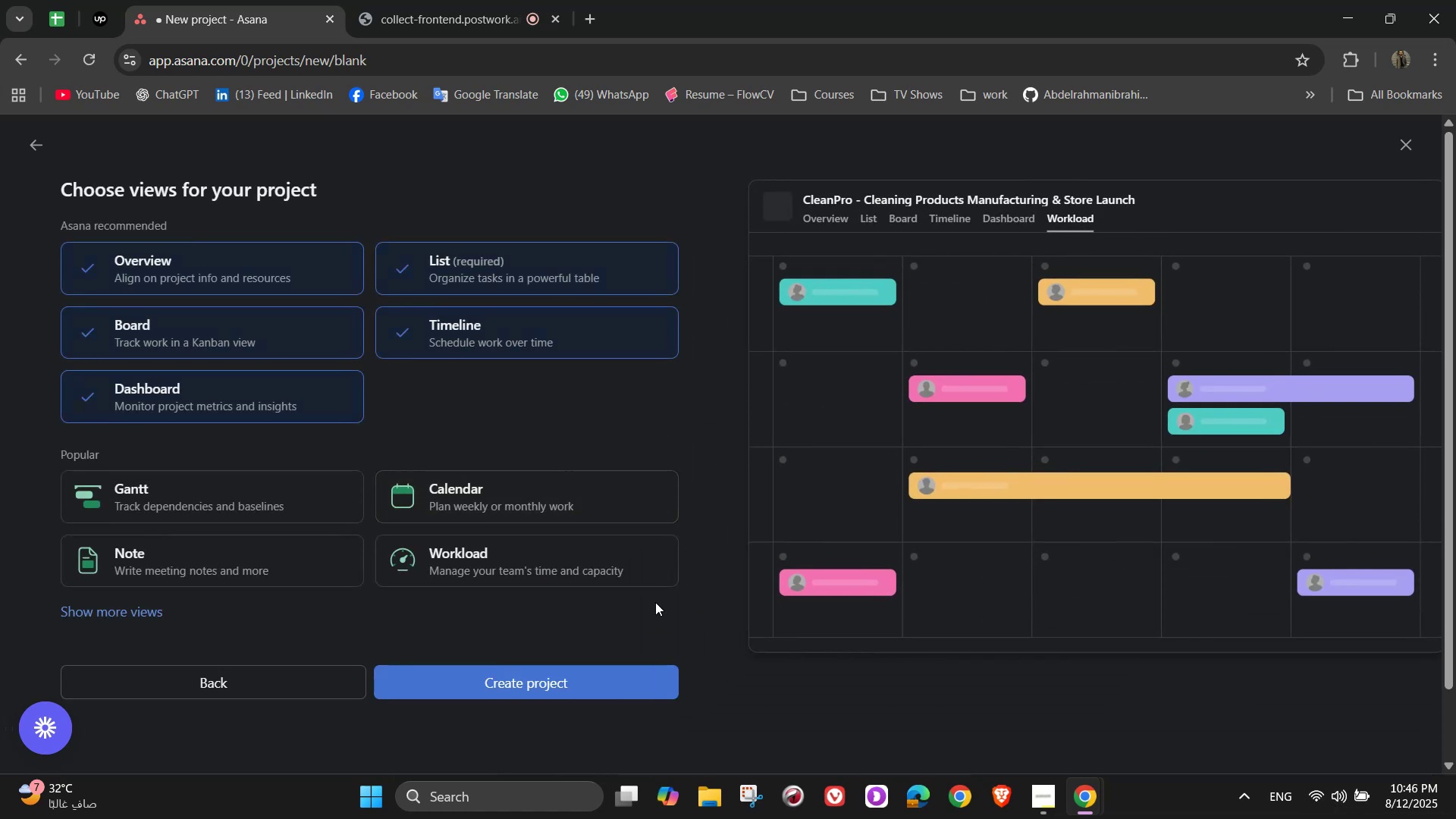 
left_click([639, 682])
 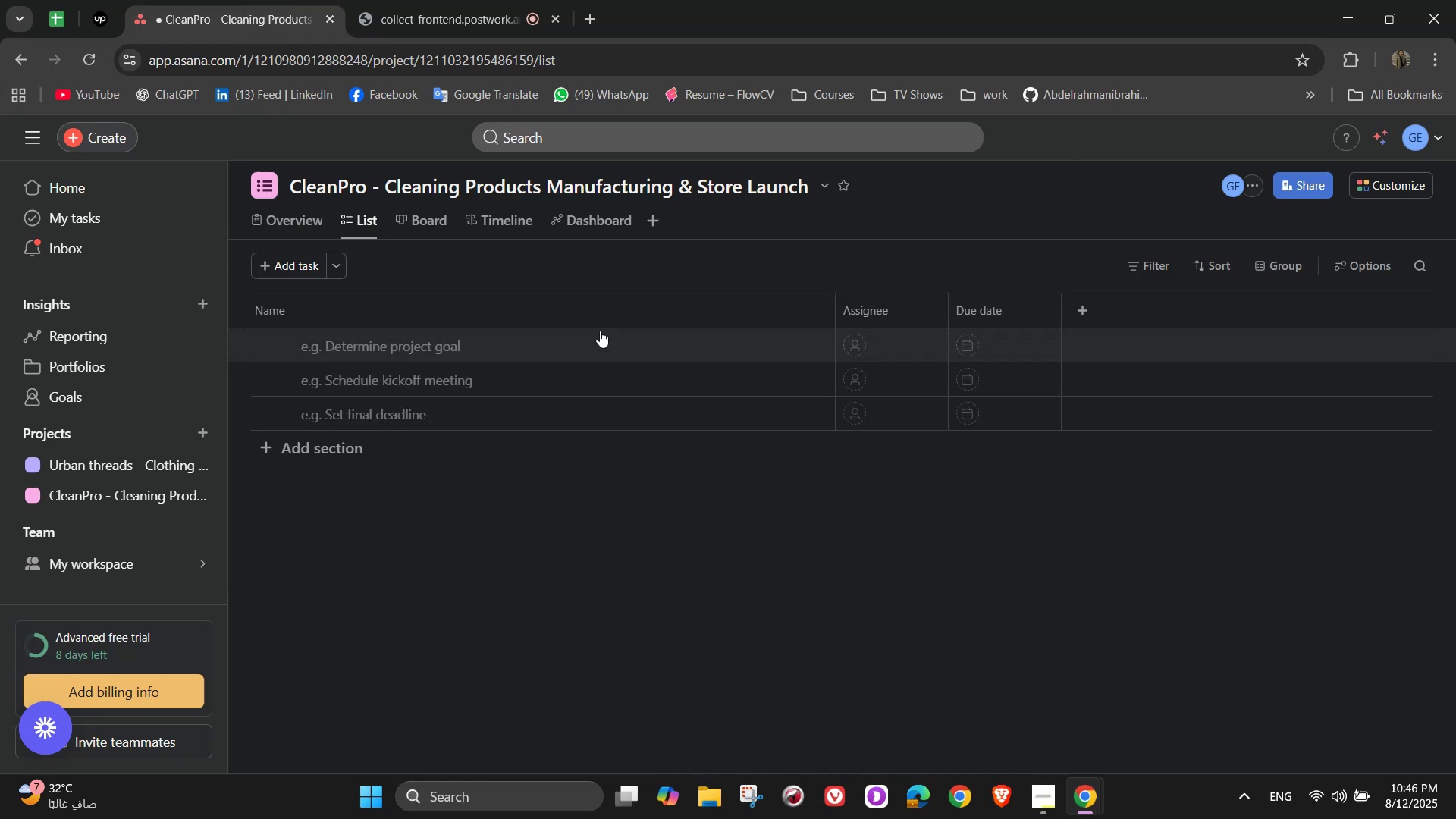 
left_click([273, 215])
 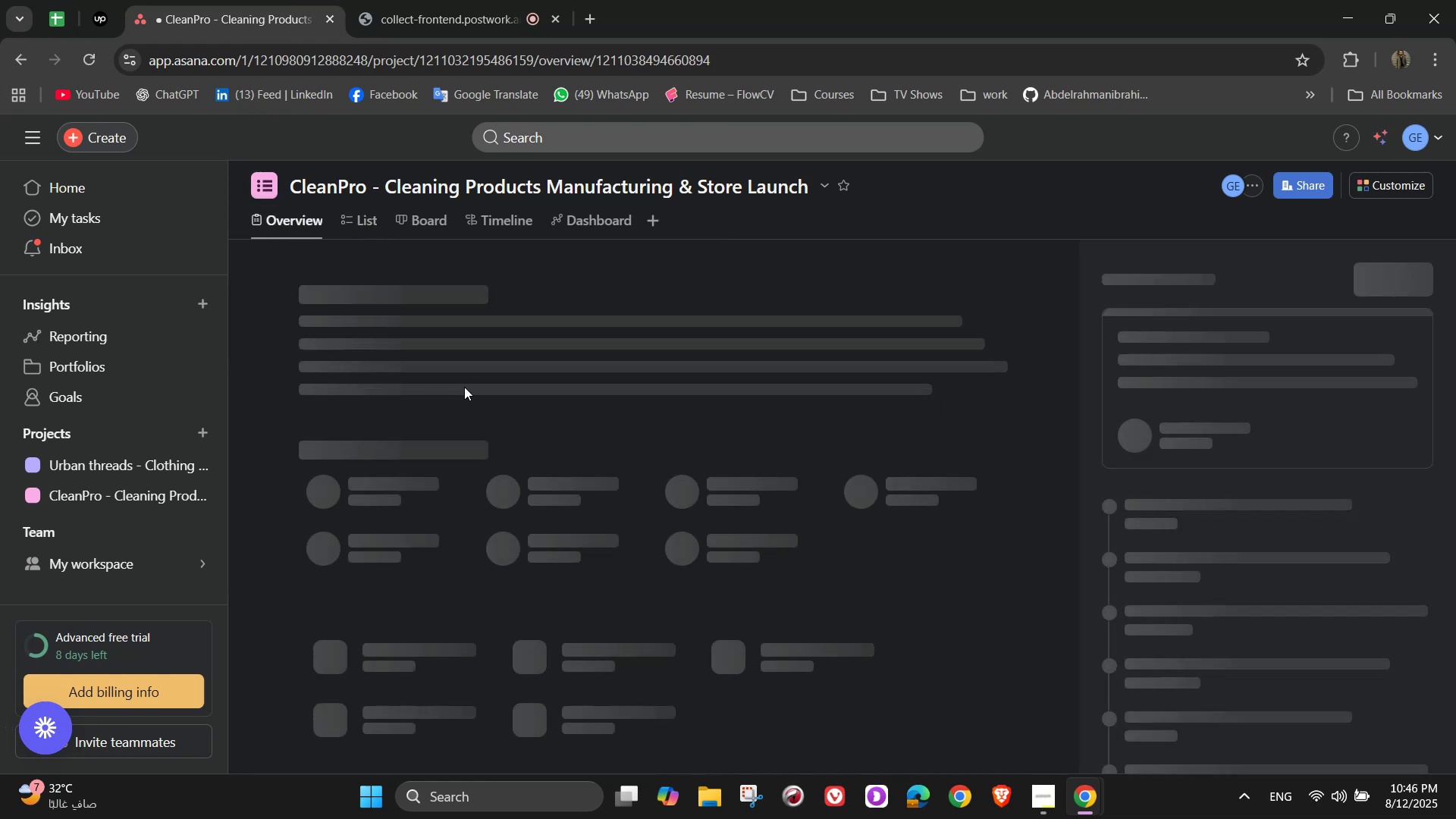 
scroll: coordinate [474, 397], scroll_direction: up, amount: 3.0
 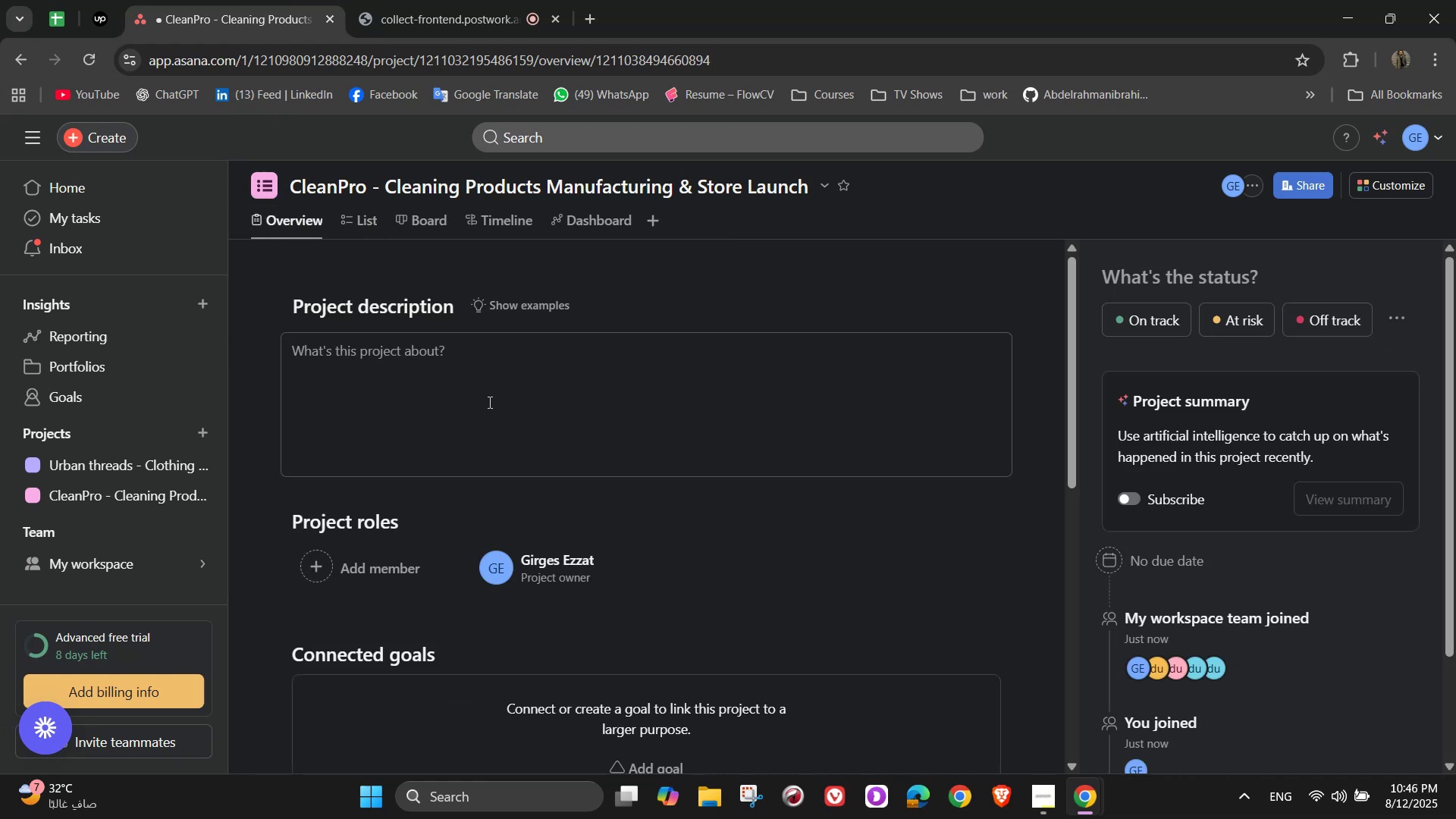 
left_click([488, 402])
 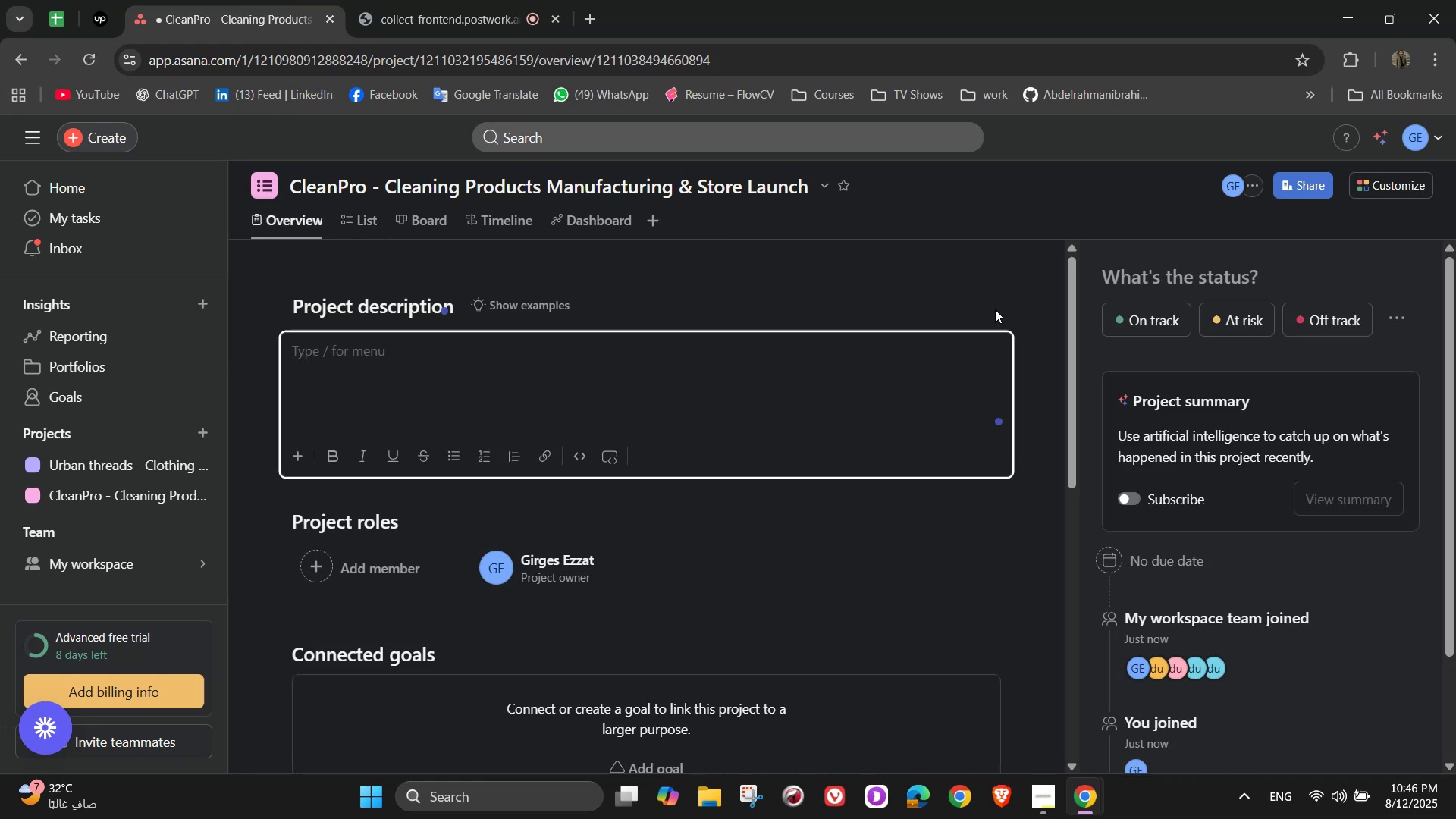 
wait(5.62)
 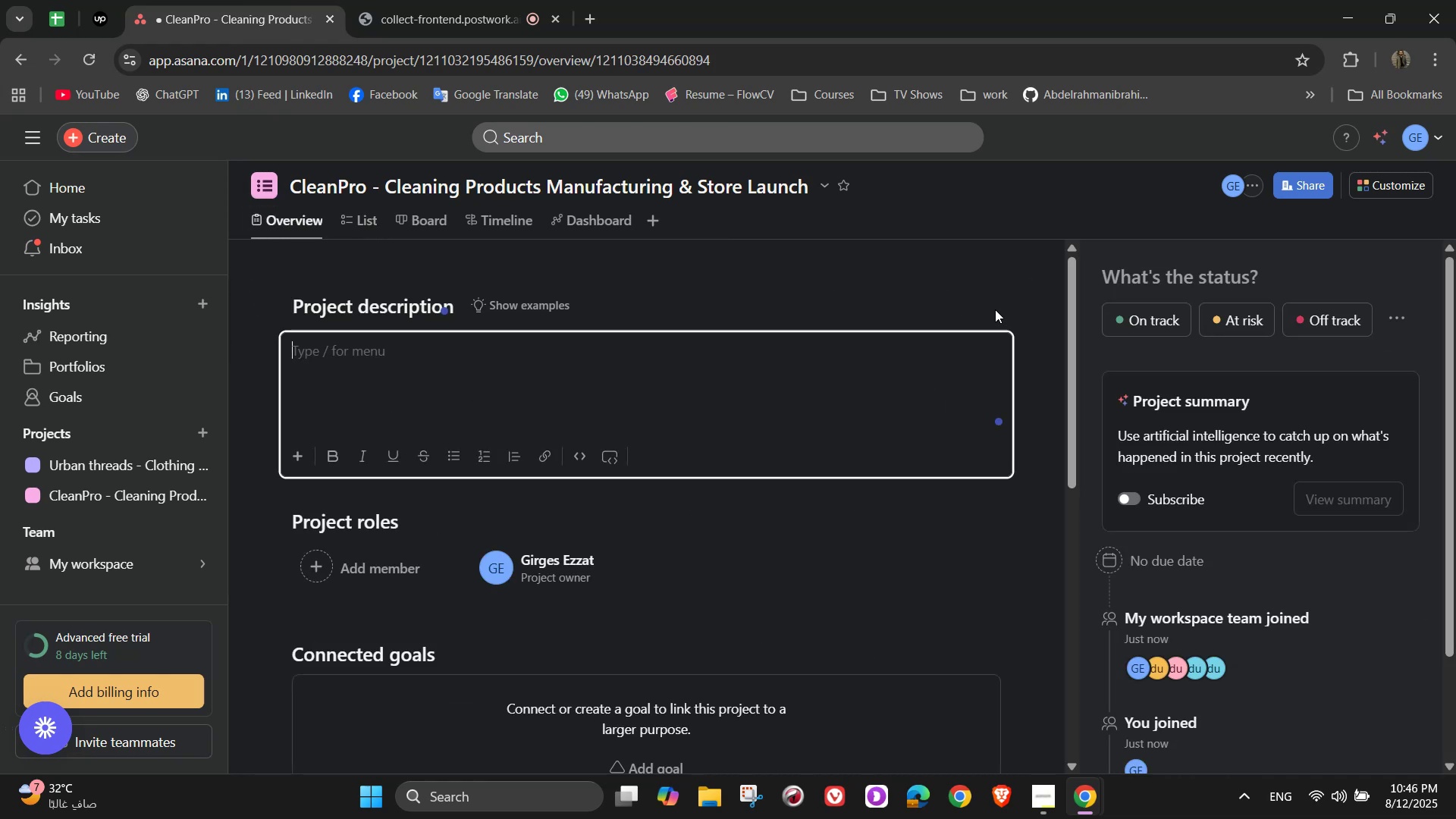 
type(The prohe)
key(Backspace)
key(Backspace)
key(Backspace)
type(oject involves)
 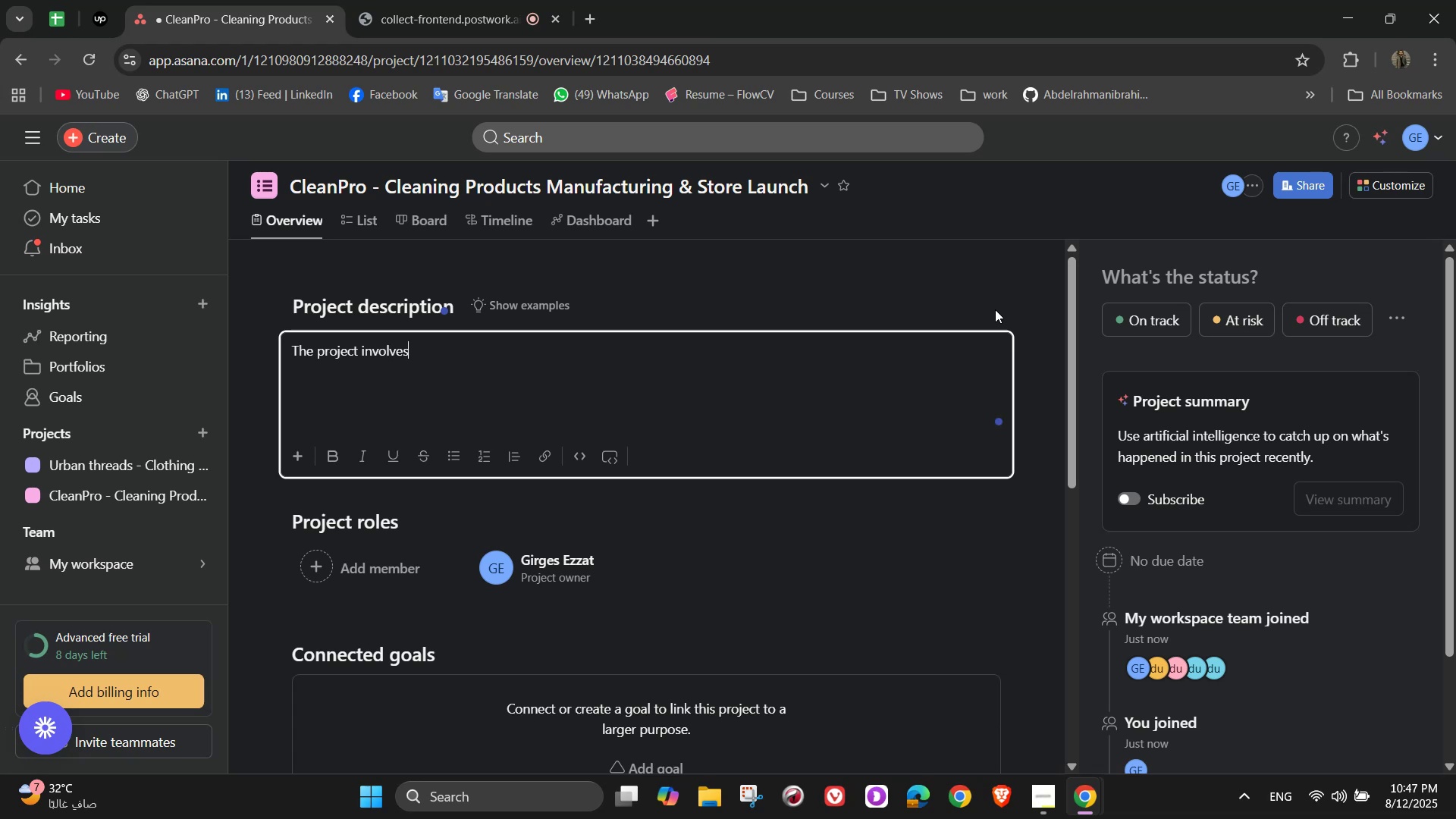 
wait(7.21)
 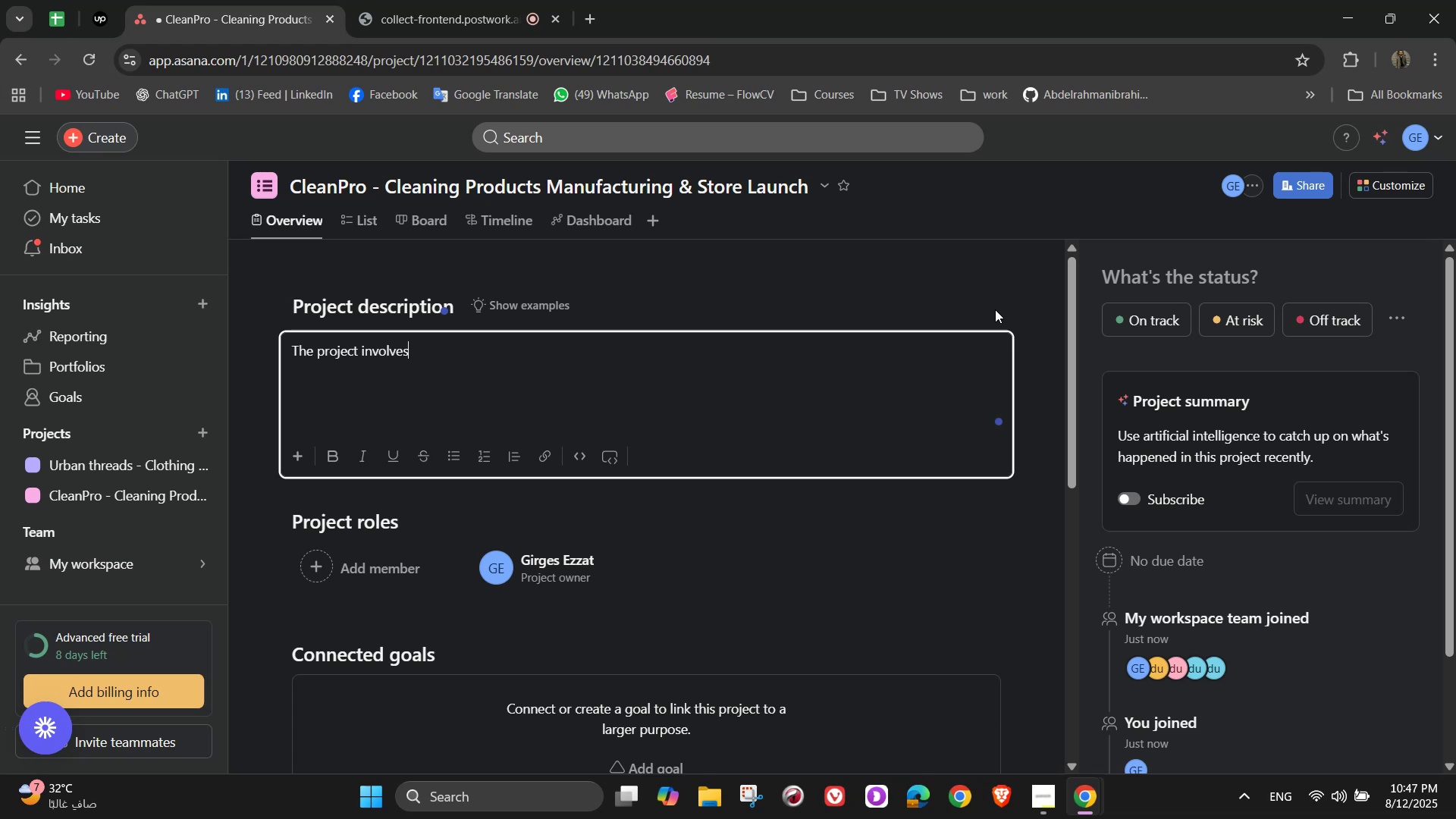 
type(th)
key(Backspace)
key(Backspace)
type( the  )
key(Backspace)
type(creation of)
 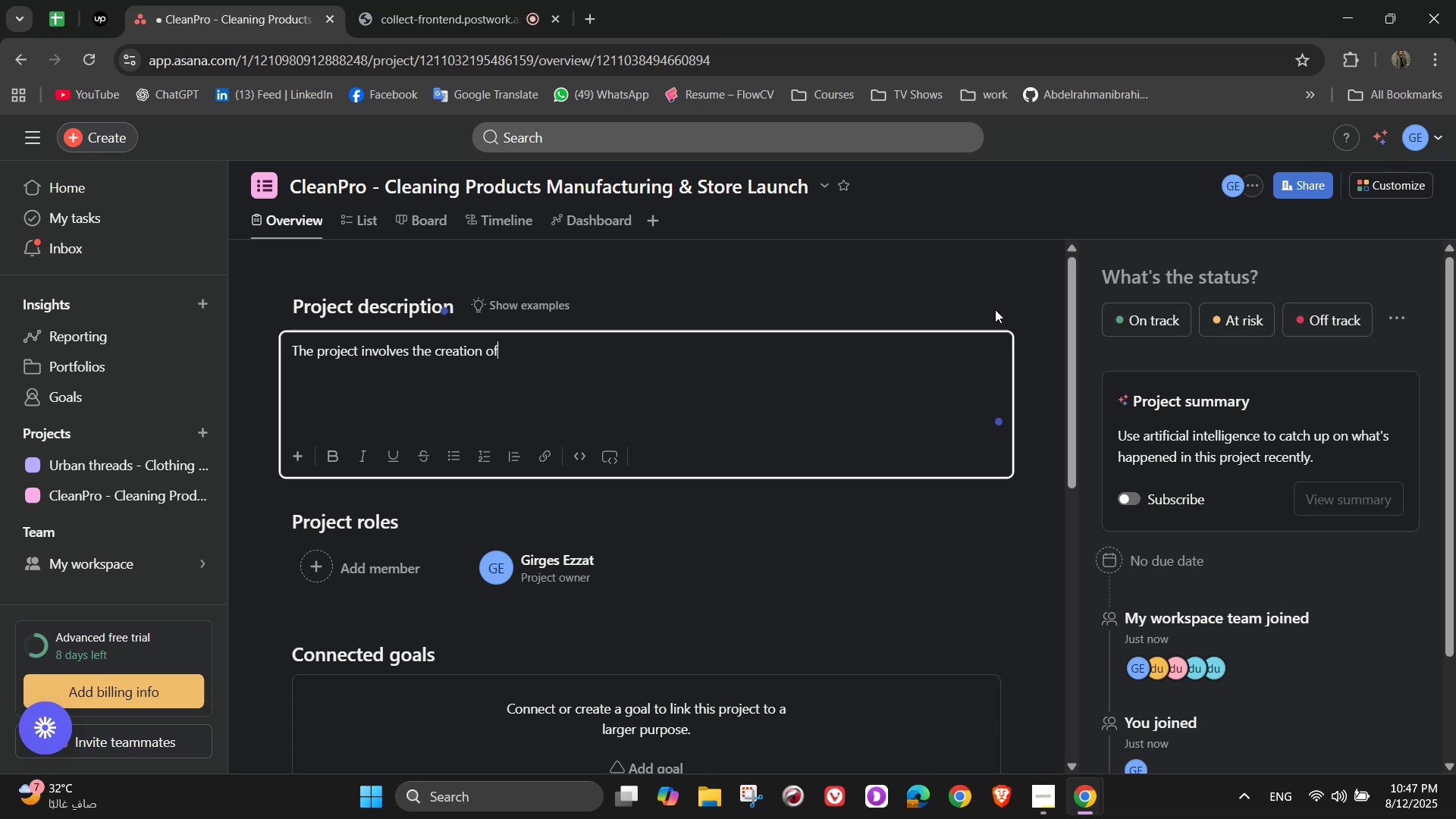 
type( CleanPro, a sustainalb)
key(Backspace)
key(Backspace)
type(ble cleaning)
 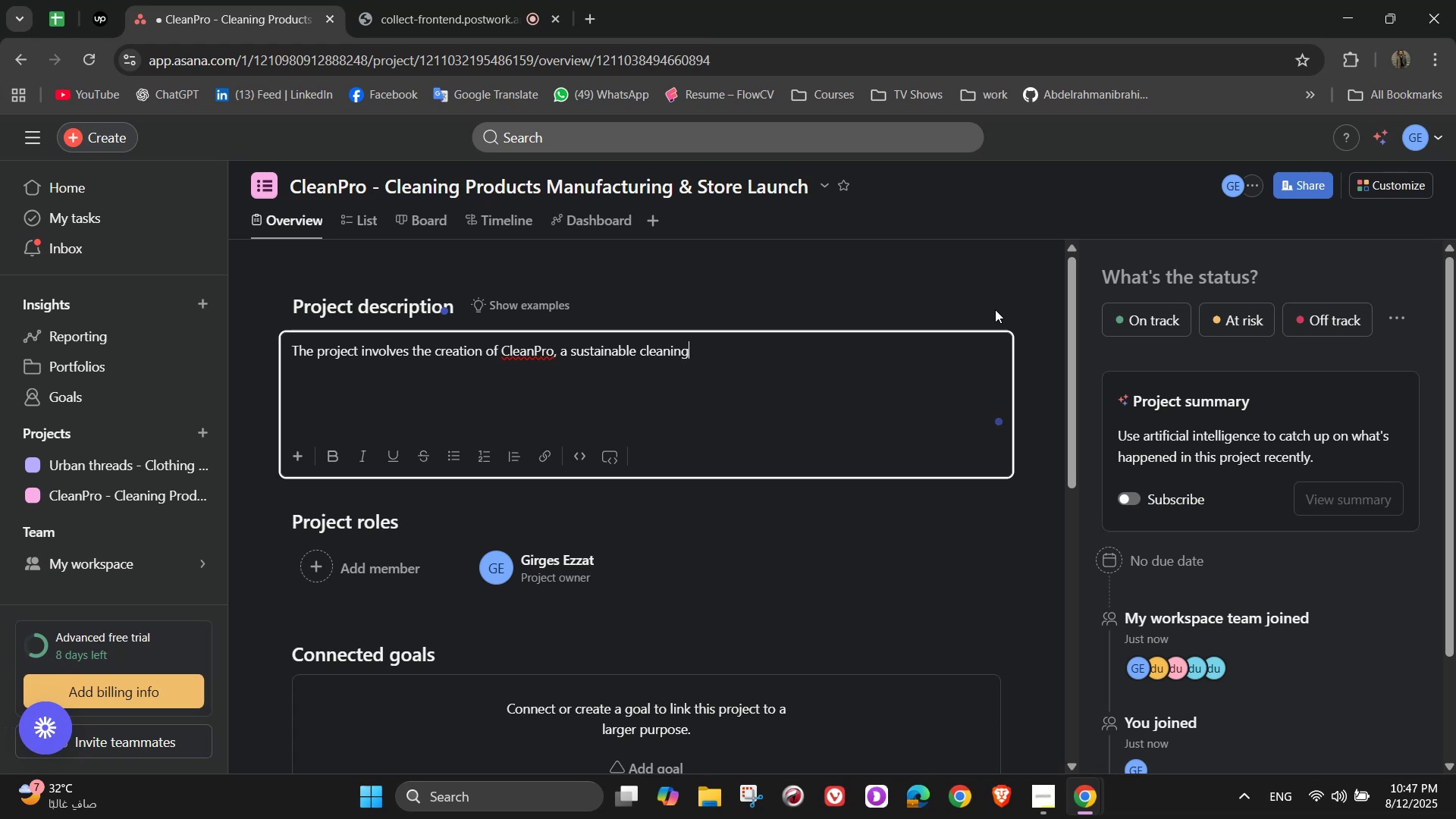 
type( producvc)
key(Backspace)
key(Backspace)
type(ts manufacturing)
 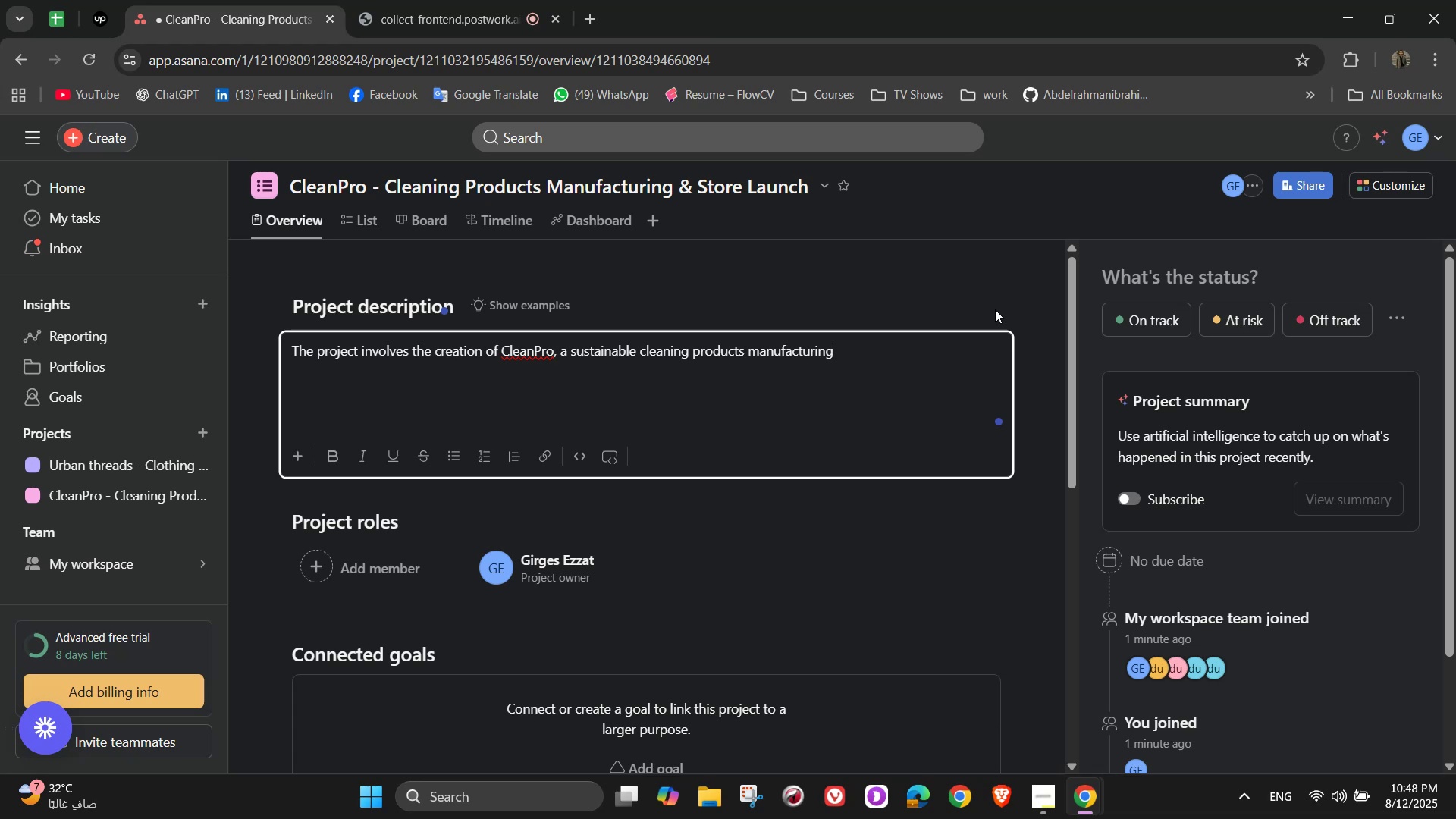 
type( unit paired with )
 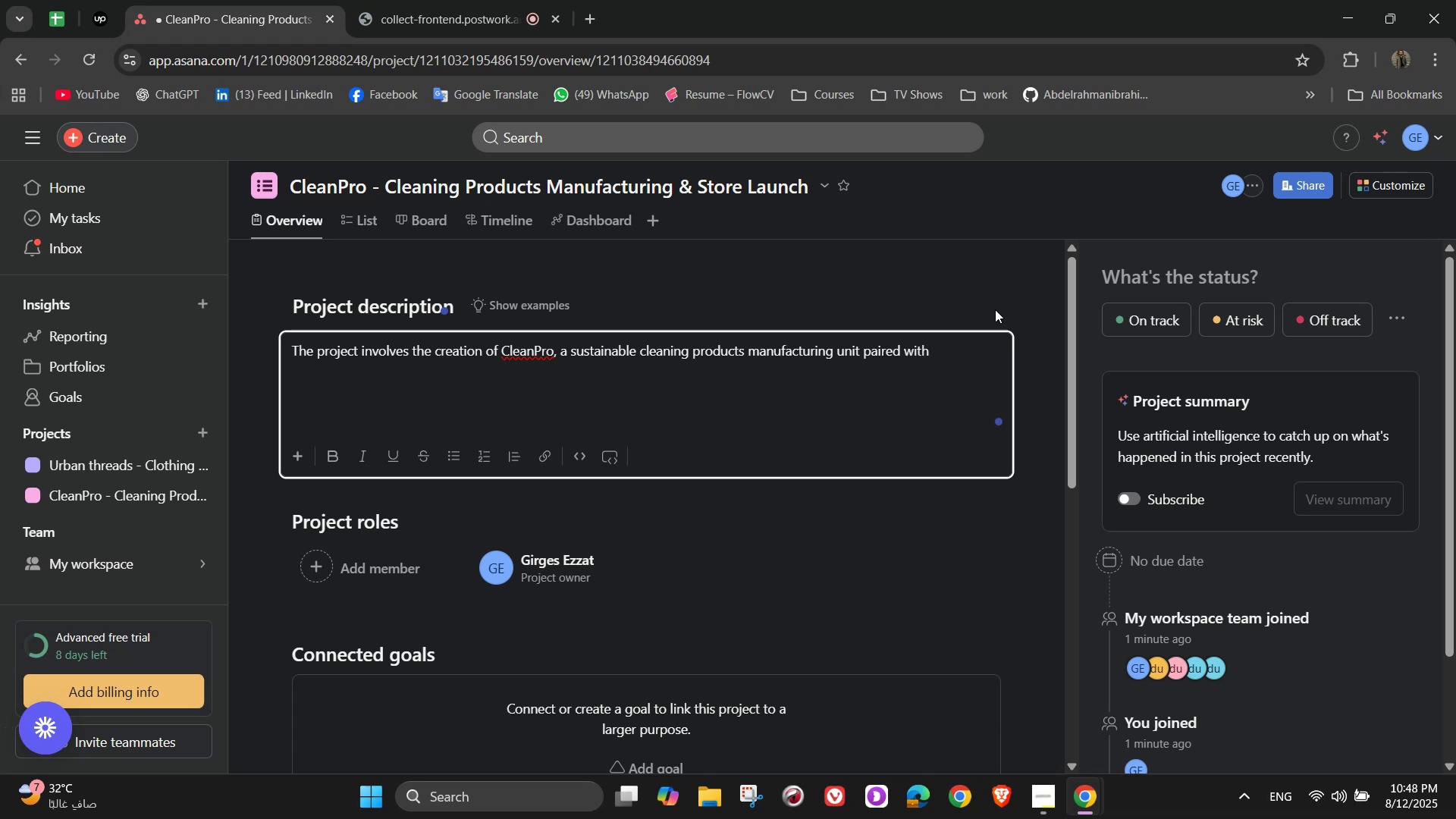 
wait(5.47)
 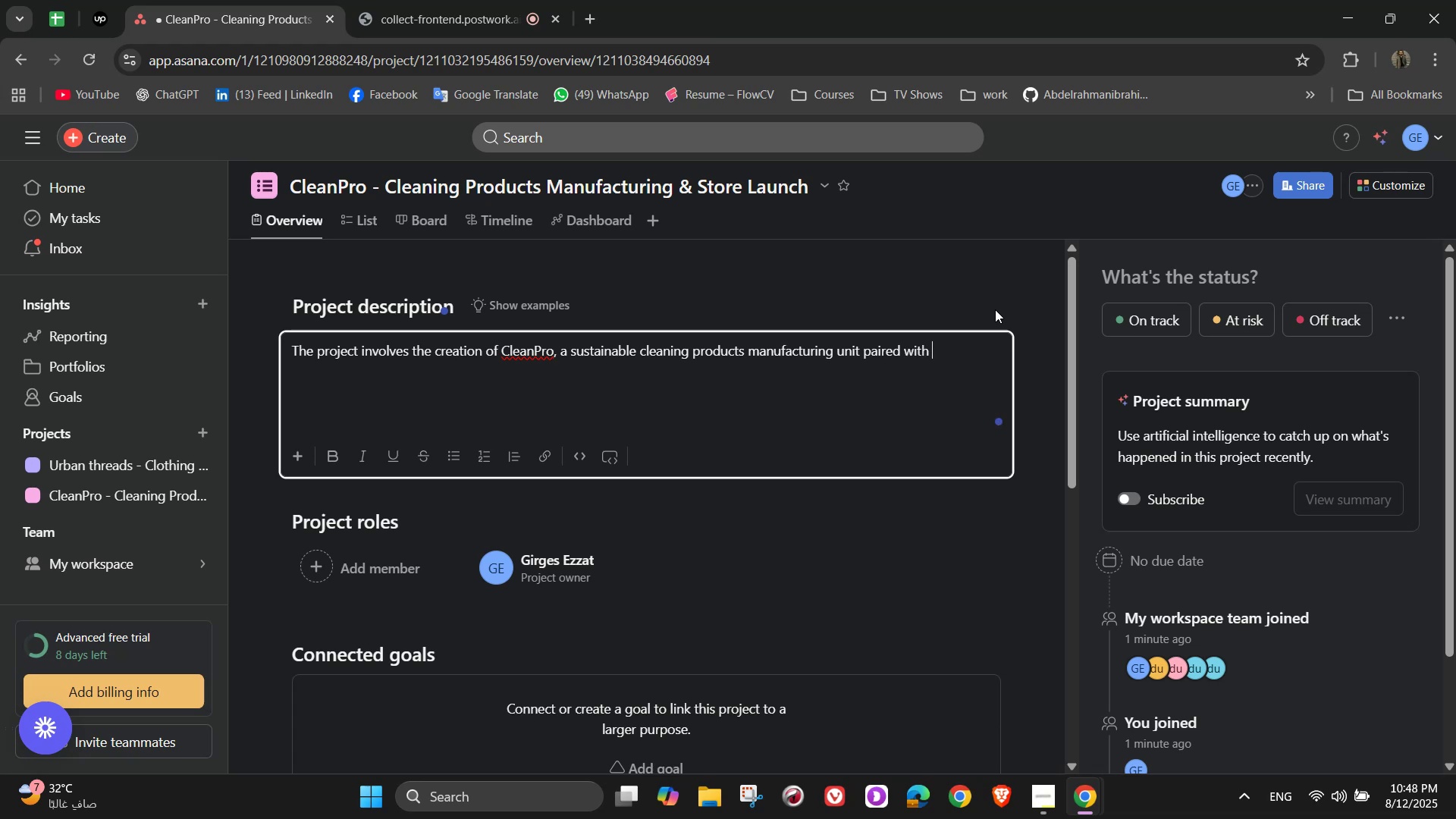 
type(a branded retail outlet. The initiative co)
 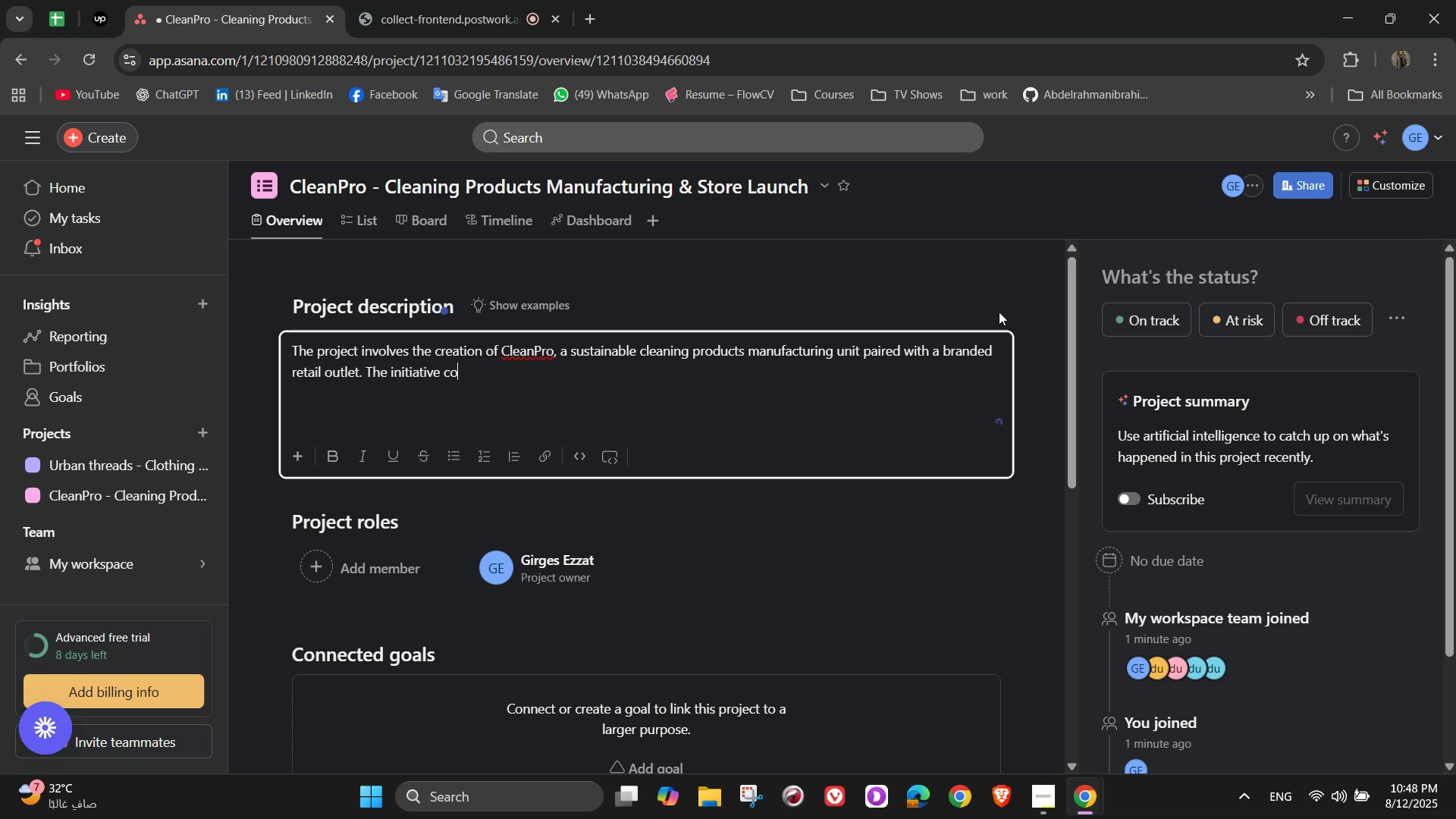 
type(ver)
 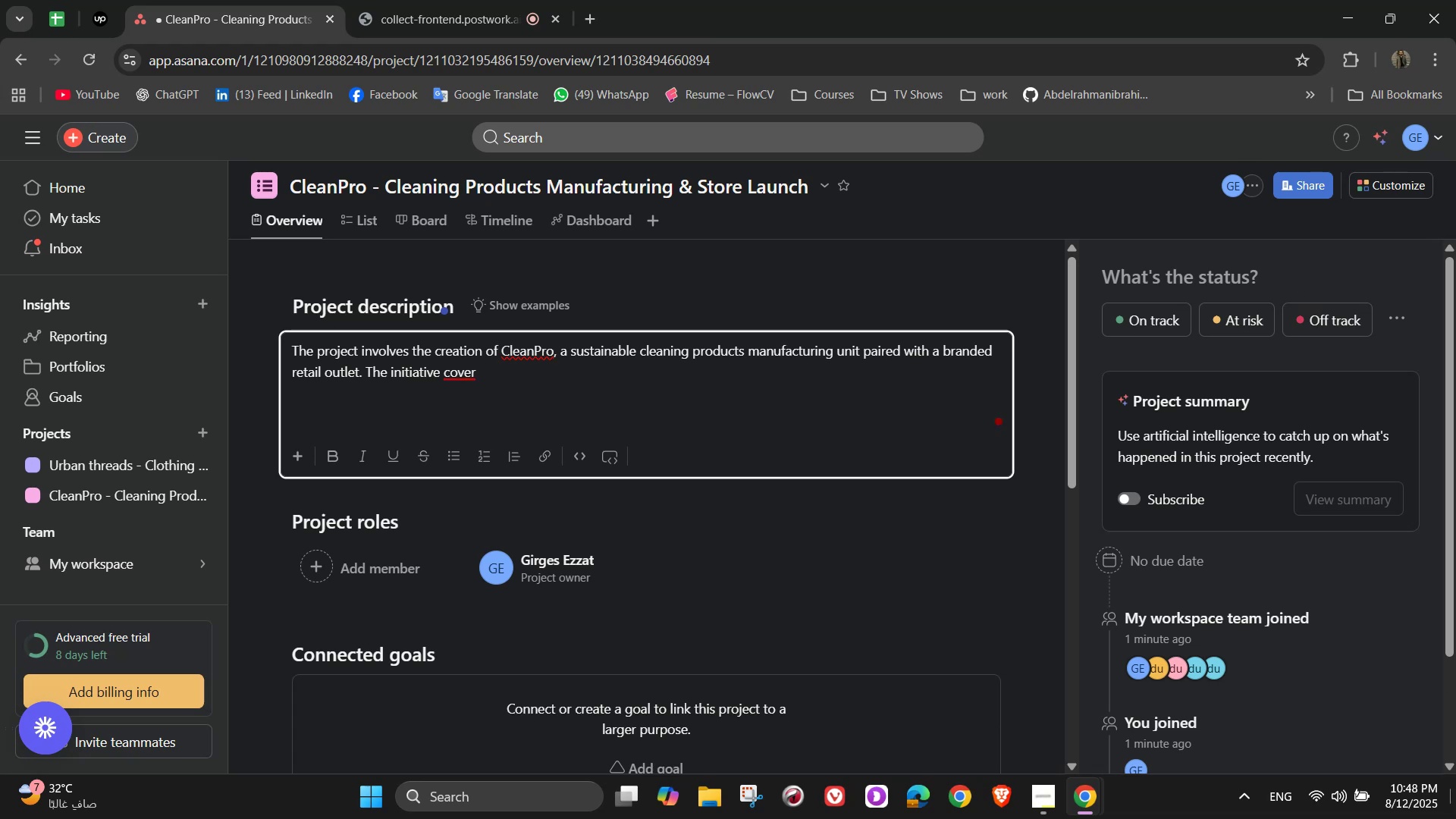 
wait(9.26)
 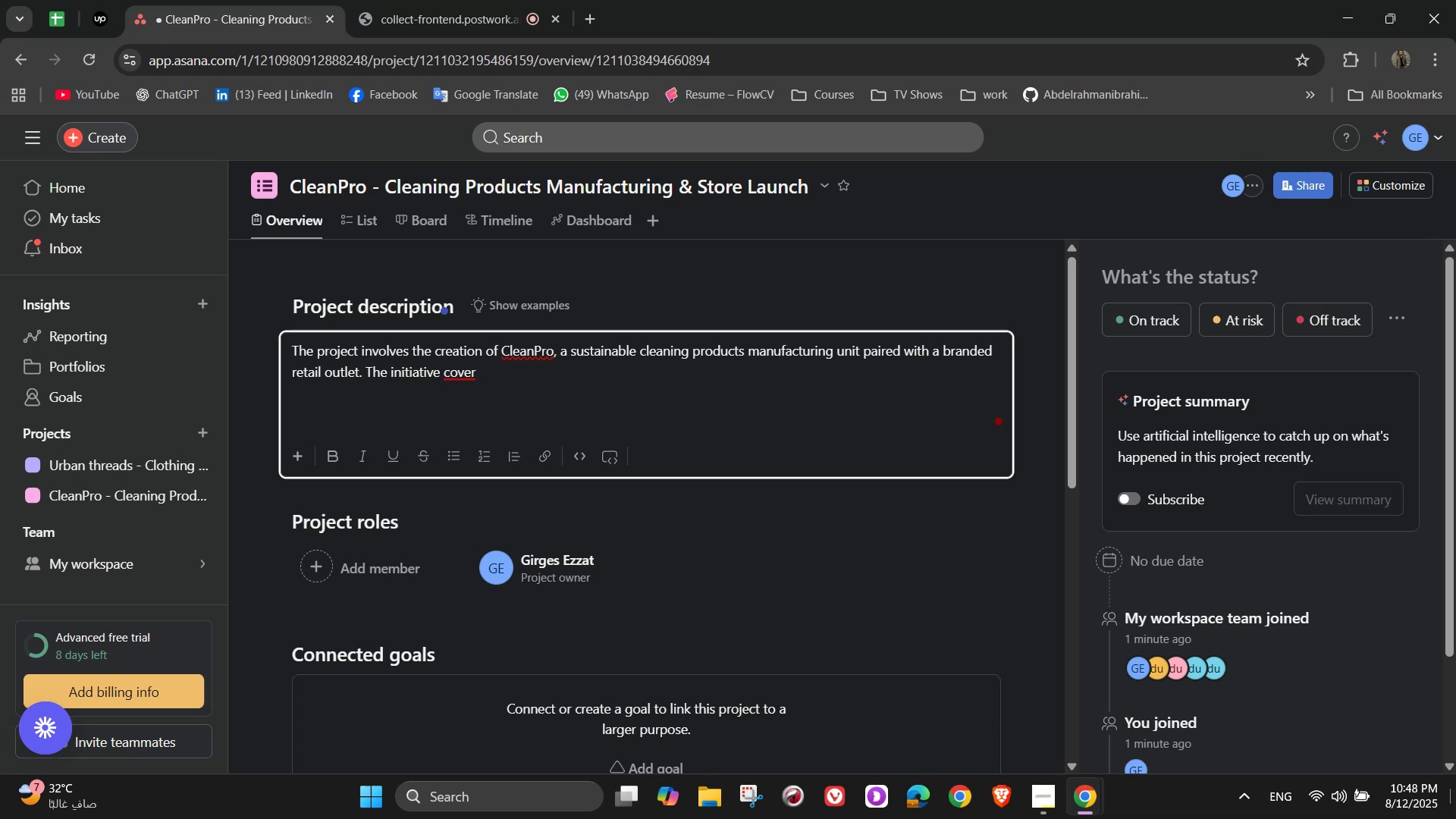 
type(s R&D )
 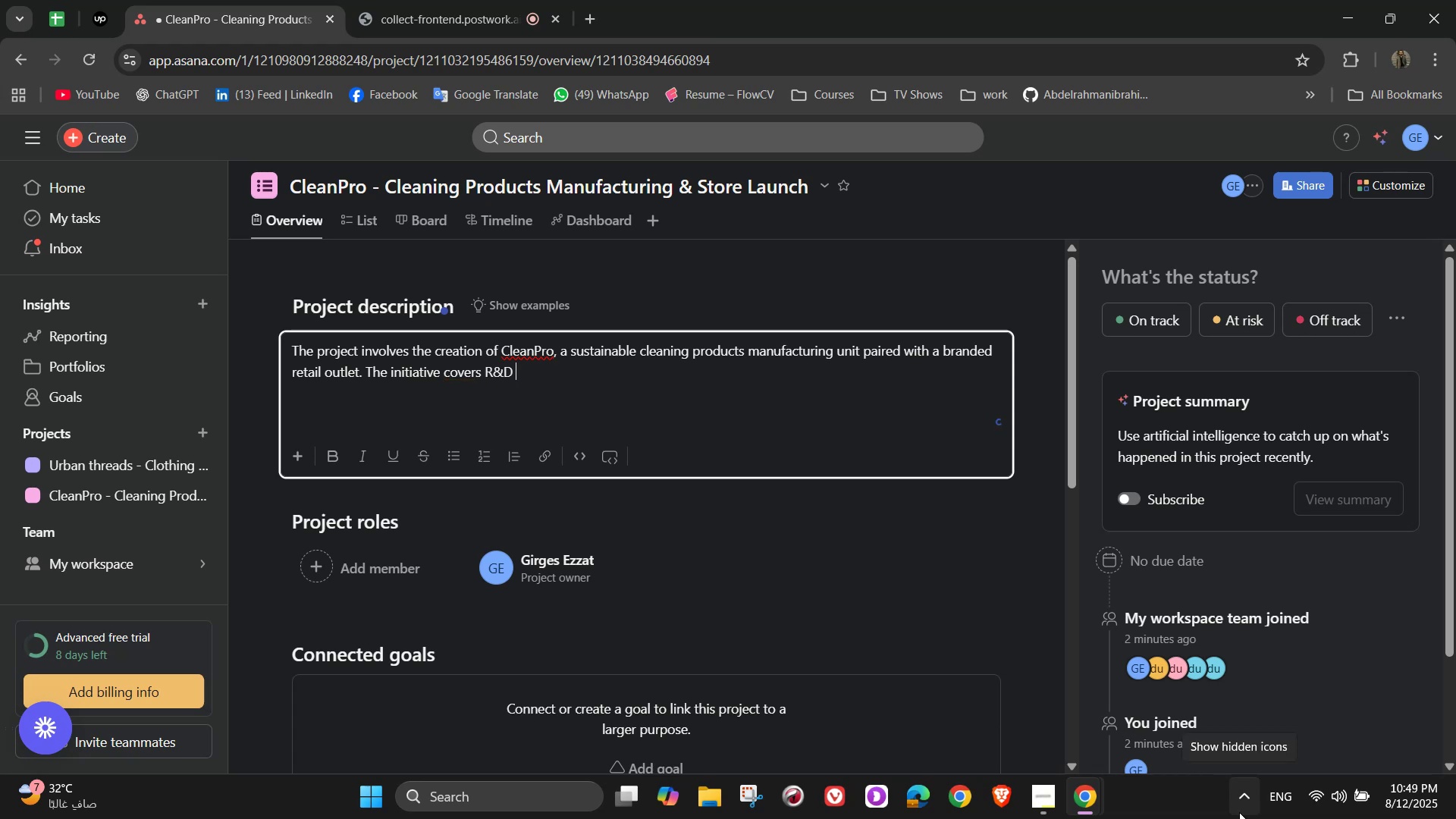 
hold_key(key=ShiftLeft, duration=0.64)
 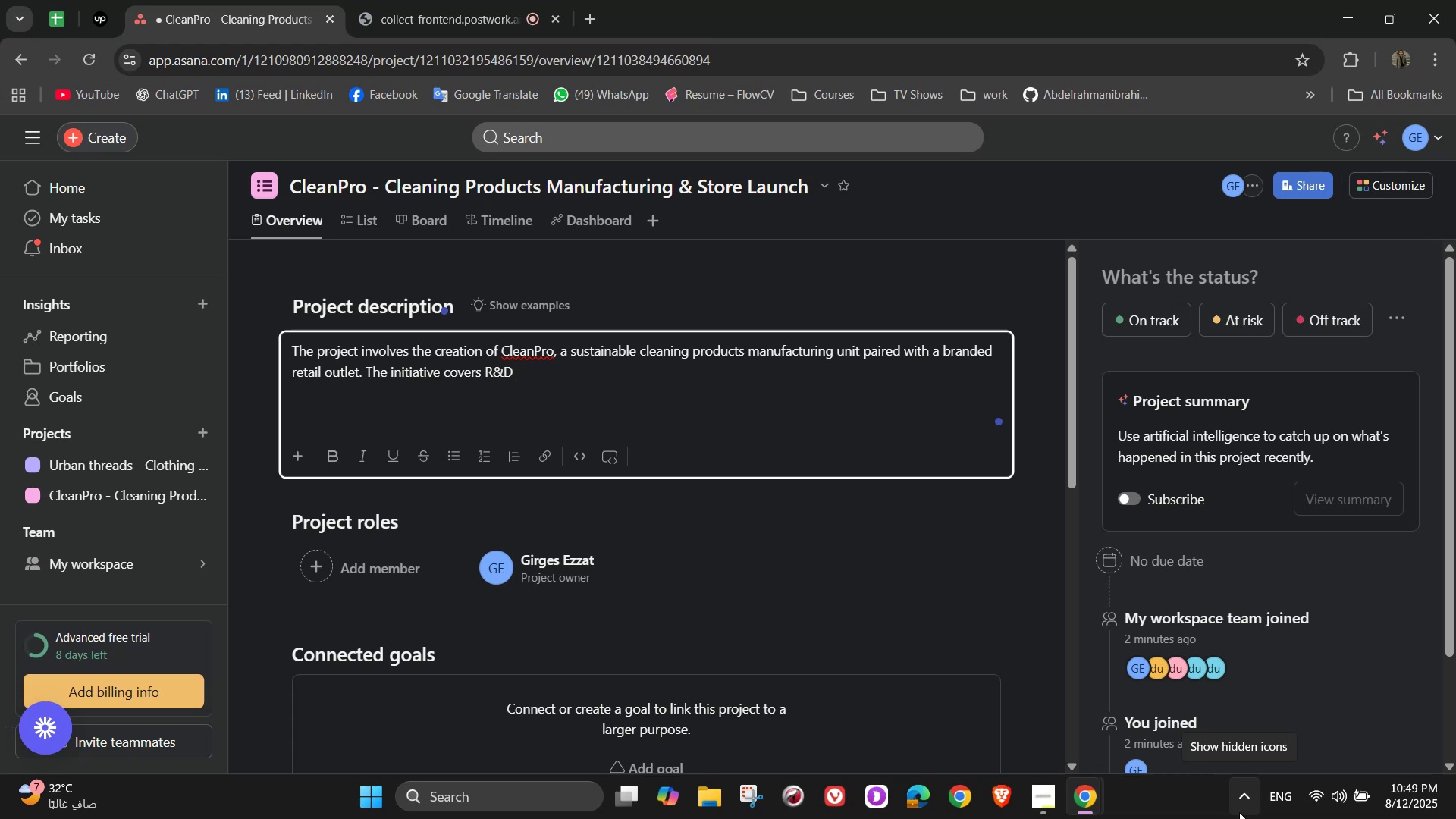 
key(Backspace)
type(, regulatory c)
 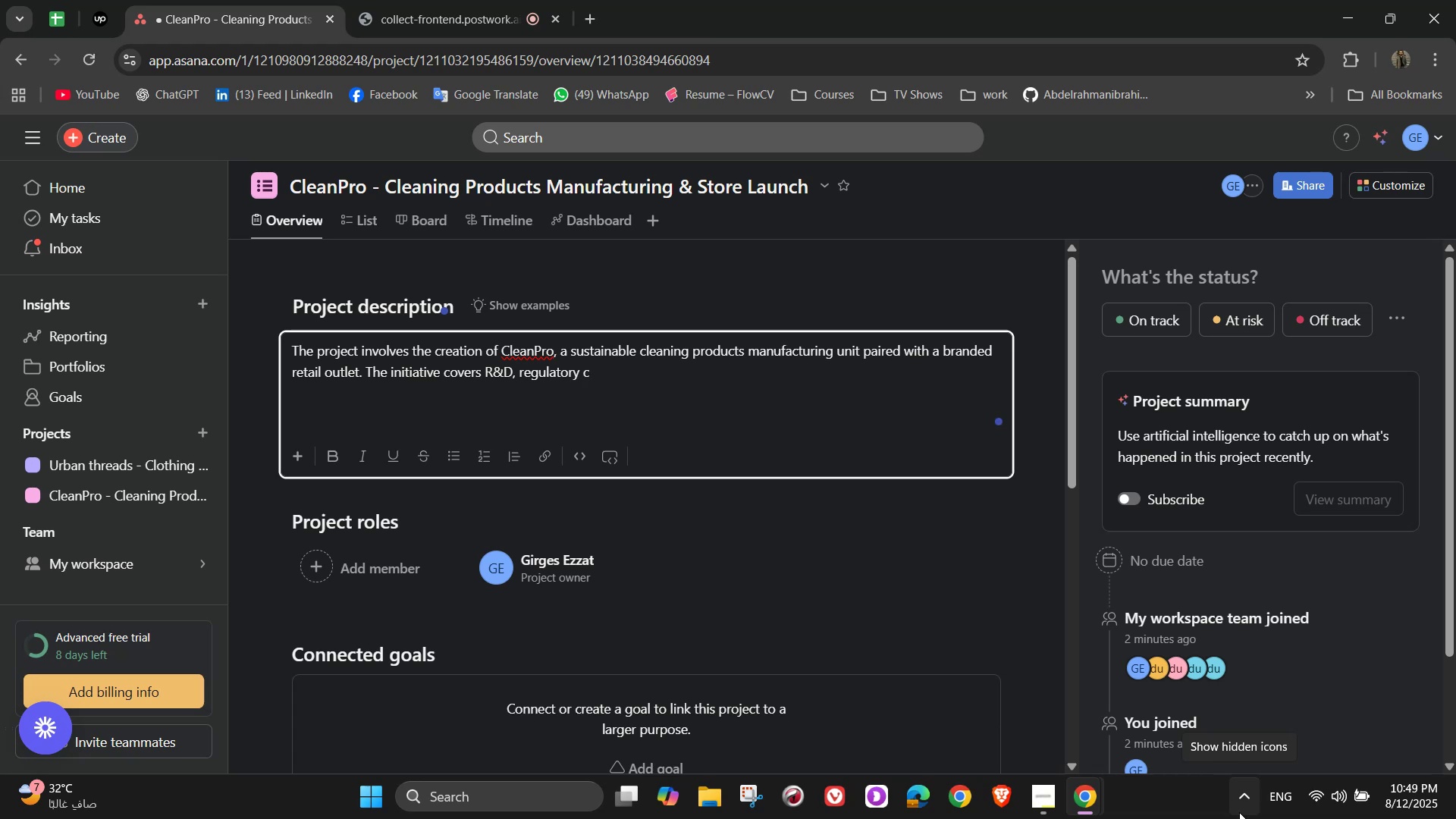 
wait(5.31)
 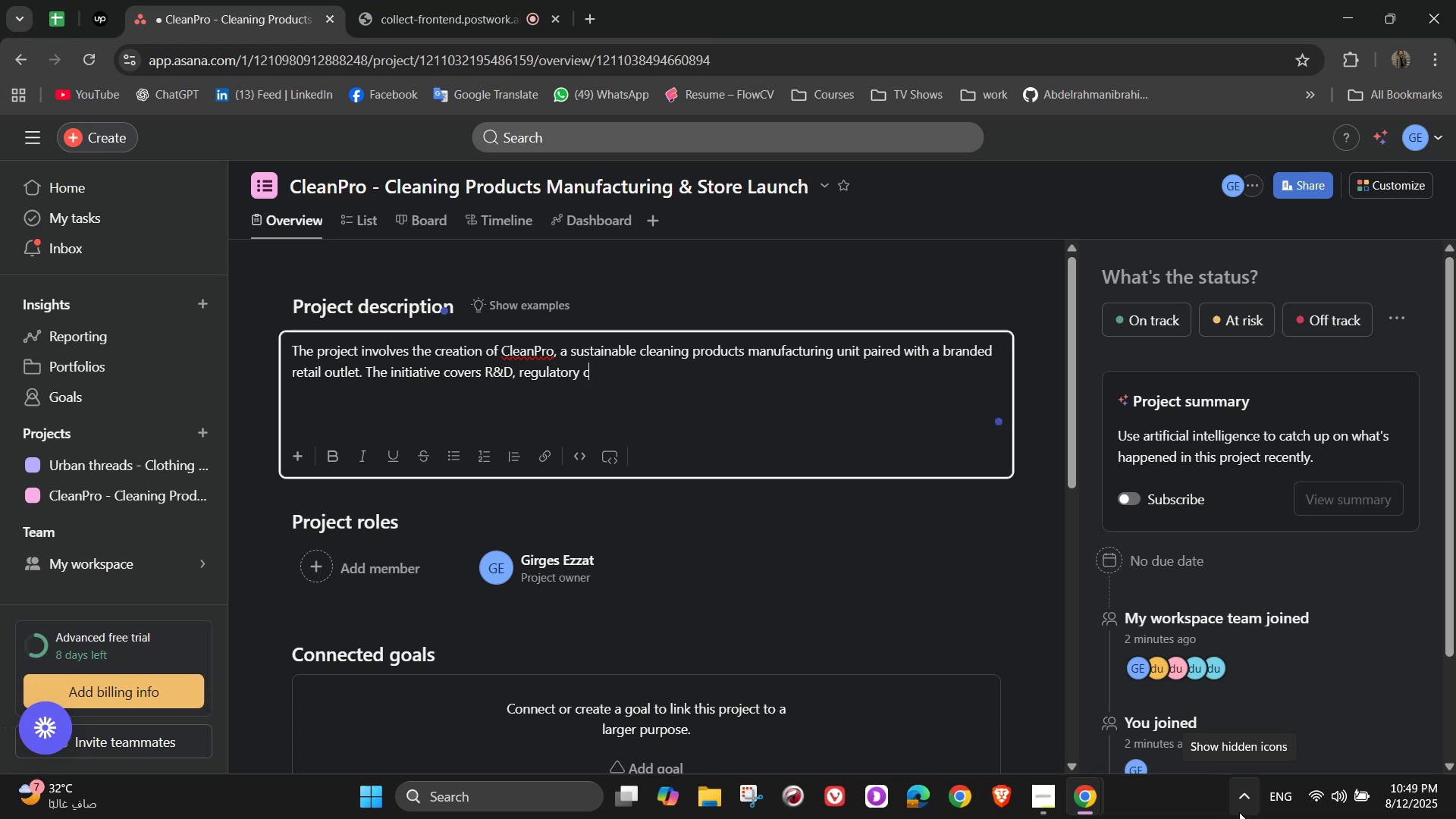 
type(ompl)
 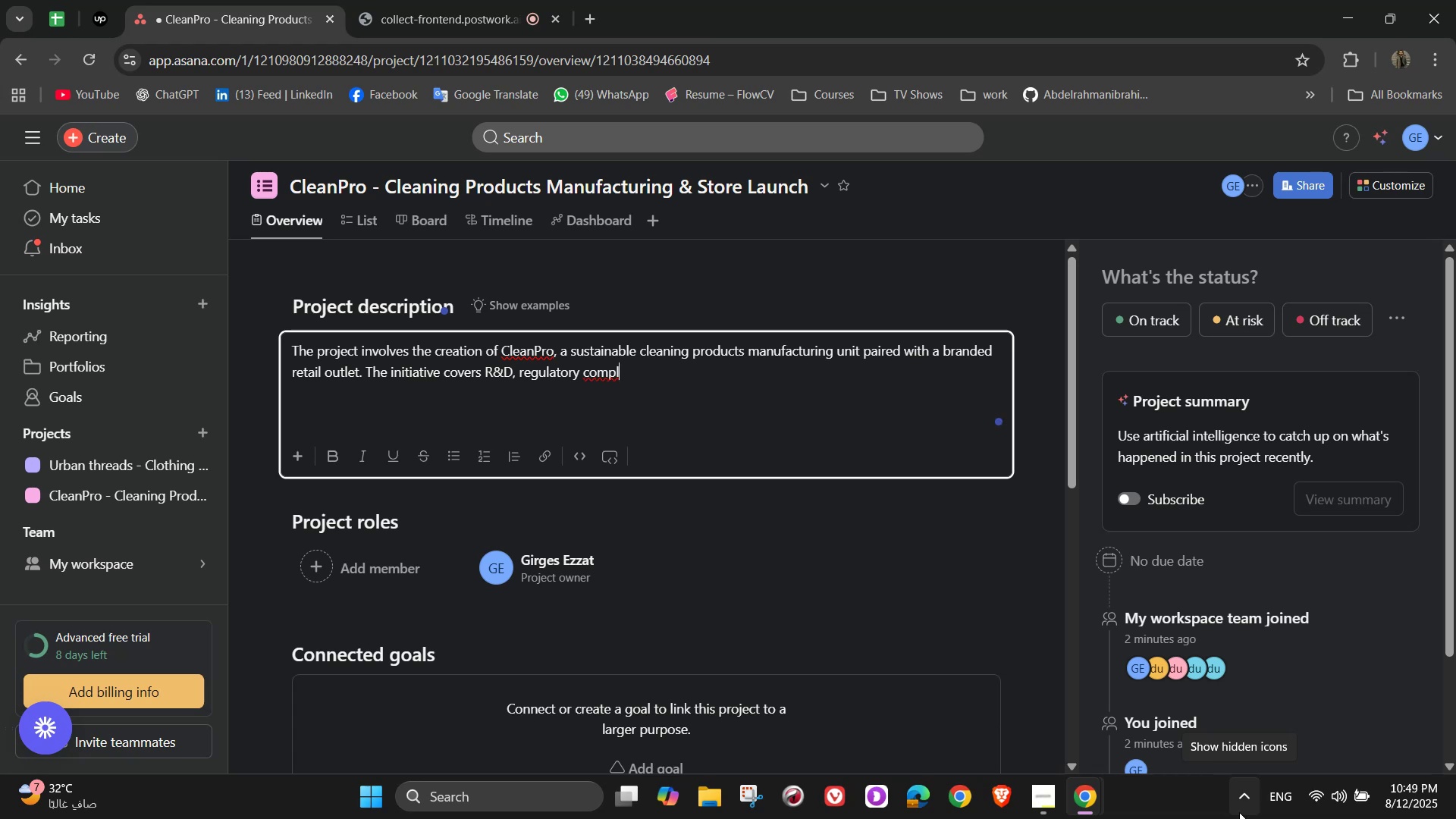 
mouse_move([1407, 161])
 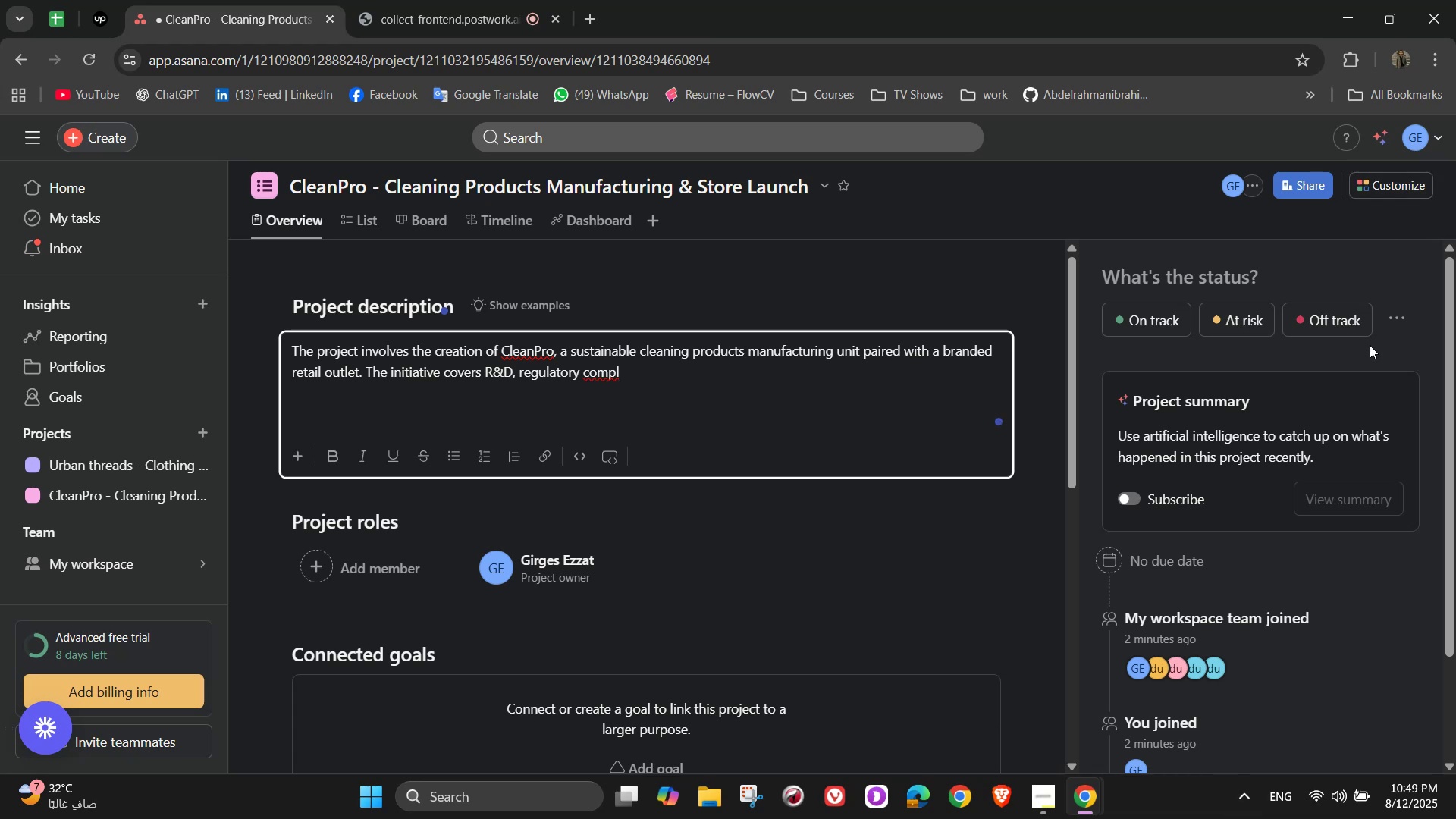 
type(iance, )
 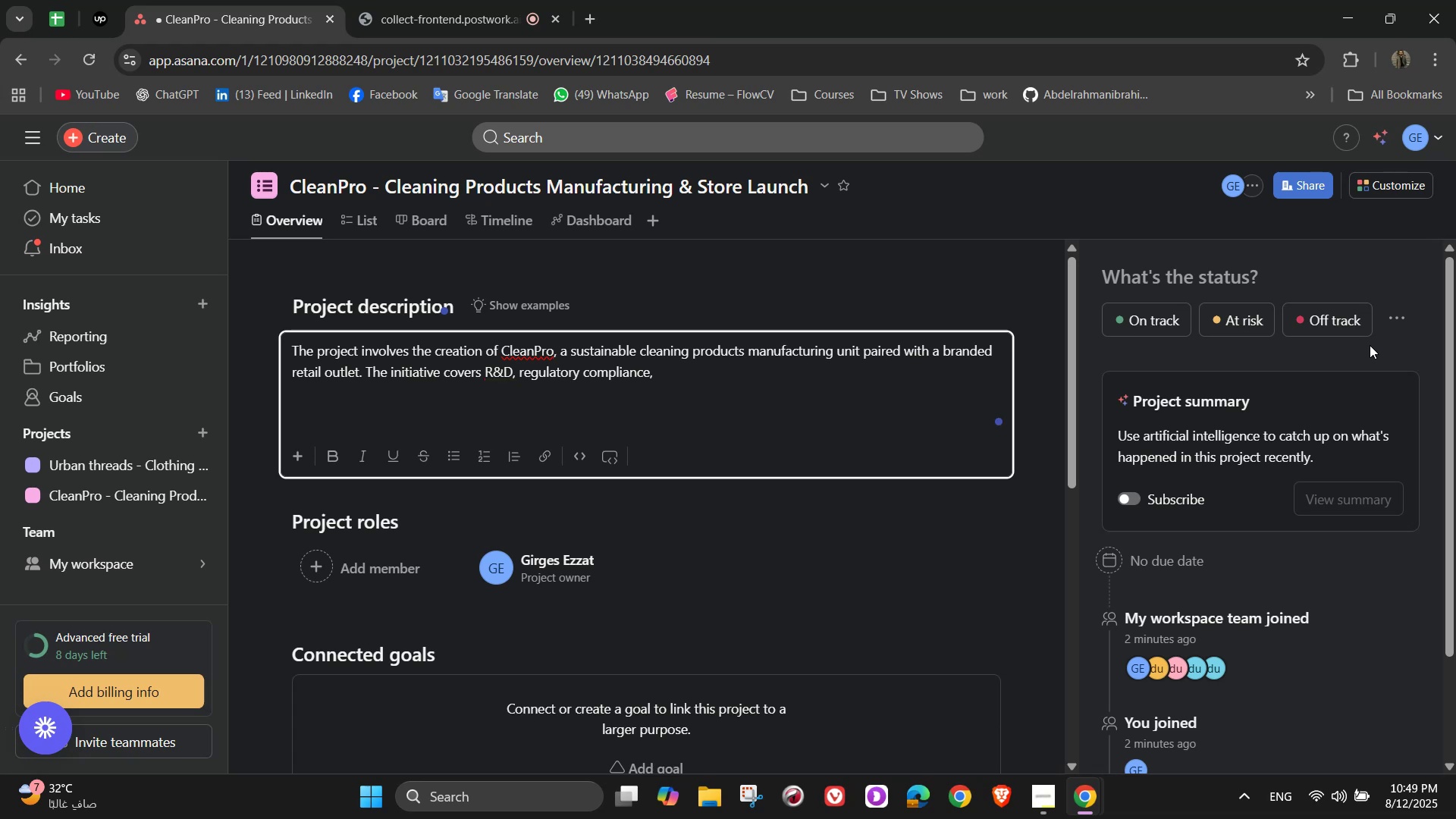 
wait(5.2)
 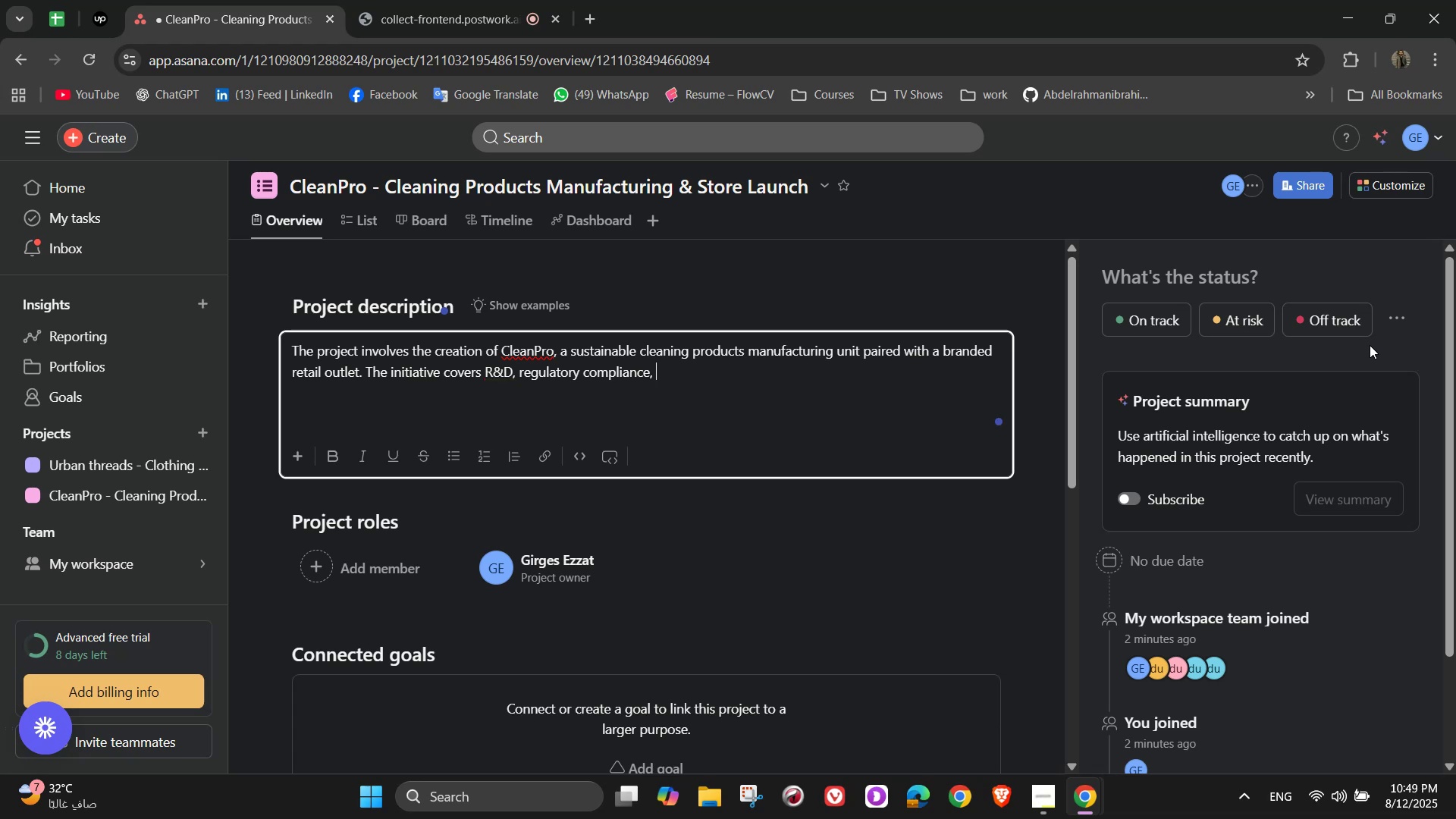 
type(production)
 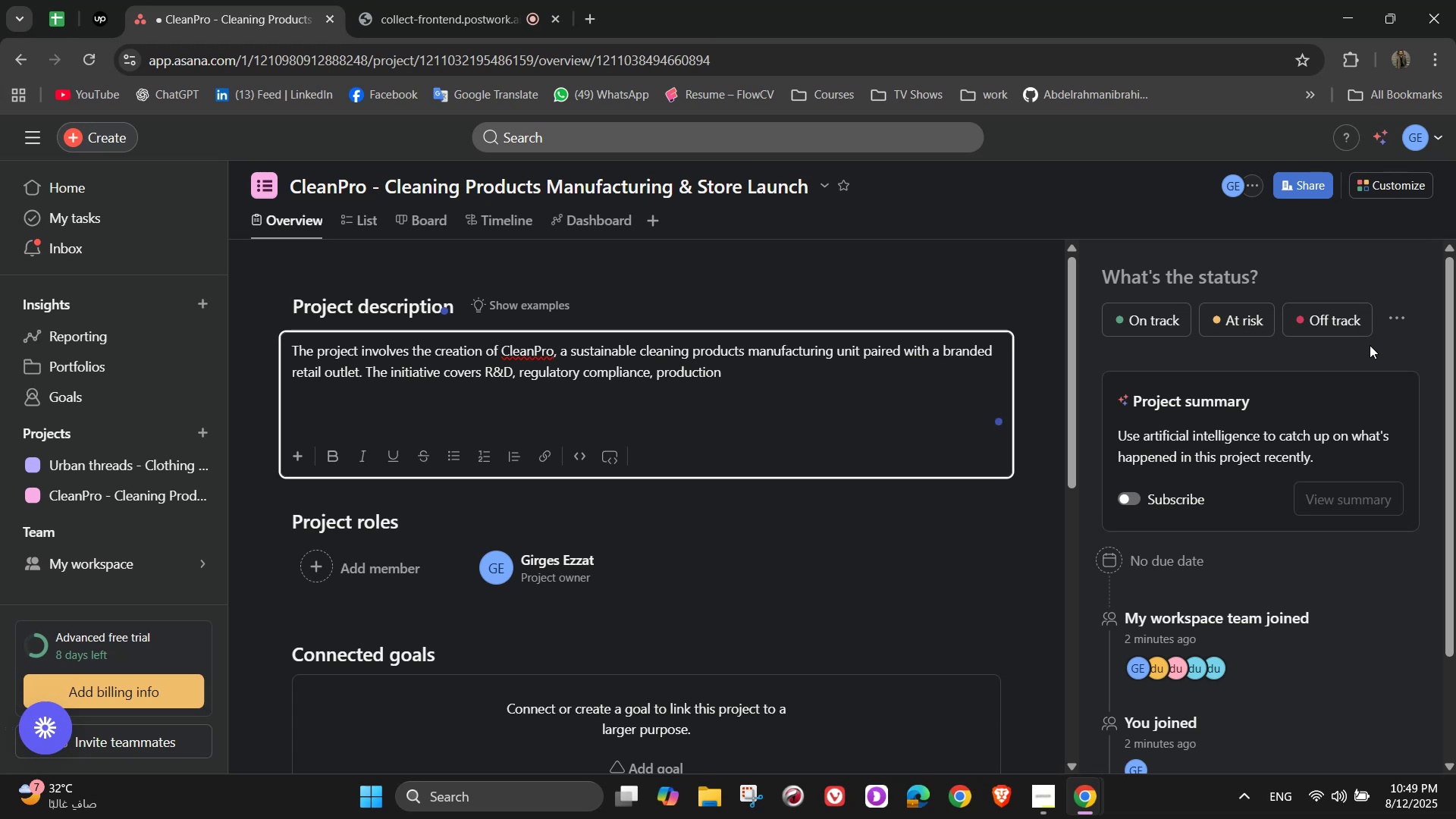 
type( st)
key(Backspace)
 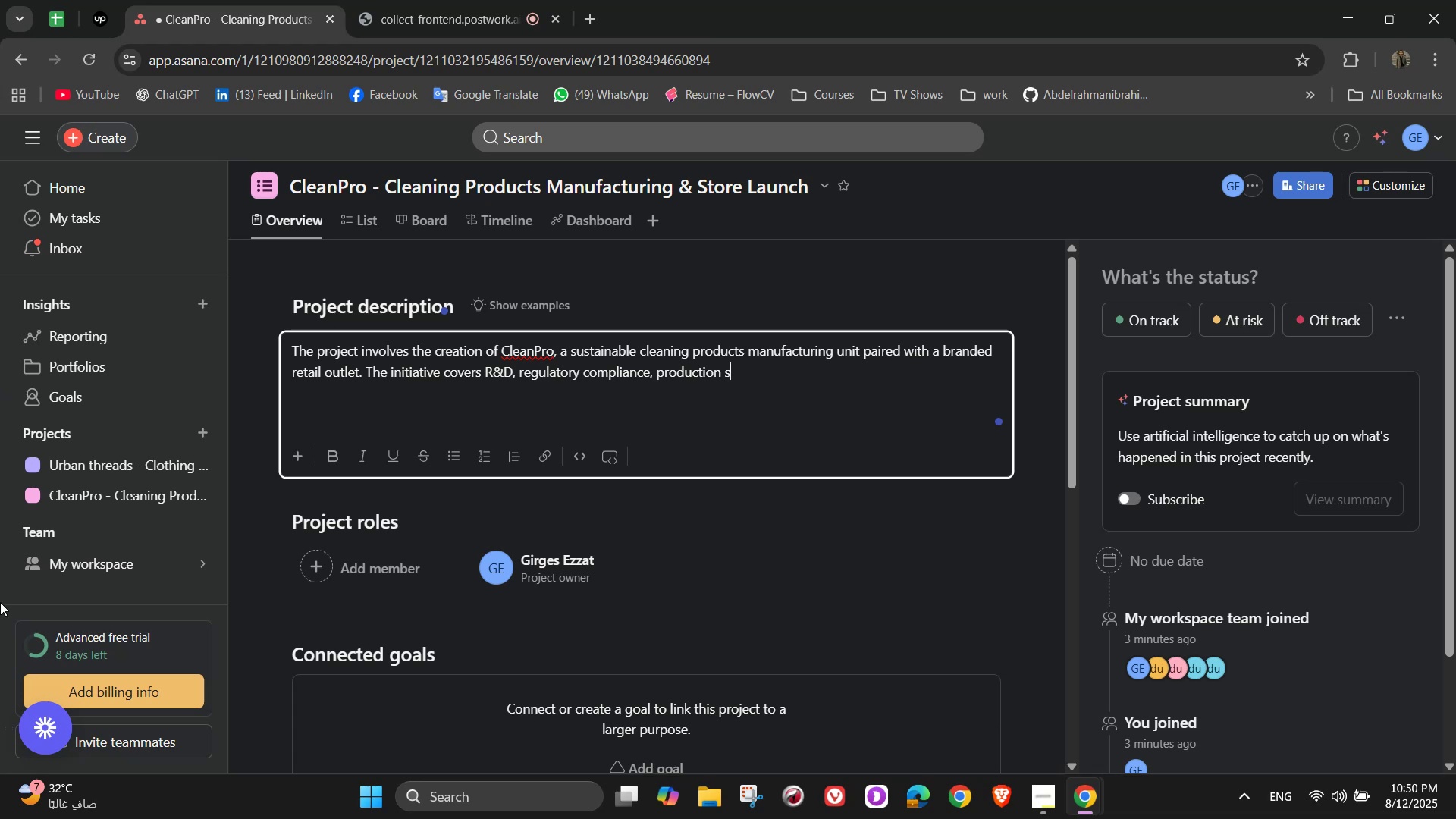 
wait(25.11)
 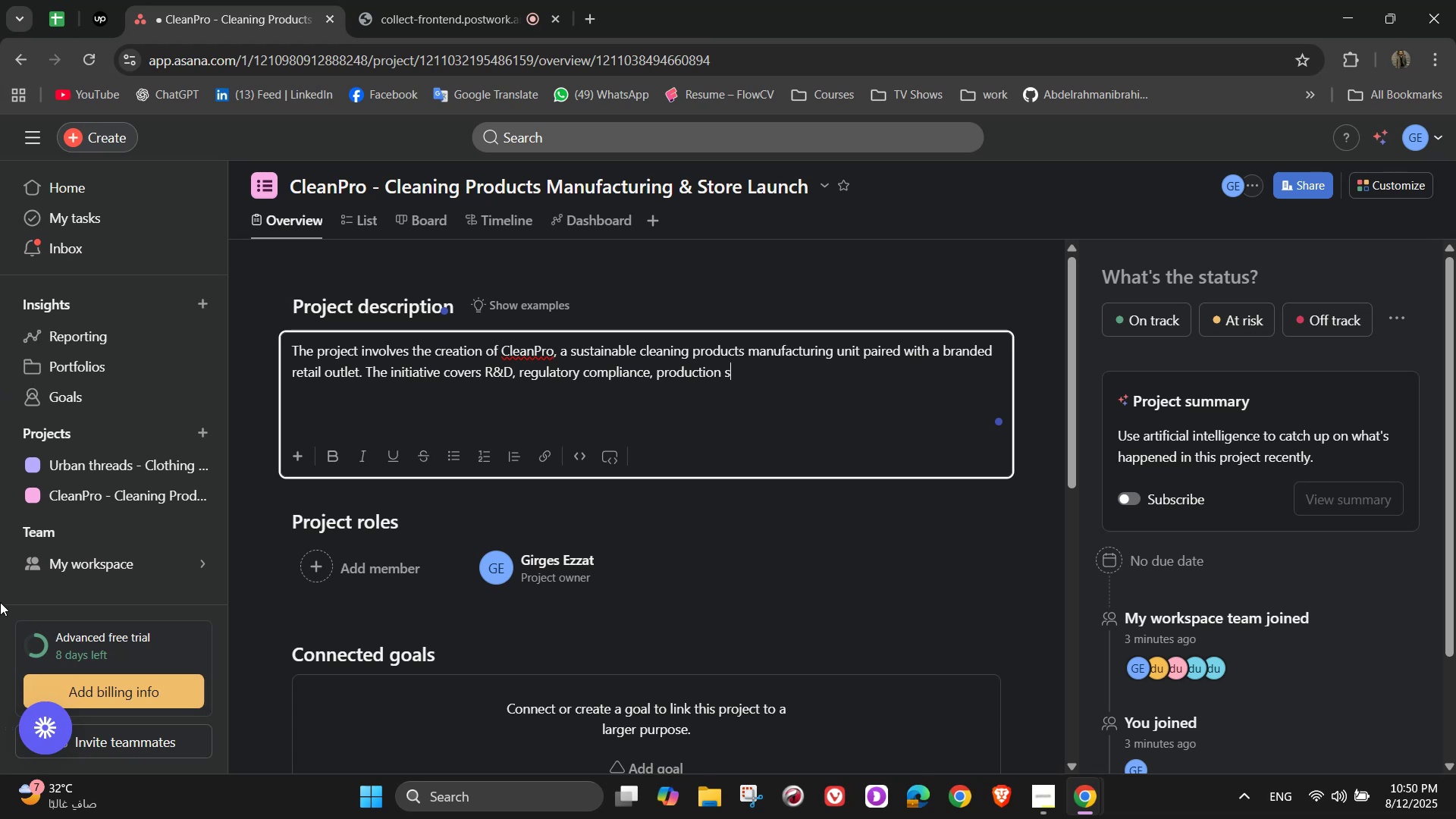 
type(s)
key(Backspace)
type(etup)
 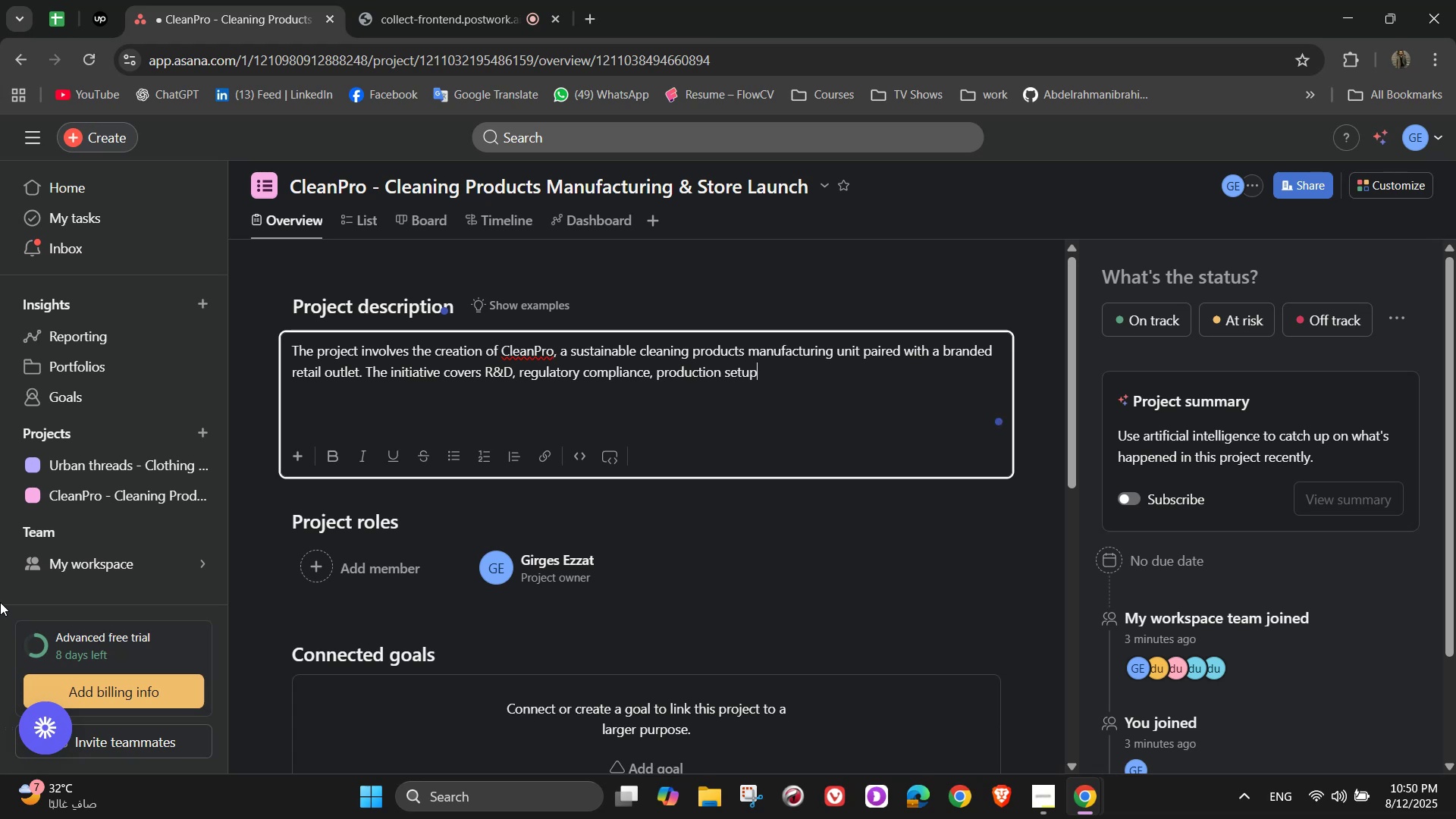 
type(, branded)
 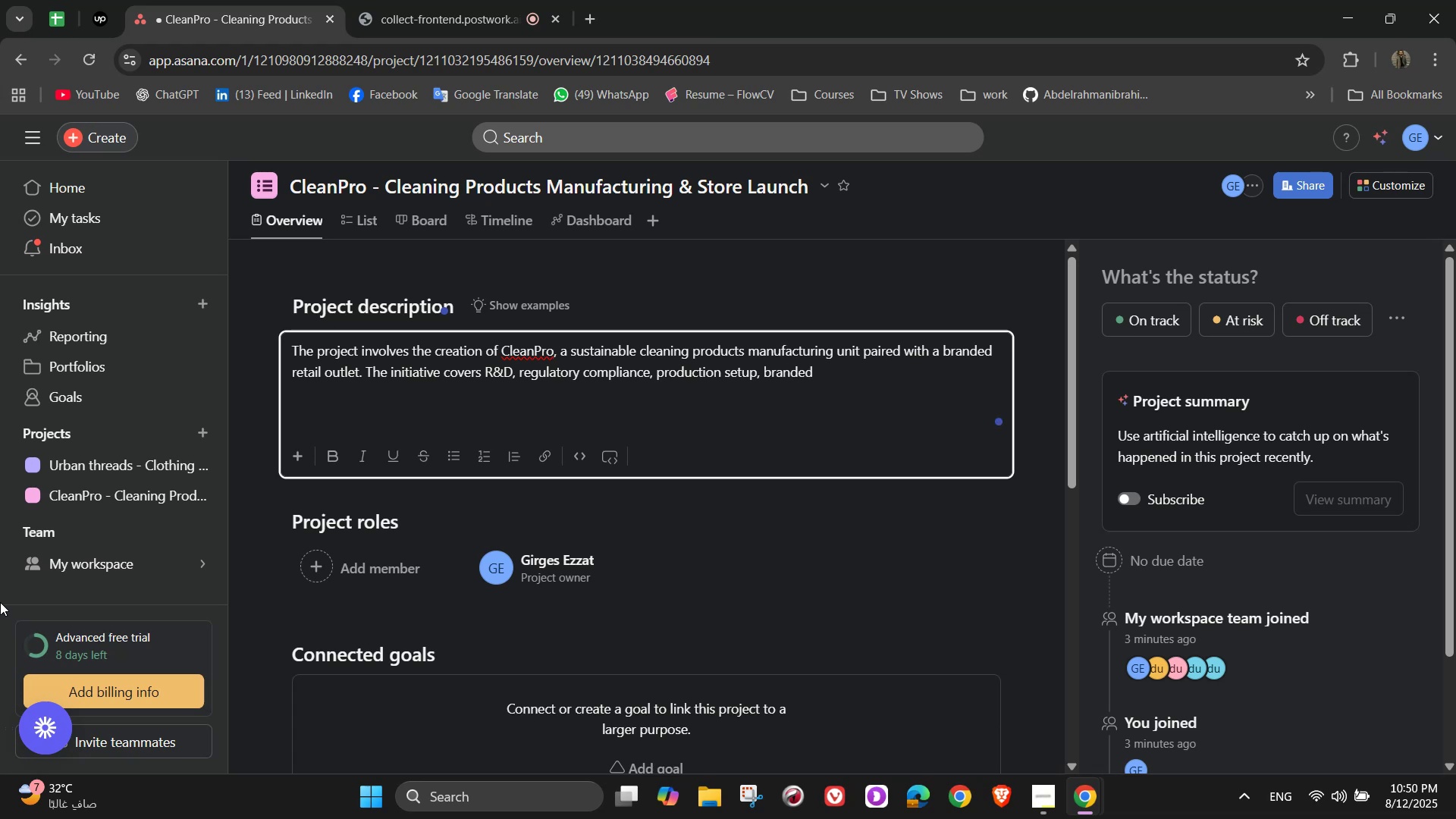 
wait(6.81)
 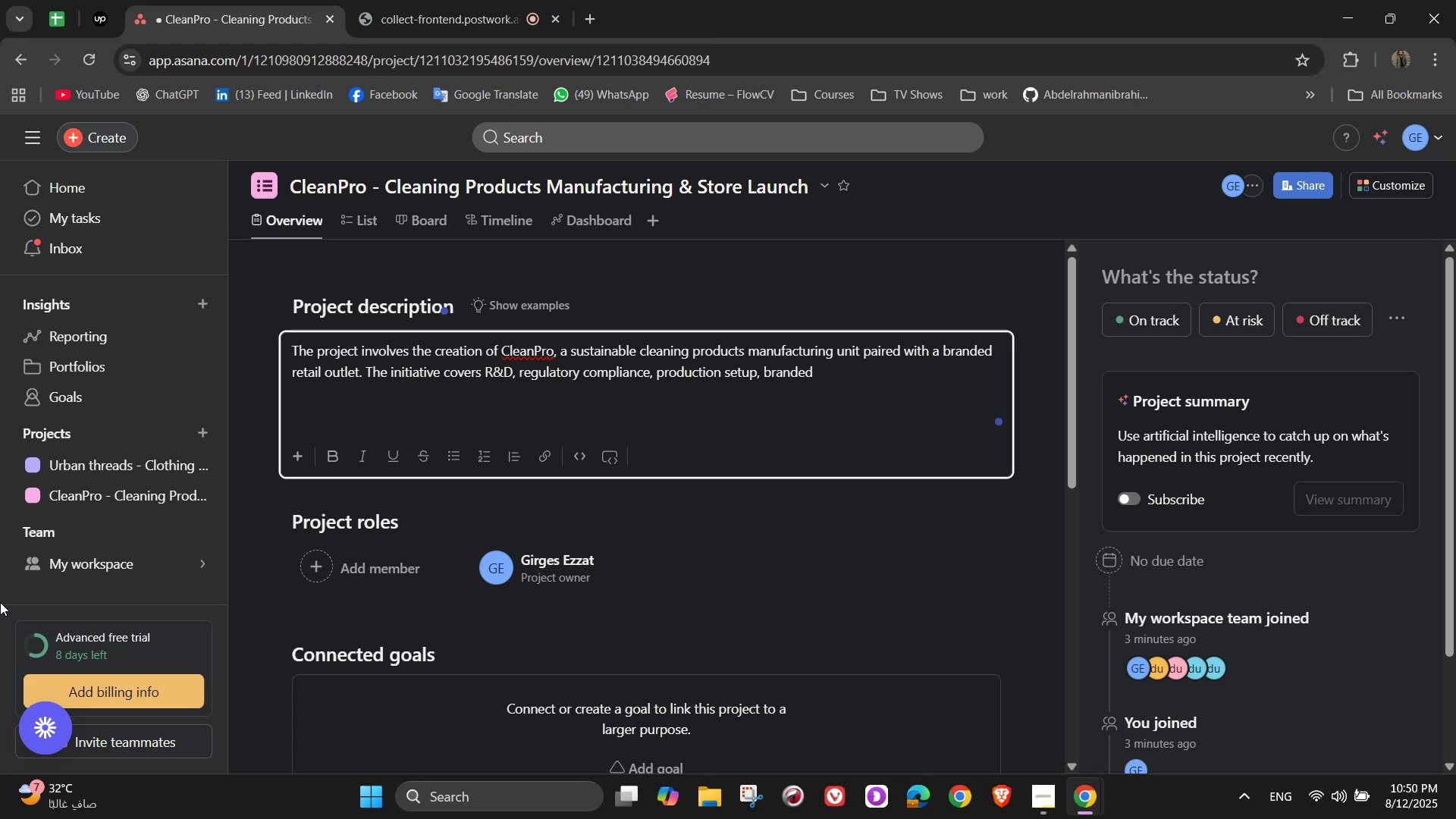 
key(Backspace)
 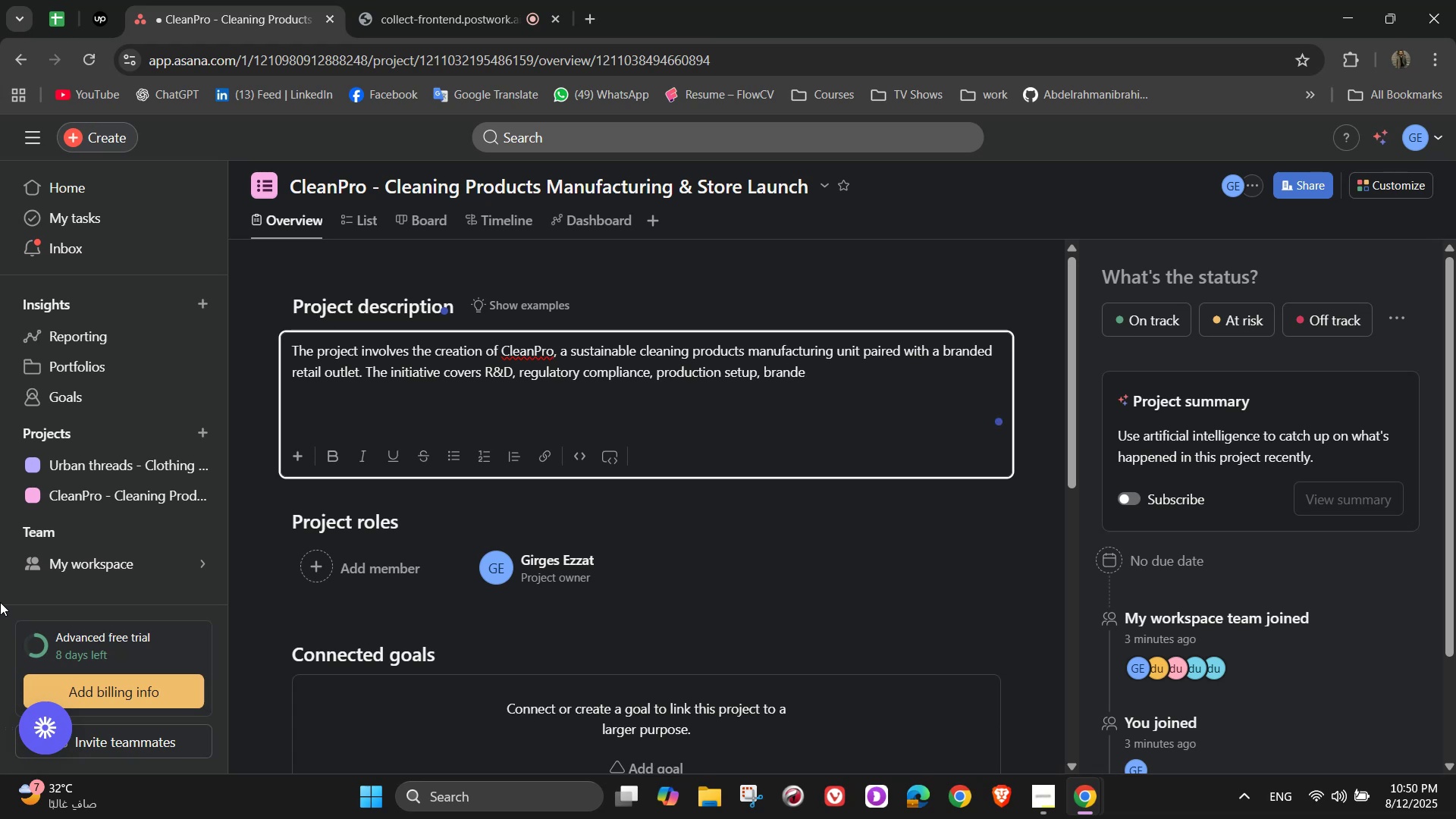 
key(Backspace)
 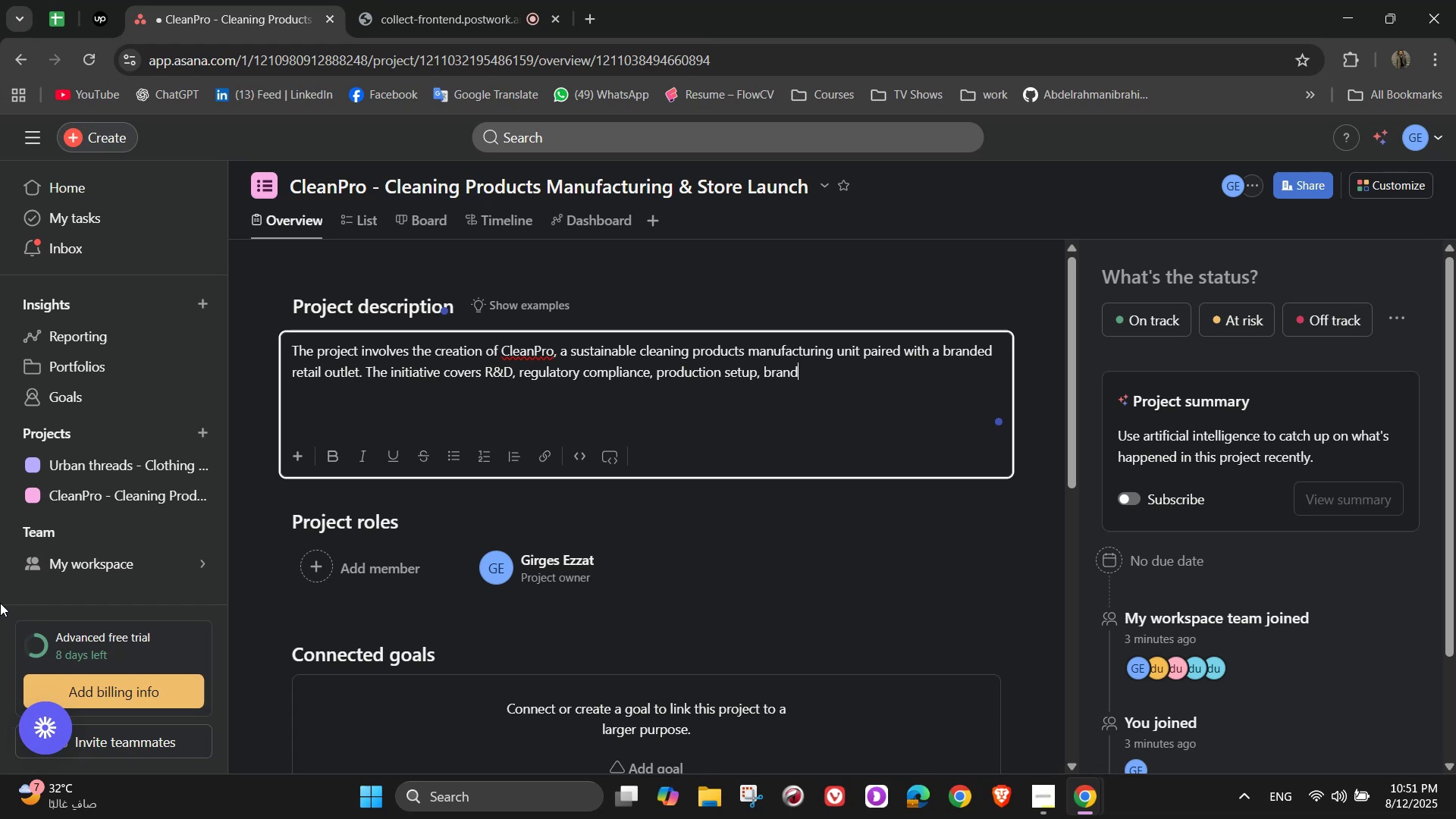 
wait(26.78)
 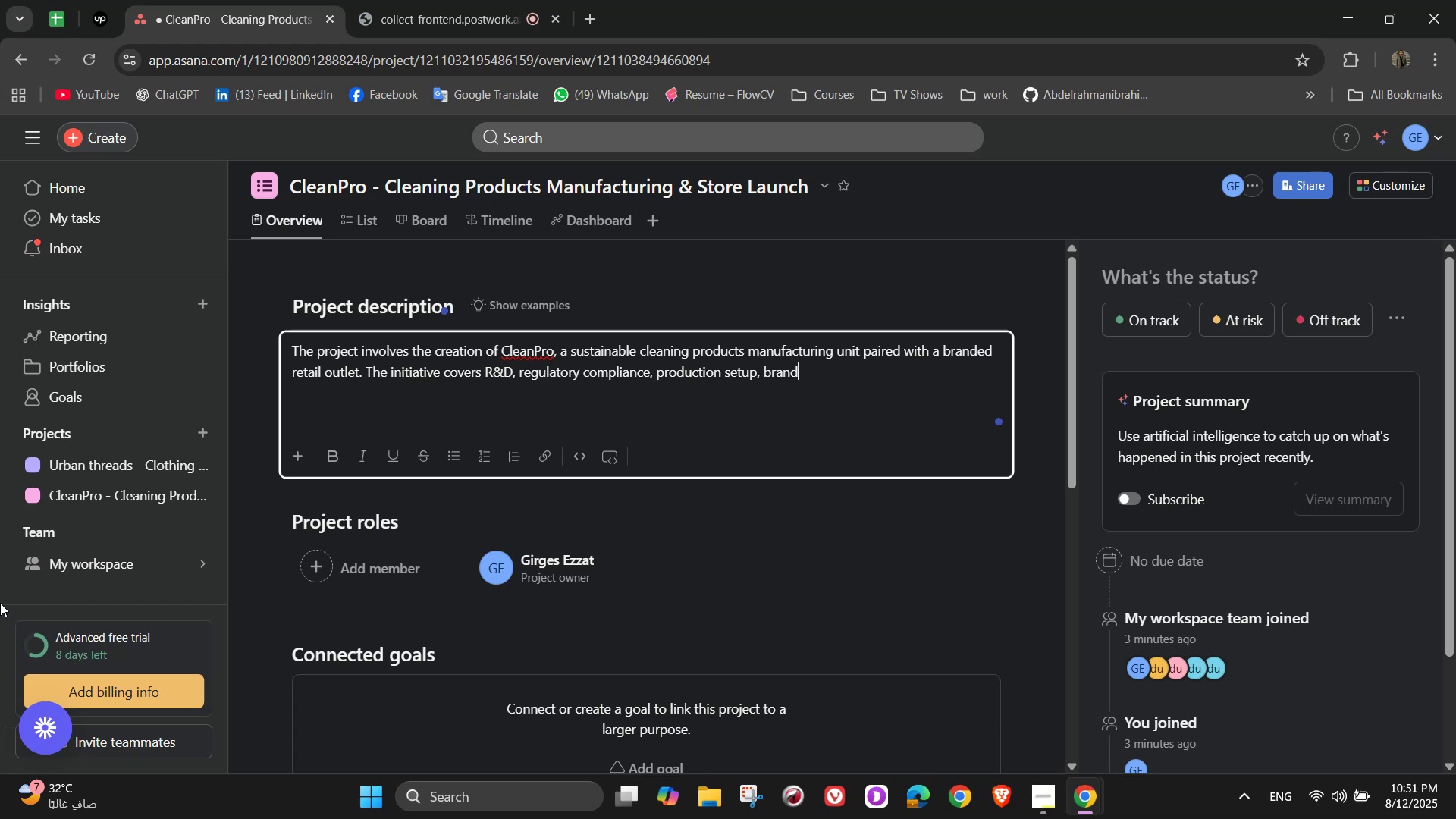 
key(Backspace)
 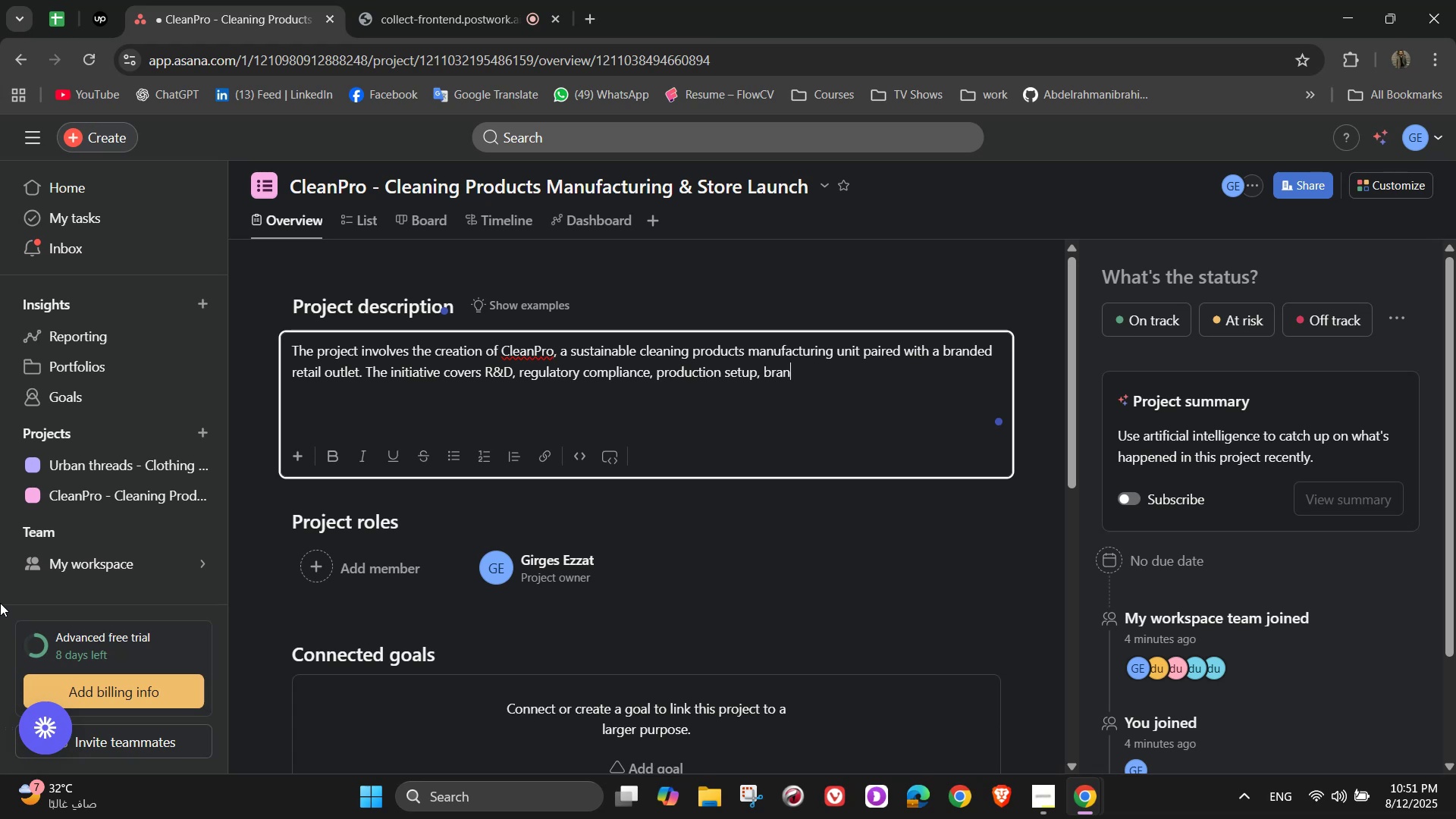 
wait(16.01)
 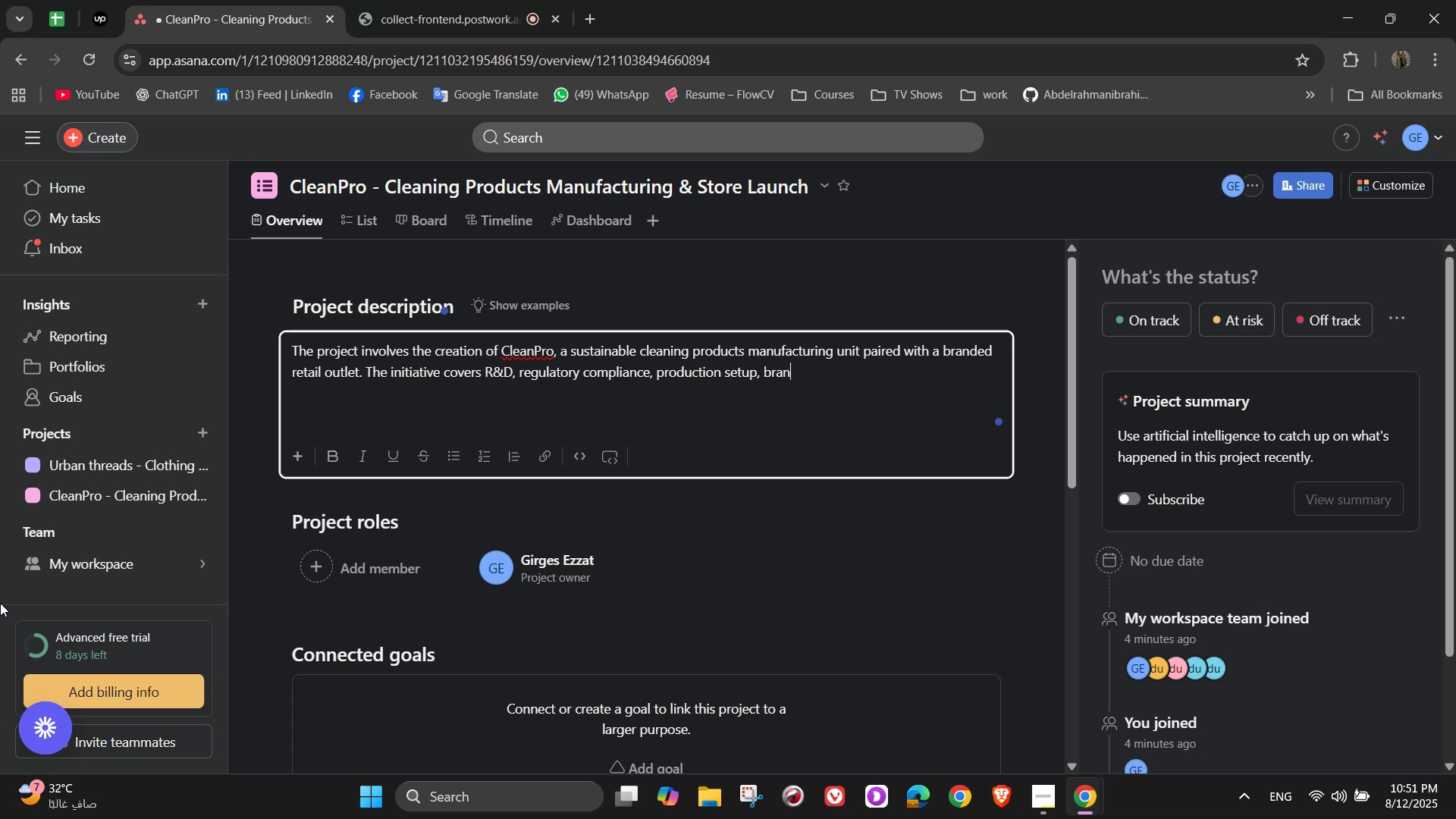 
type(ding )
key(Backspace)
type(, marketing )
key(Backspace)
type(, distribution, )
key(Backspace)
type( and sutomer)
key(Backspace)
key(Backspace)
key(Backspace)
key(Backspace)
key(Backspace)
key(Backspace)
key(Backspace)
type(customer)
 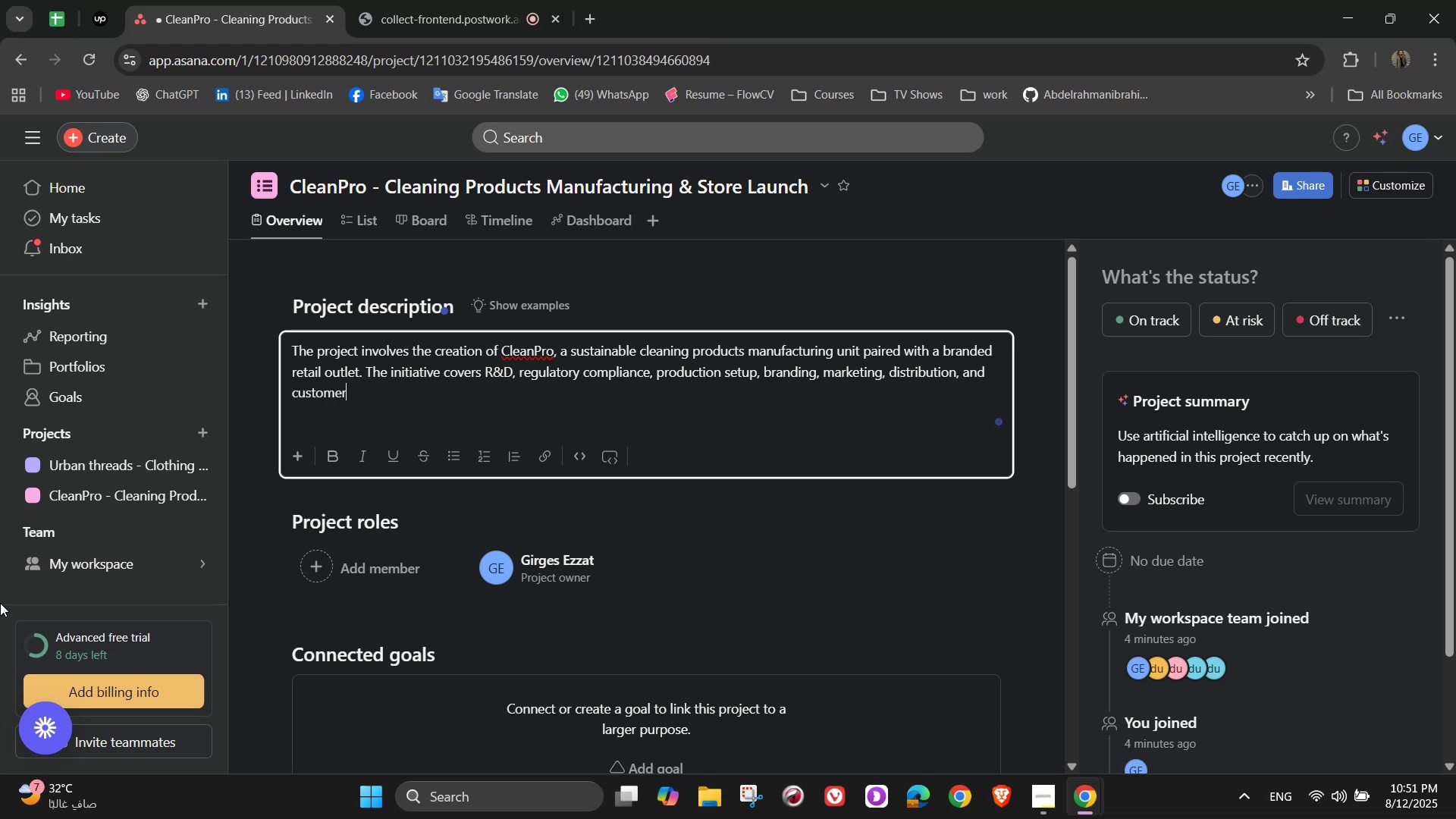 
type( enagement)
 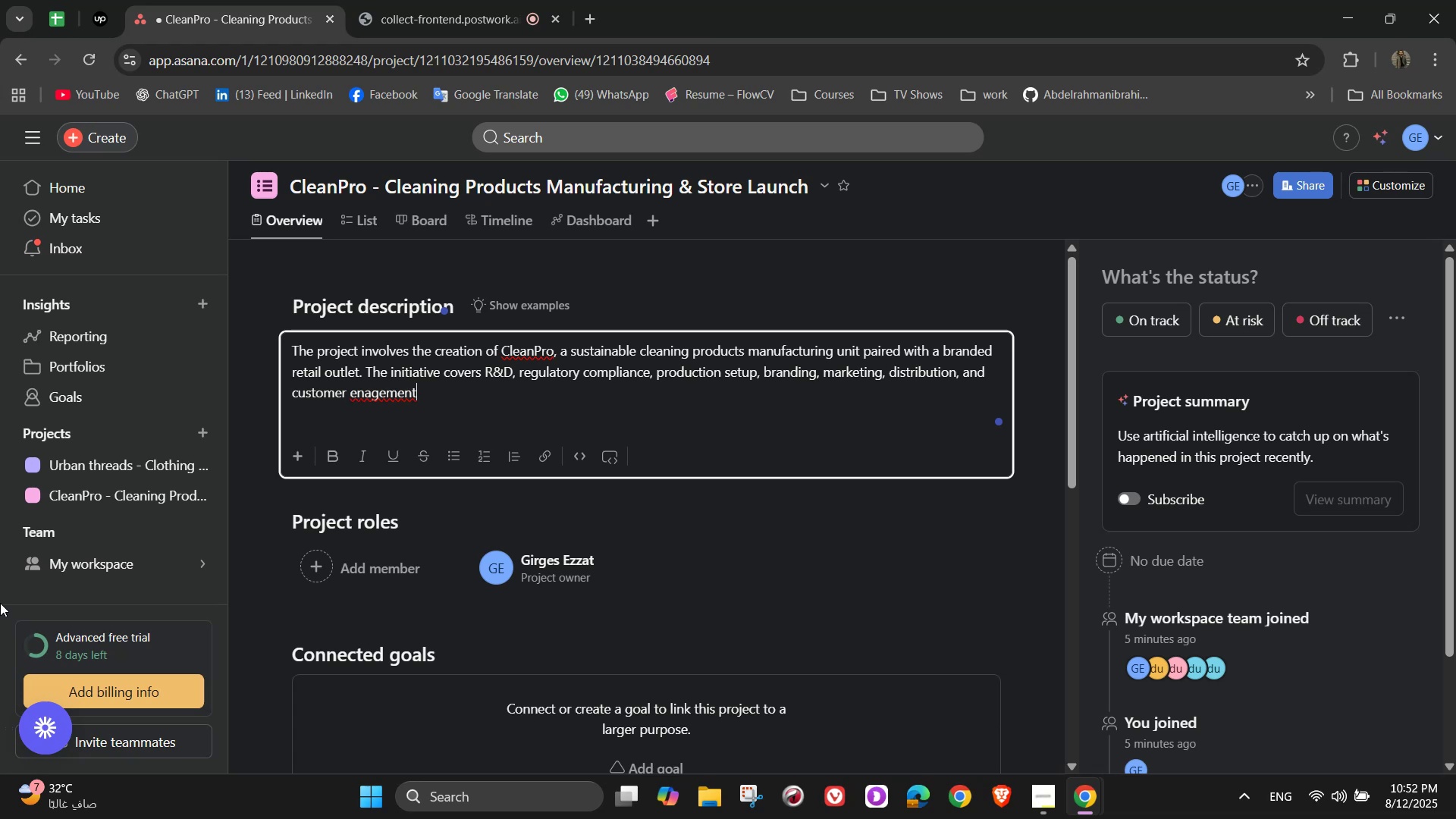 
key(Backspace)
 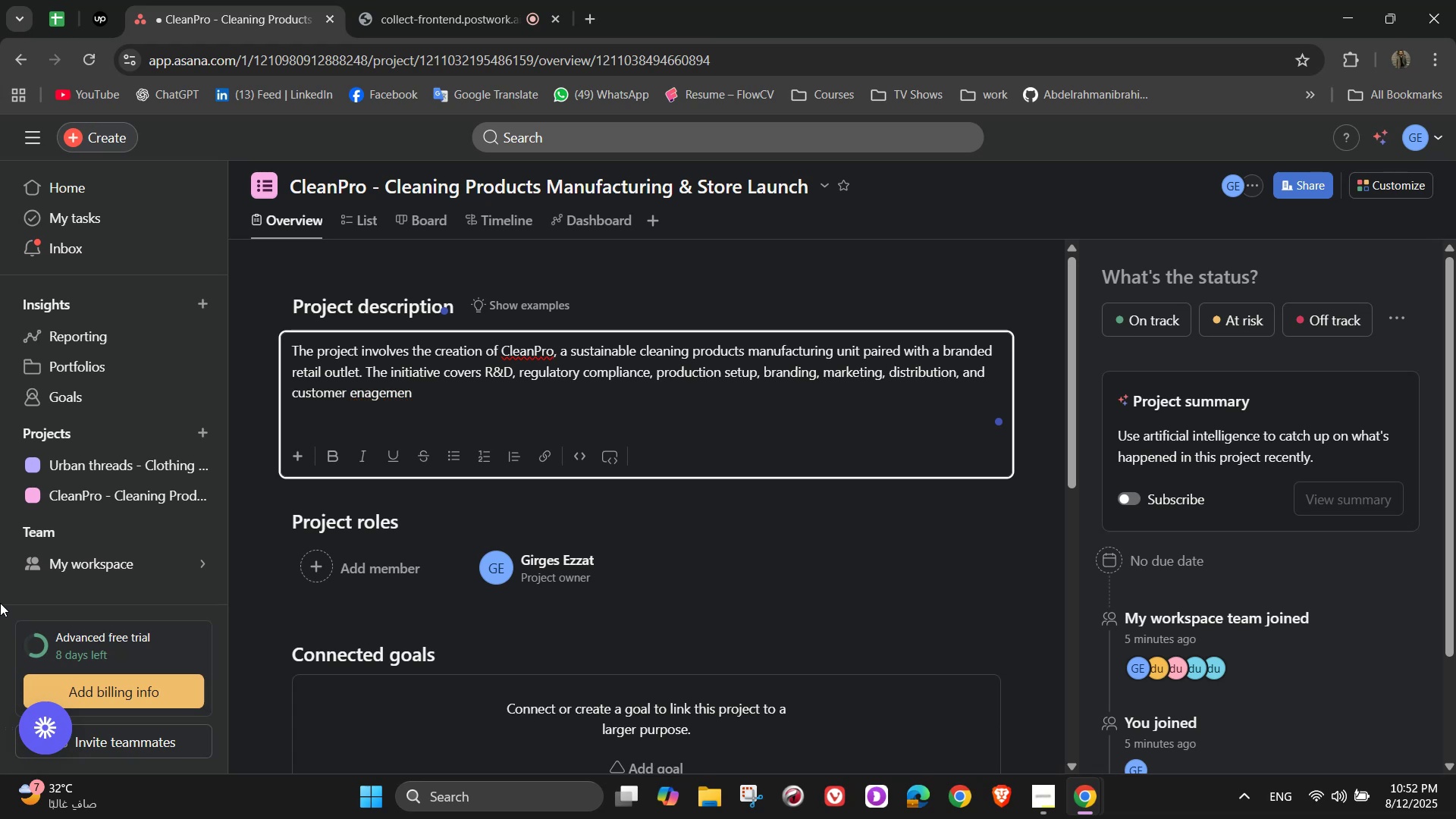 
key(Backspace)
 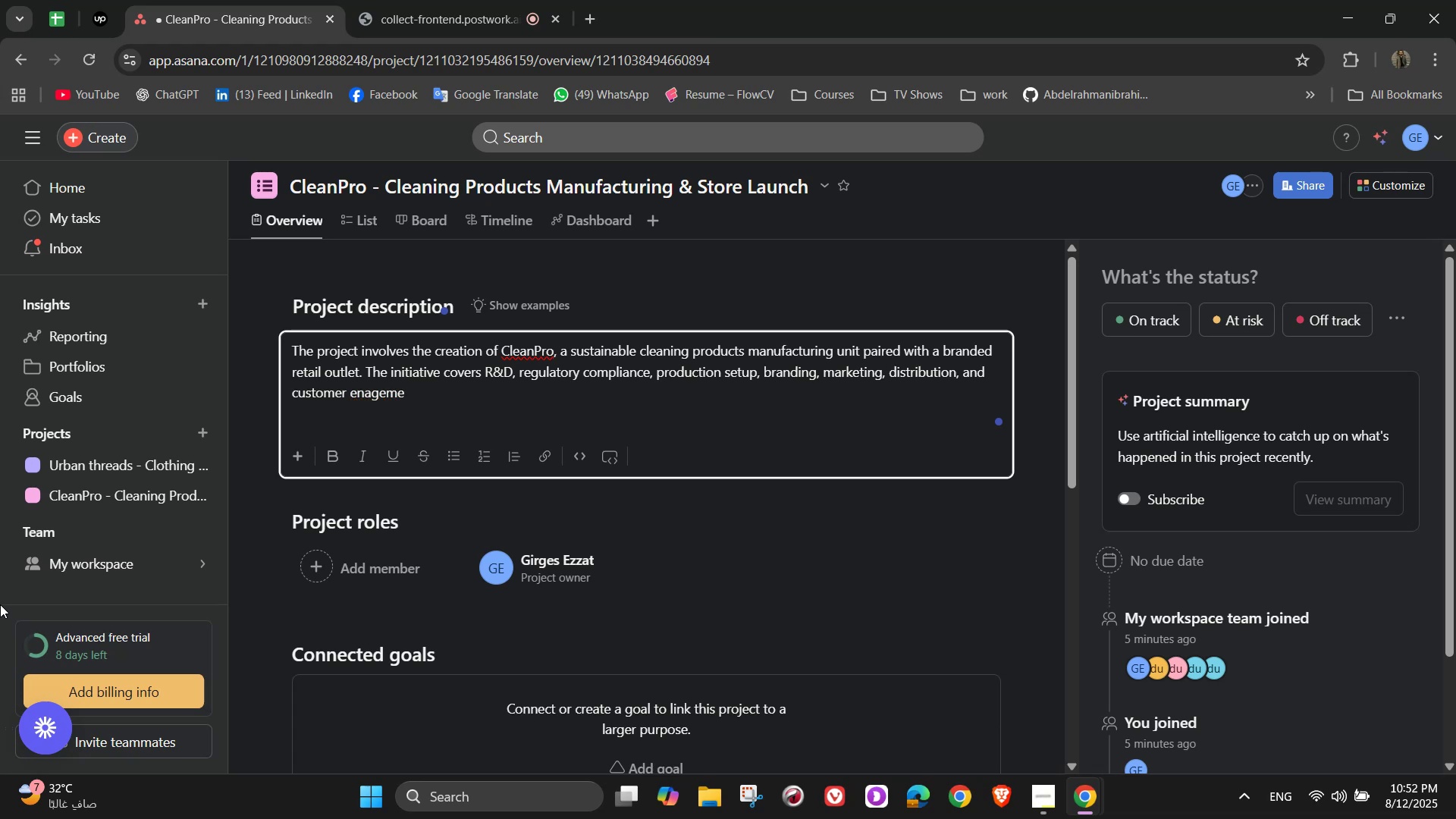 
key(Backspace)
 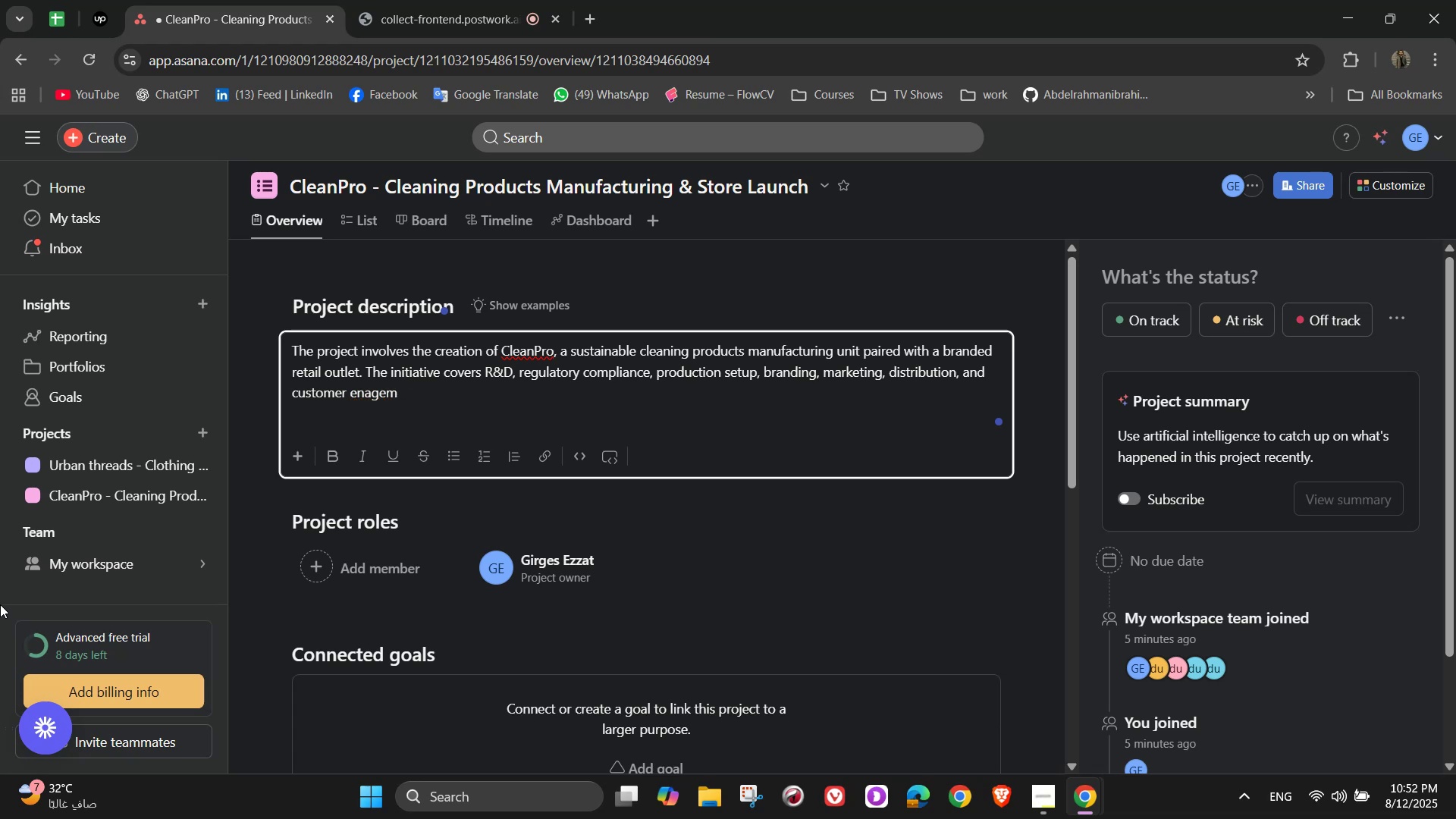 
key(Backspace)
 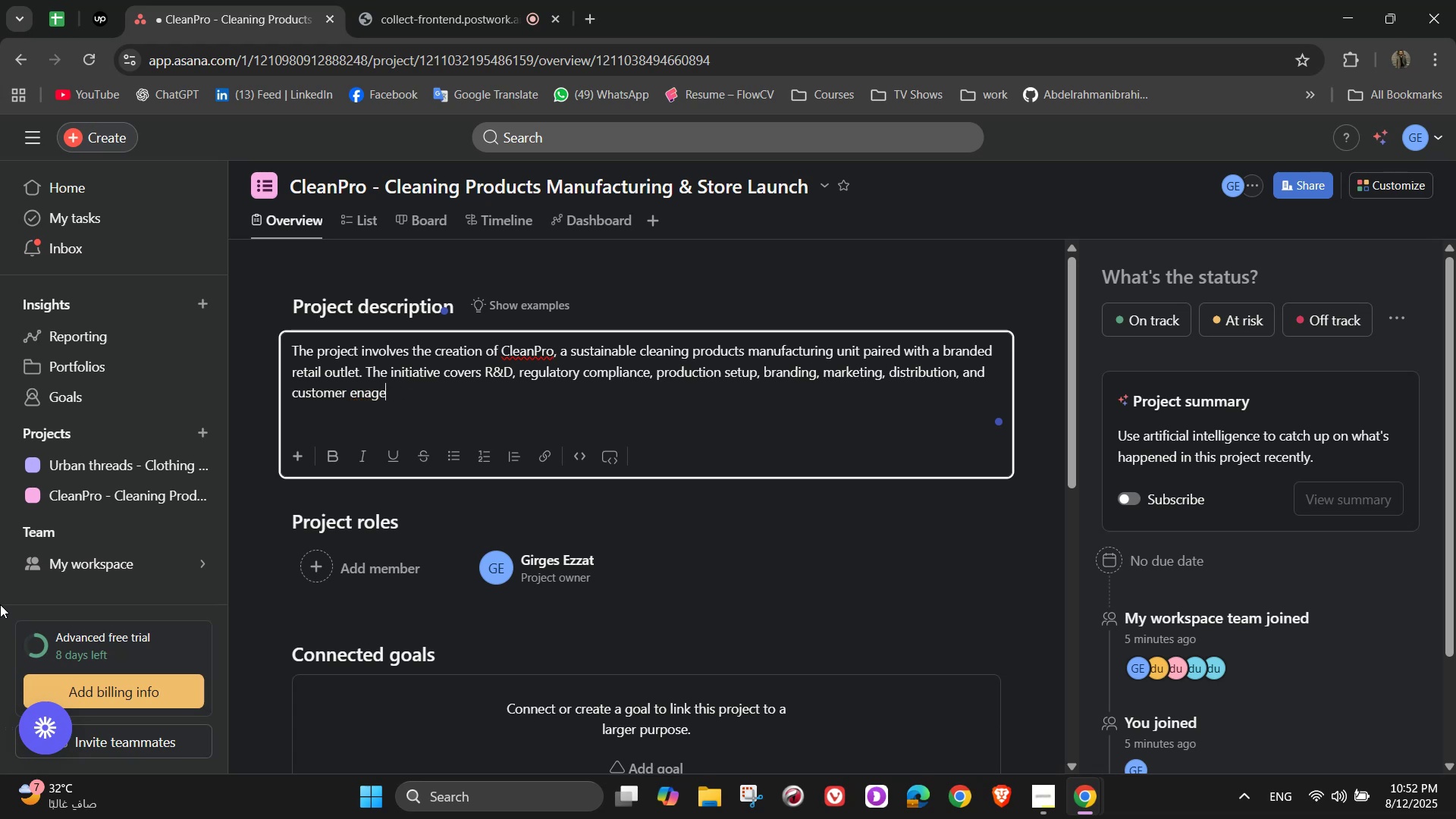 
key(Backspace)
 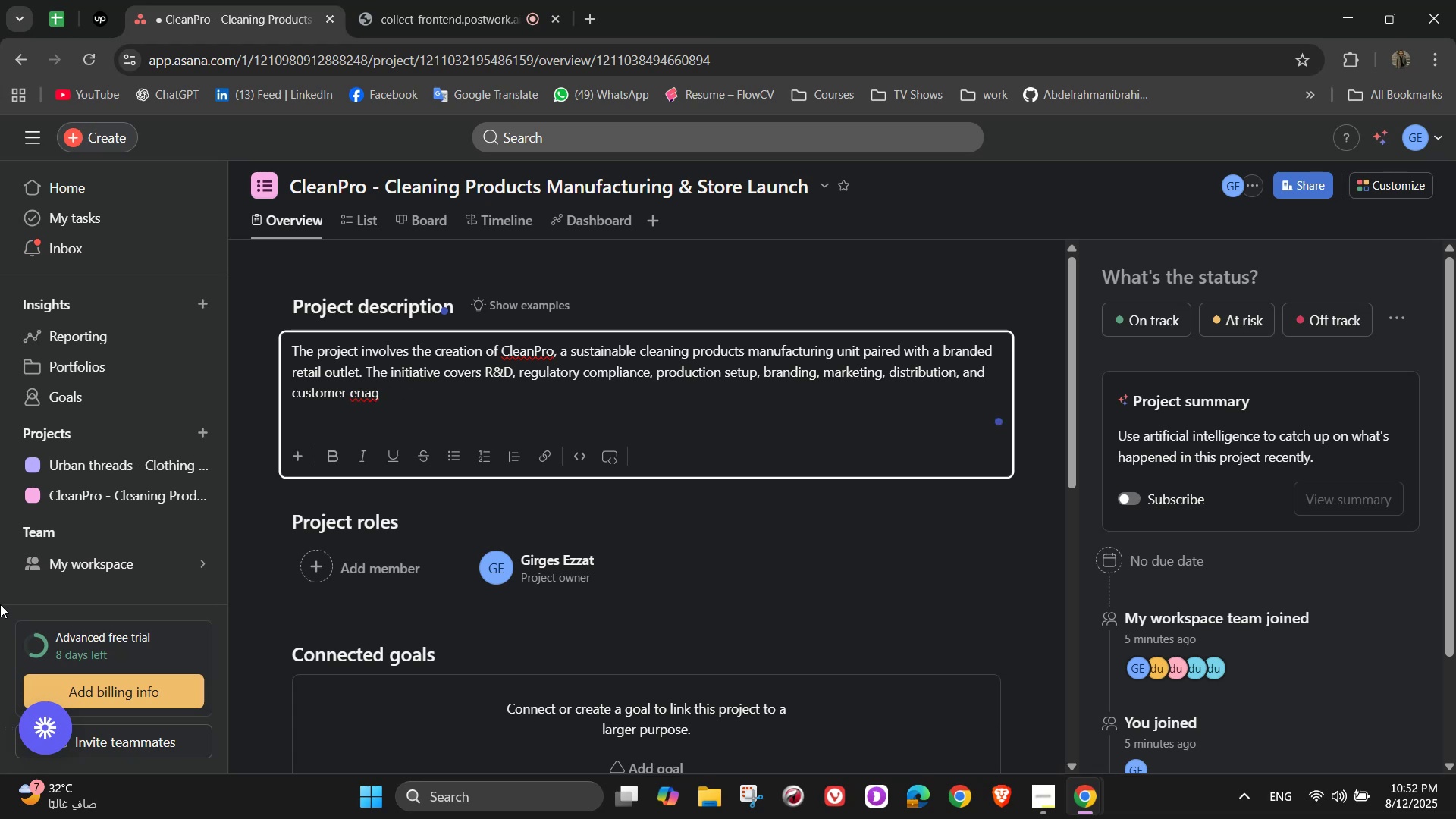 
wait(5.36)
 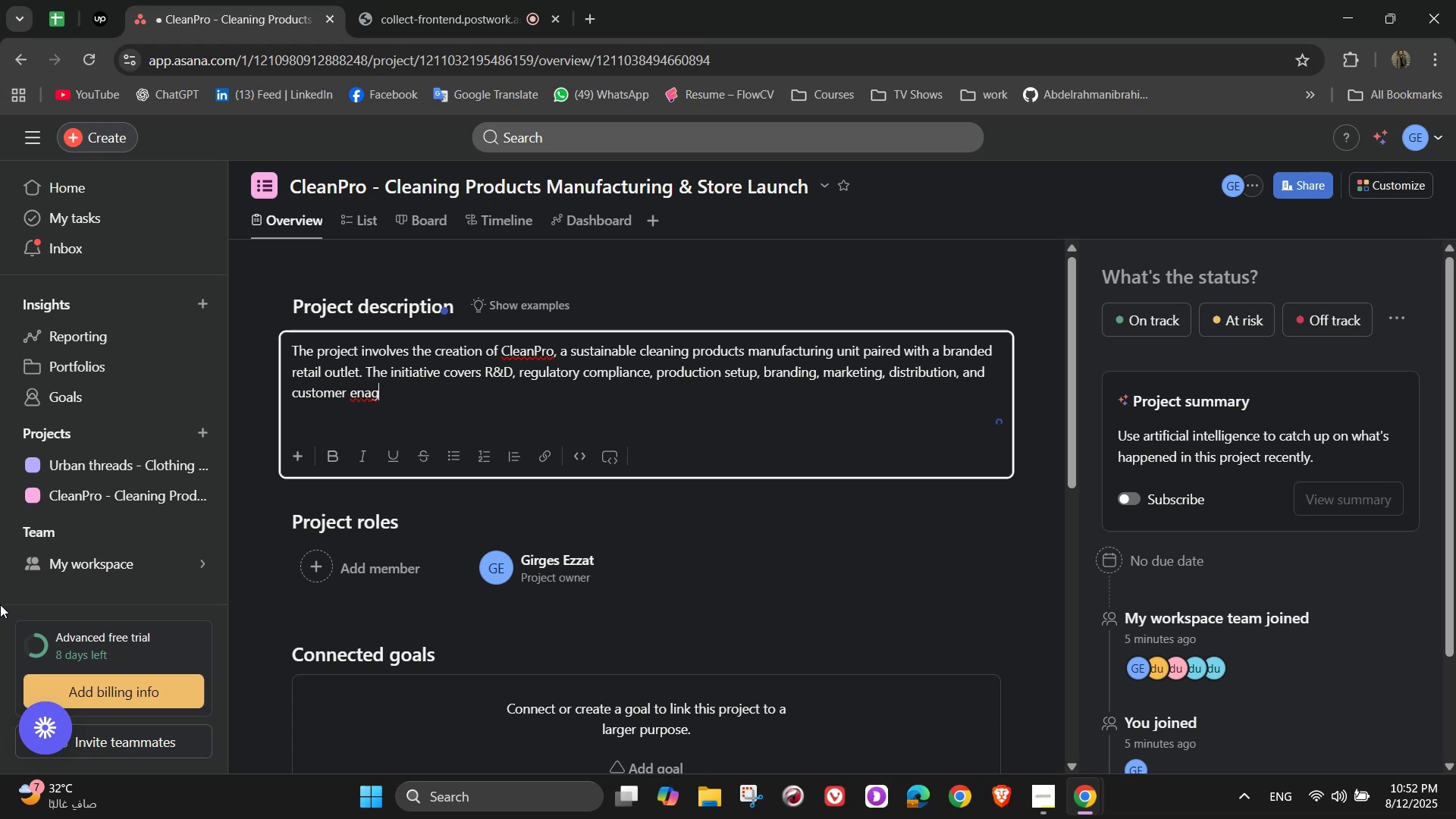 
key(Backspace)
key(Backspace)
type(gagement.  The)
key(Backspace)
key(Backspace)
key(Backspace)
key(Backspace)
type(The focuse)
key(Backspace)
type( is on producing eco-friendly)
 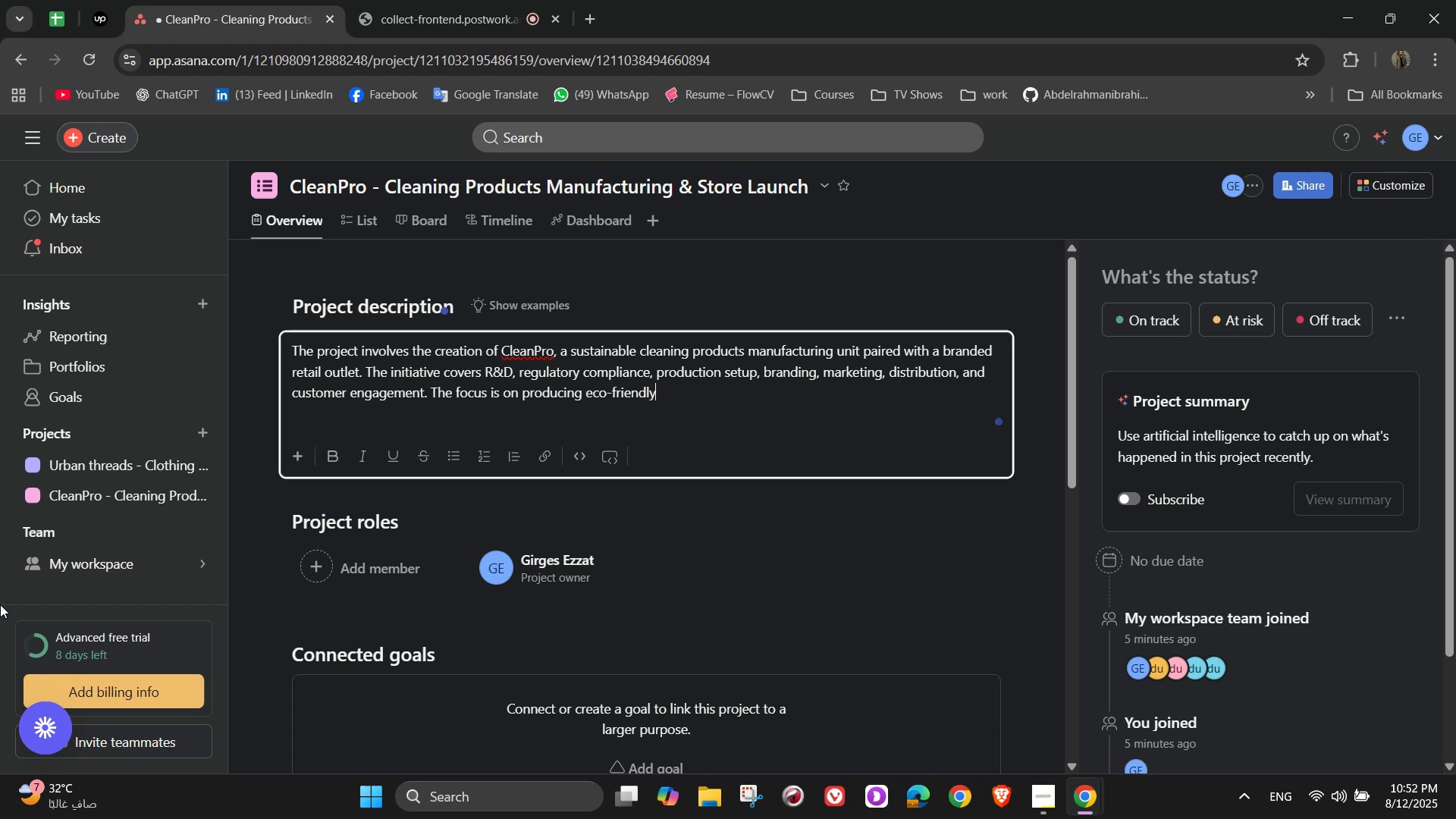 
wait(26.46)
 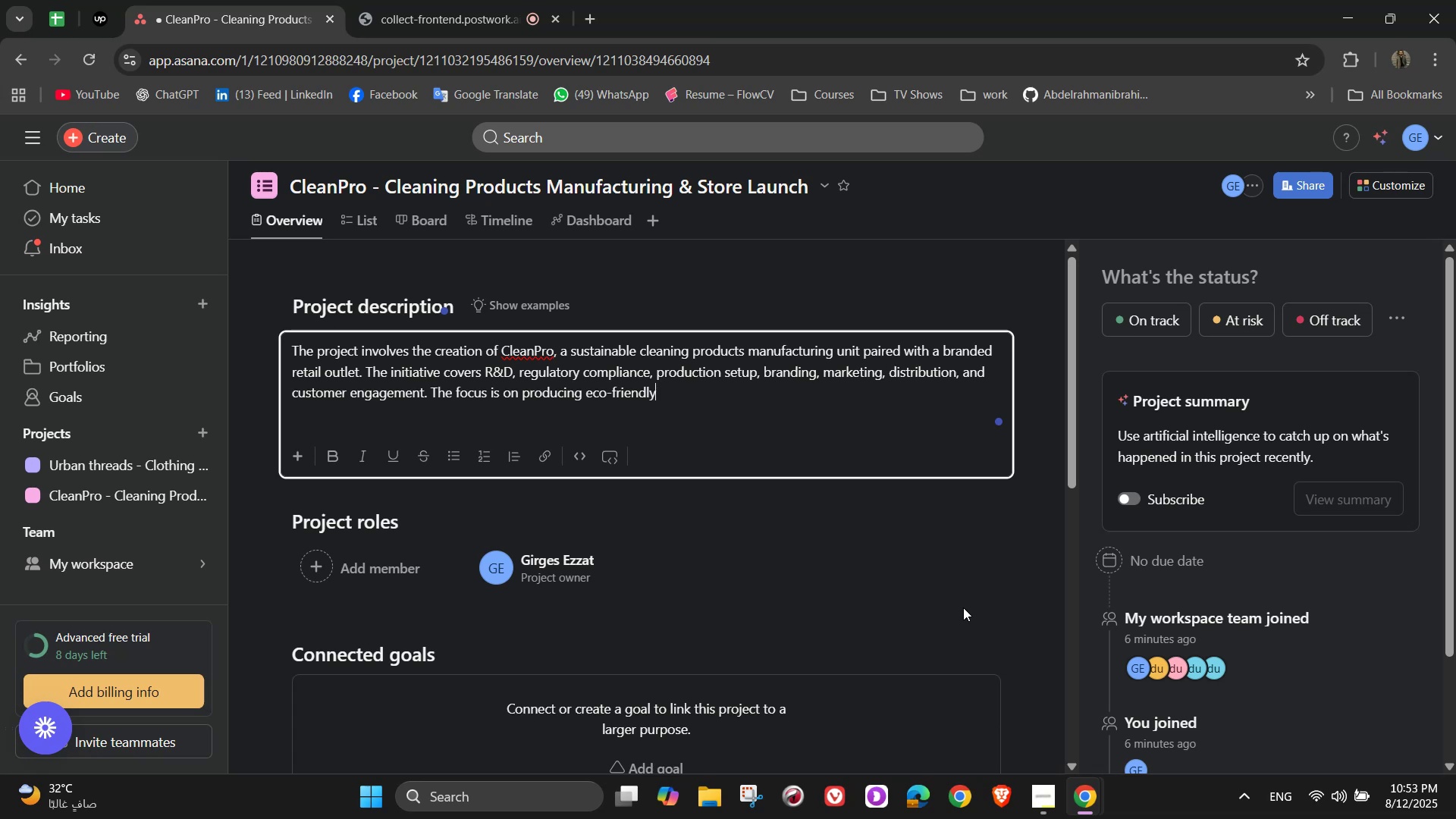 
type(, effective cleaning solutions that caterto )
key(Backspace)
key(Backspace)
key(Backspace)
type( to bi)
key(Backspace)
type(oth household and commercial marks)
key(Backspace)
type(t)
key(Backspace)
type(ets)
 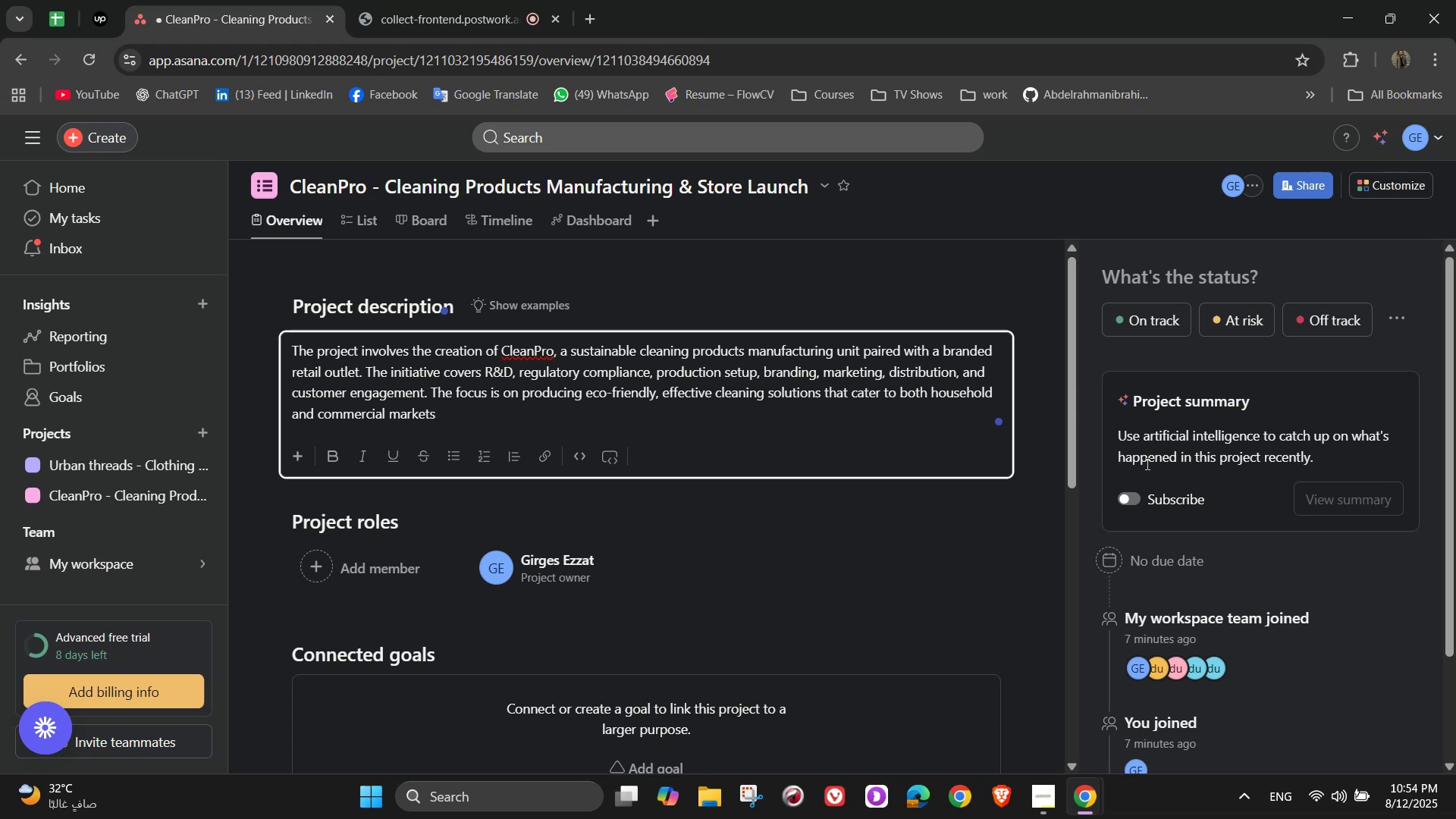 
wait(20.8)
 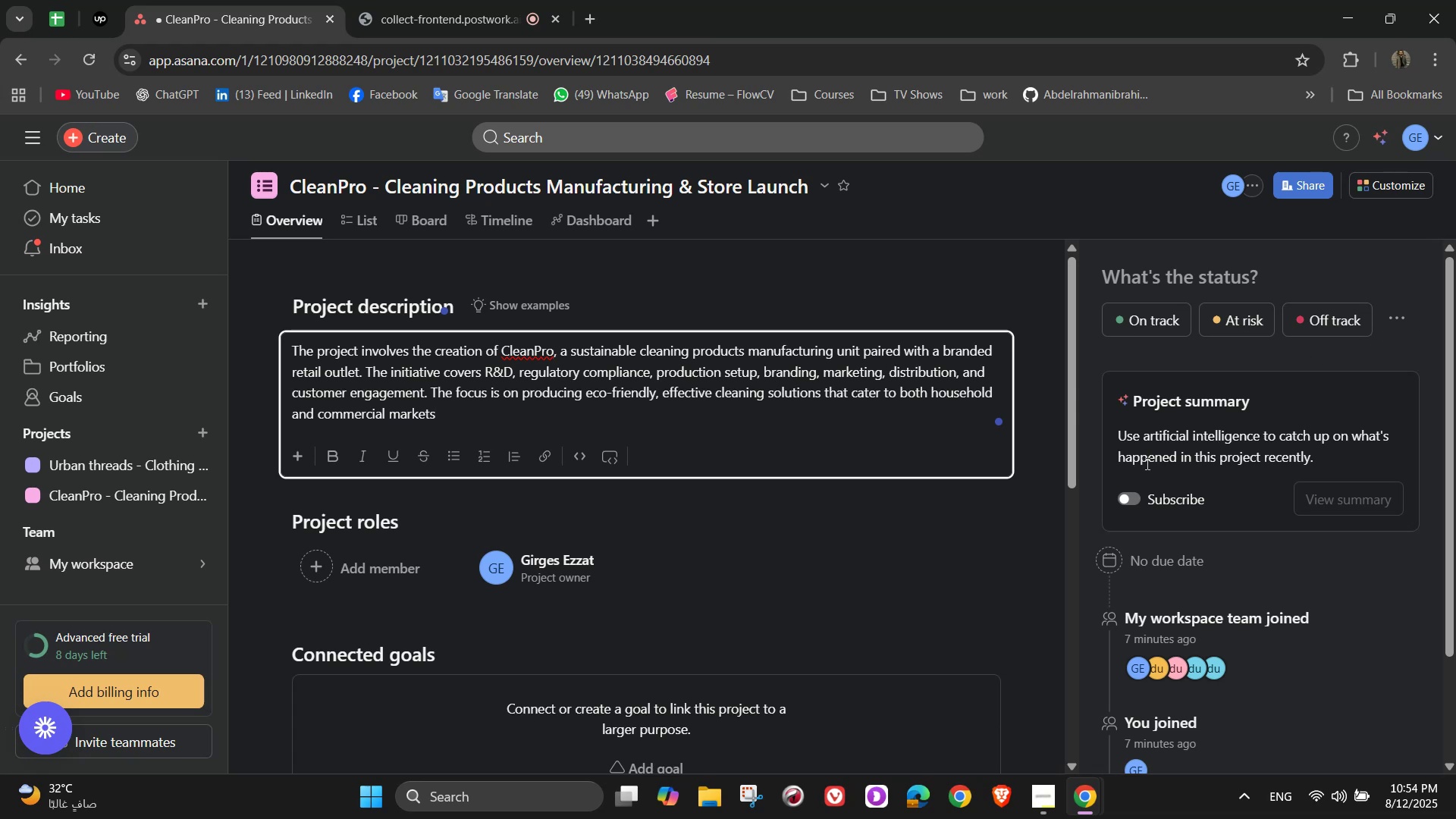 
left_click([788, 544])
 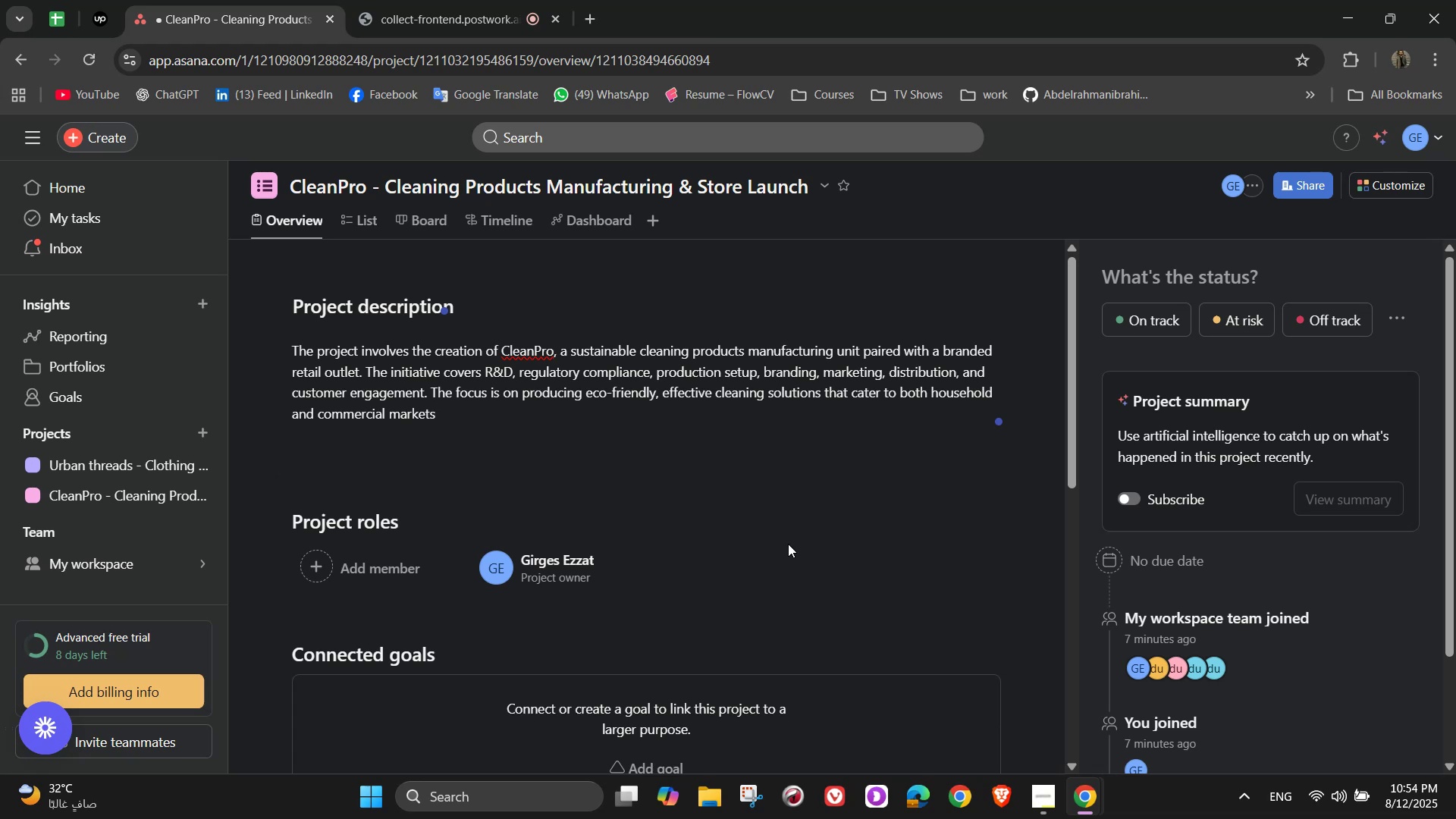 
scroll: coordinate [788, 544], scroll_direction: down, amount: 3.0
 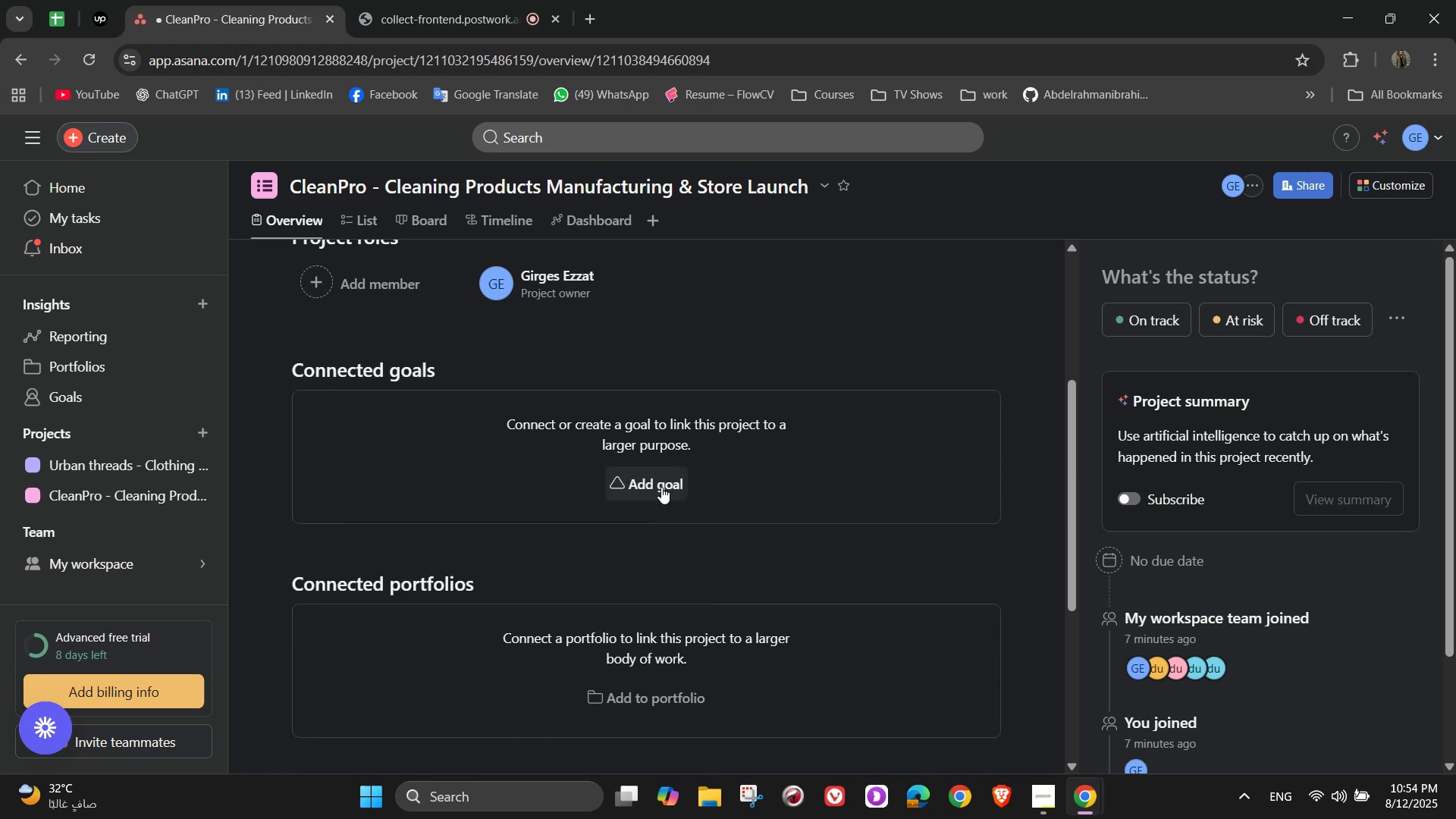 
wait(10.12)
 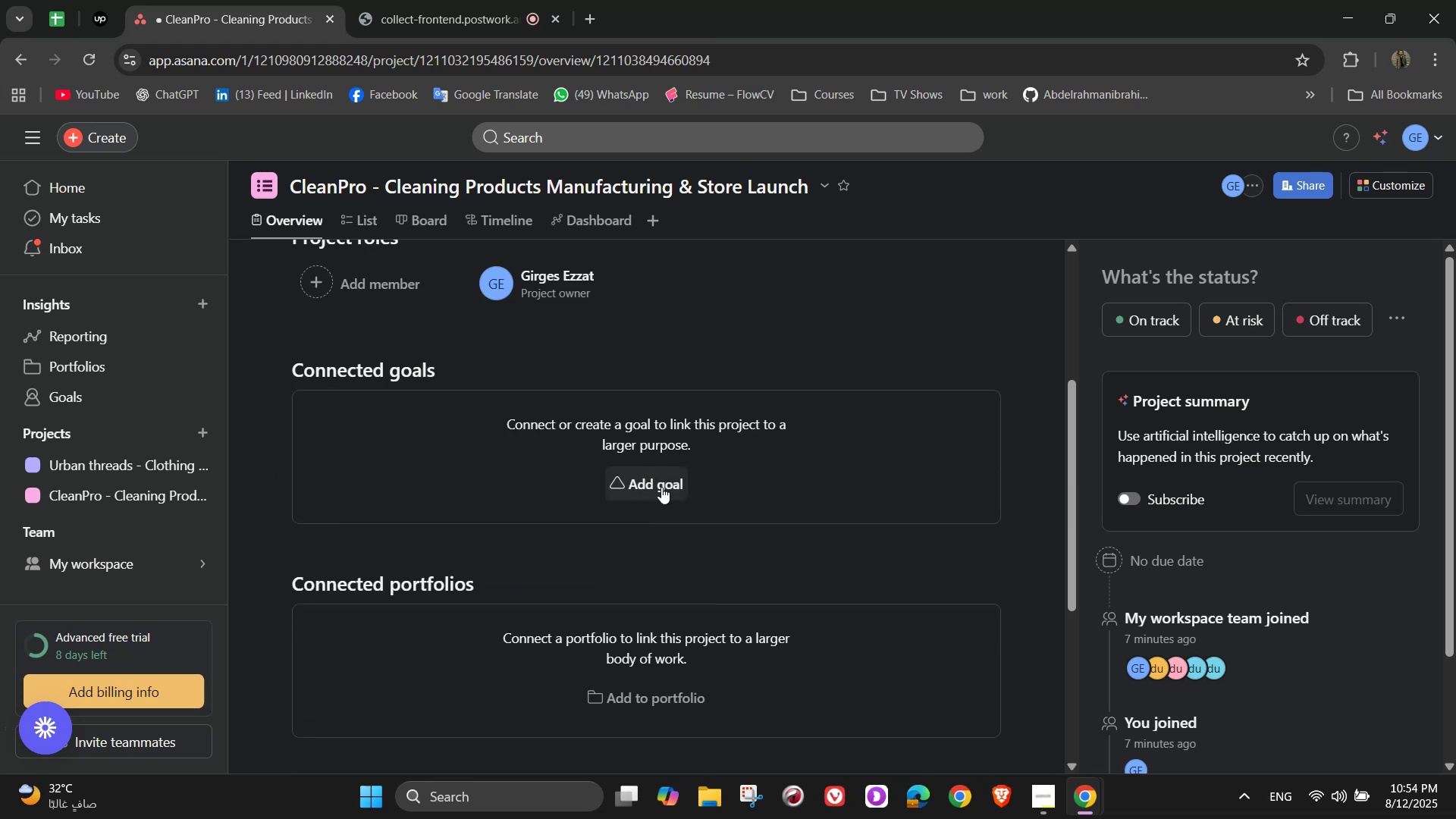 
type(To )
 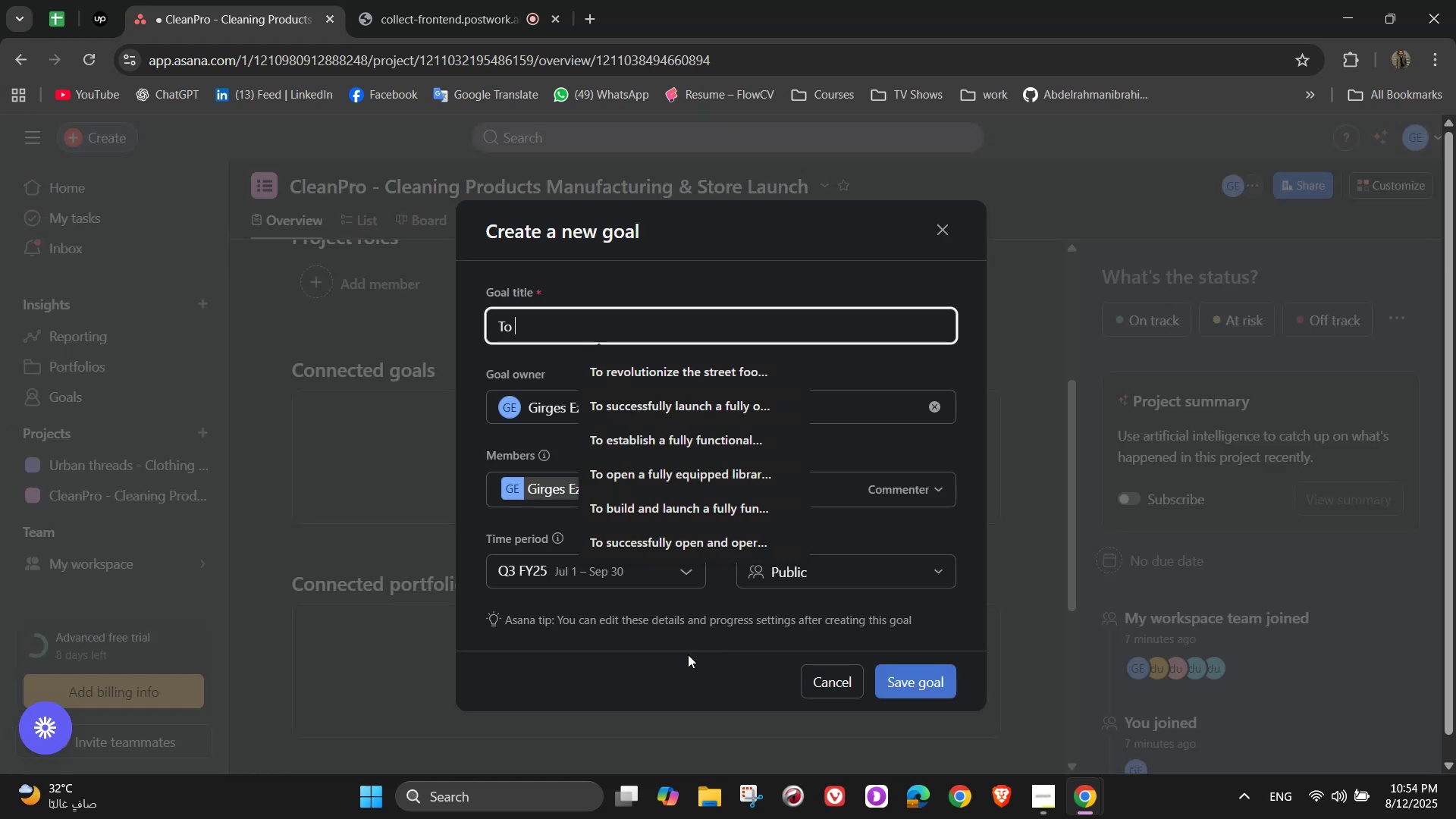 
wait(11.63)
 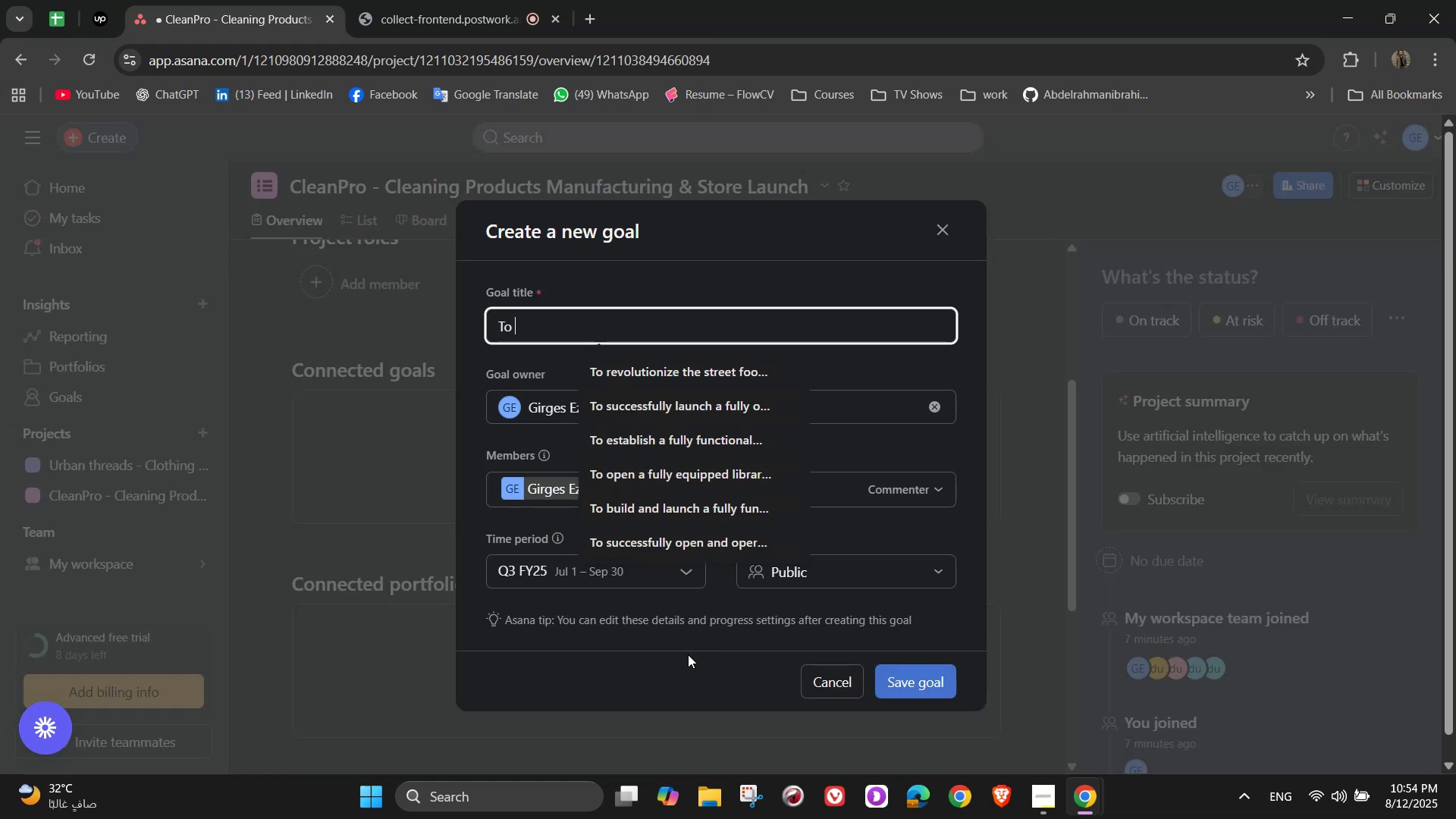 
type(build a vertically integrated)
 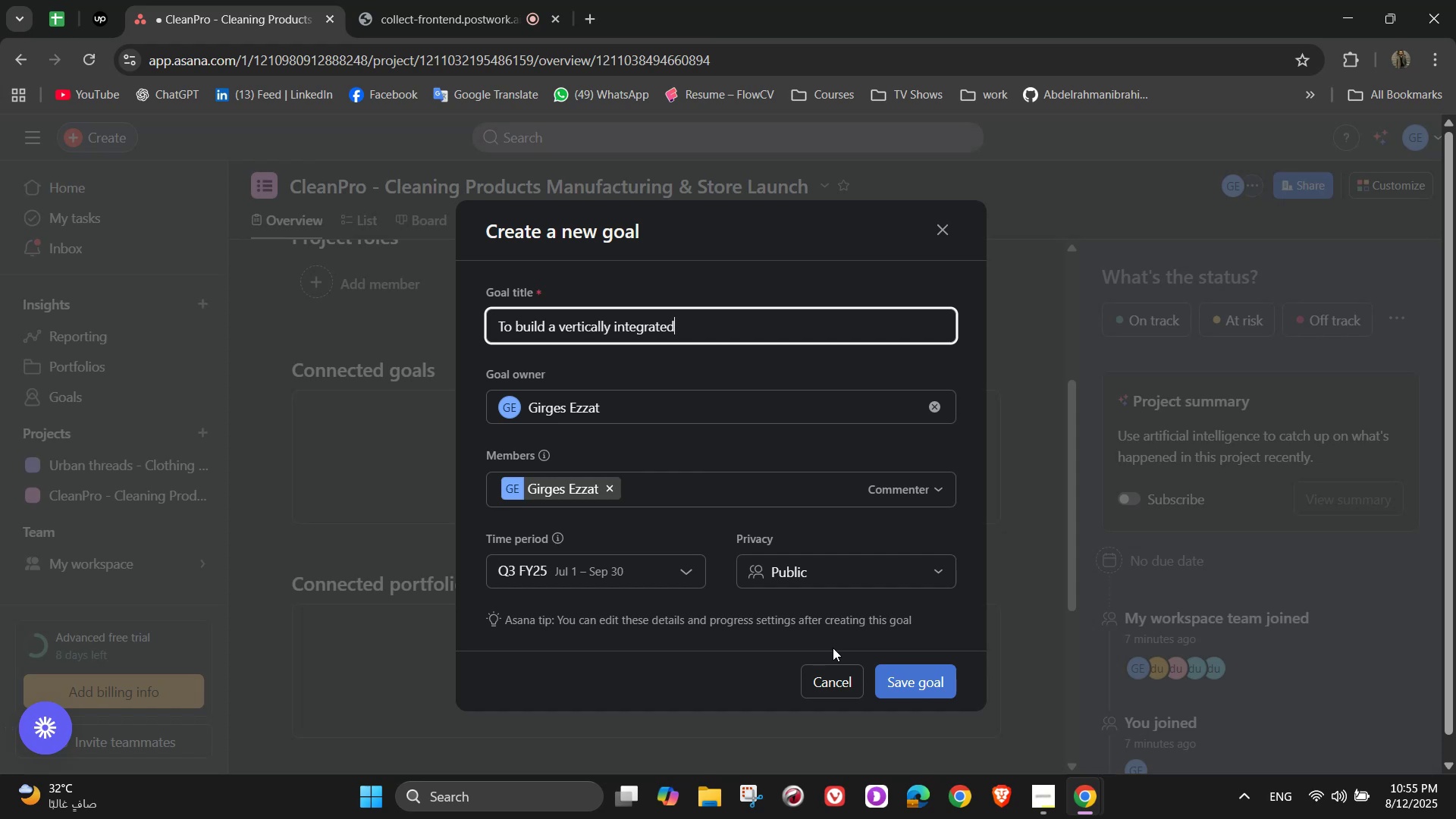 
left_click([833, 648])
 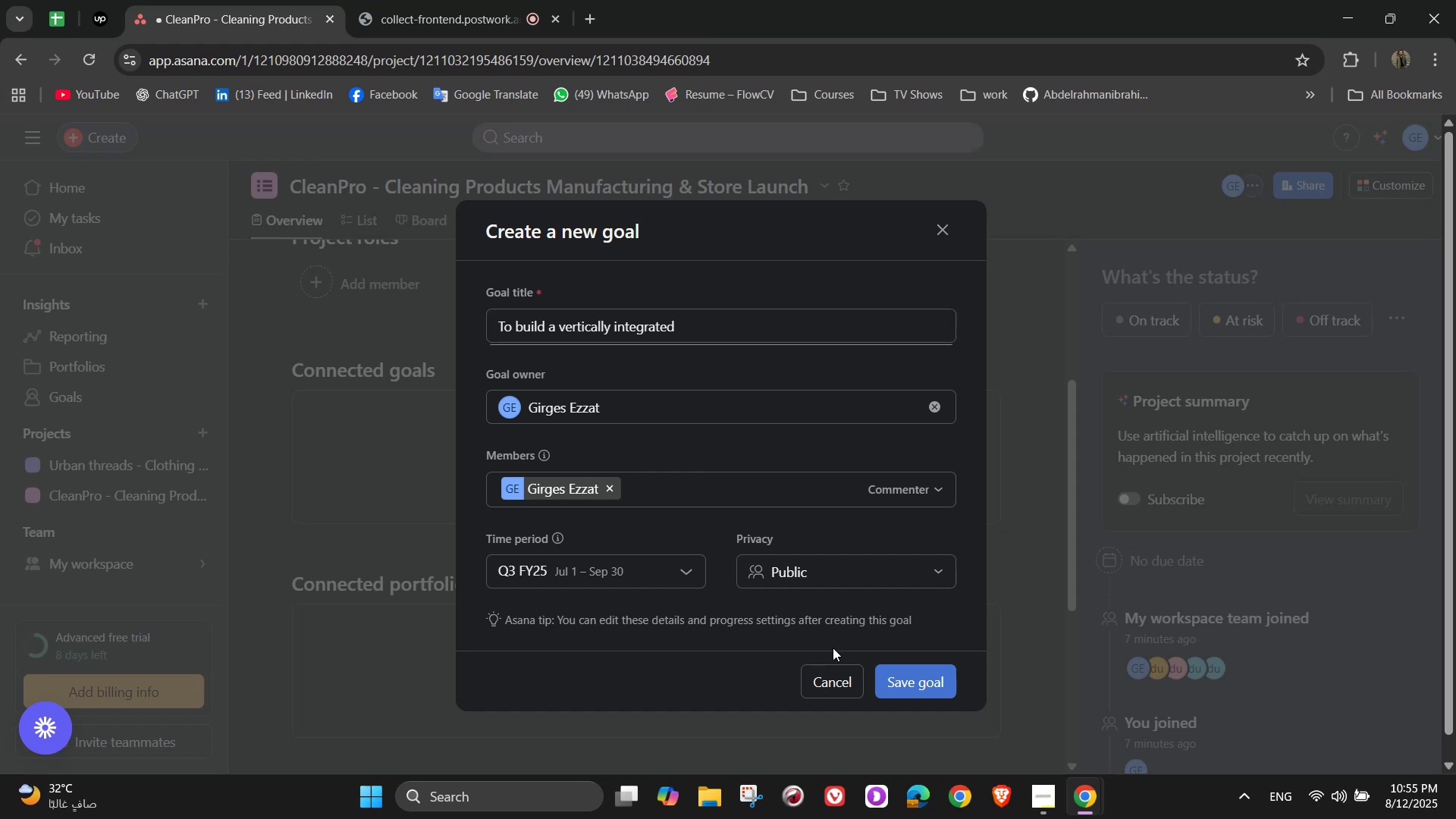 
key(Space)
 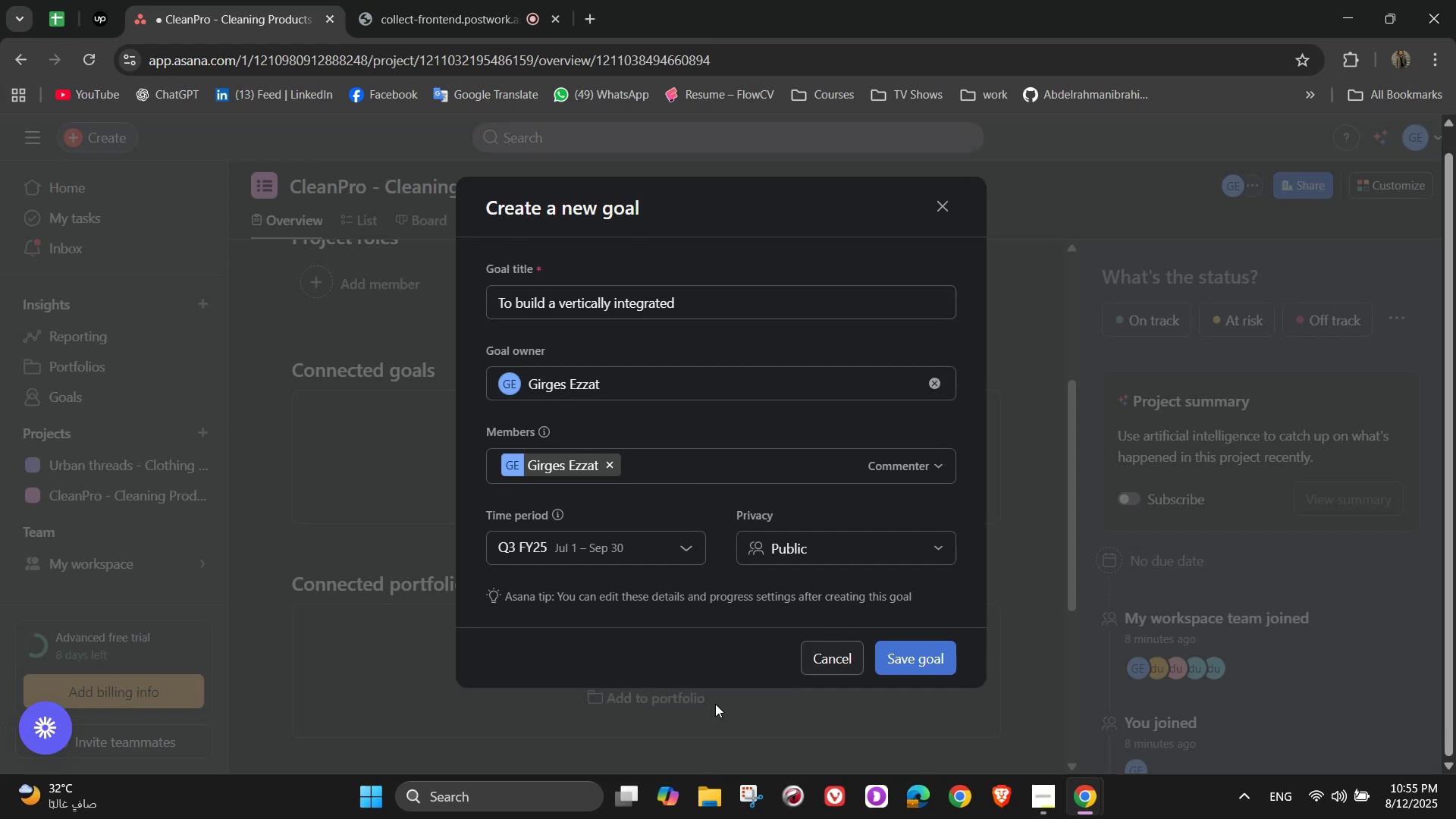 
left_click([782, 306])
 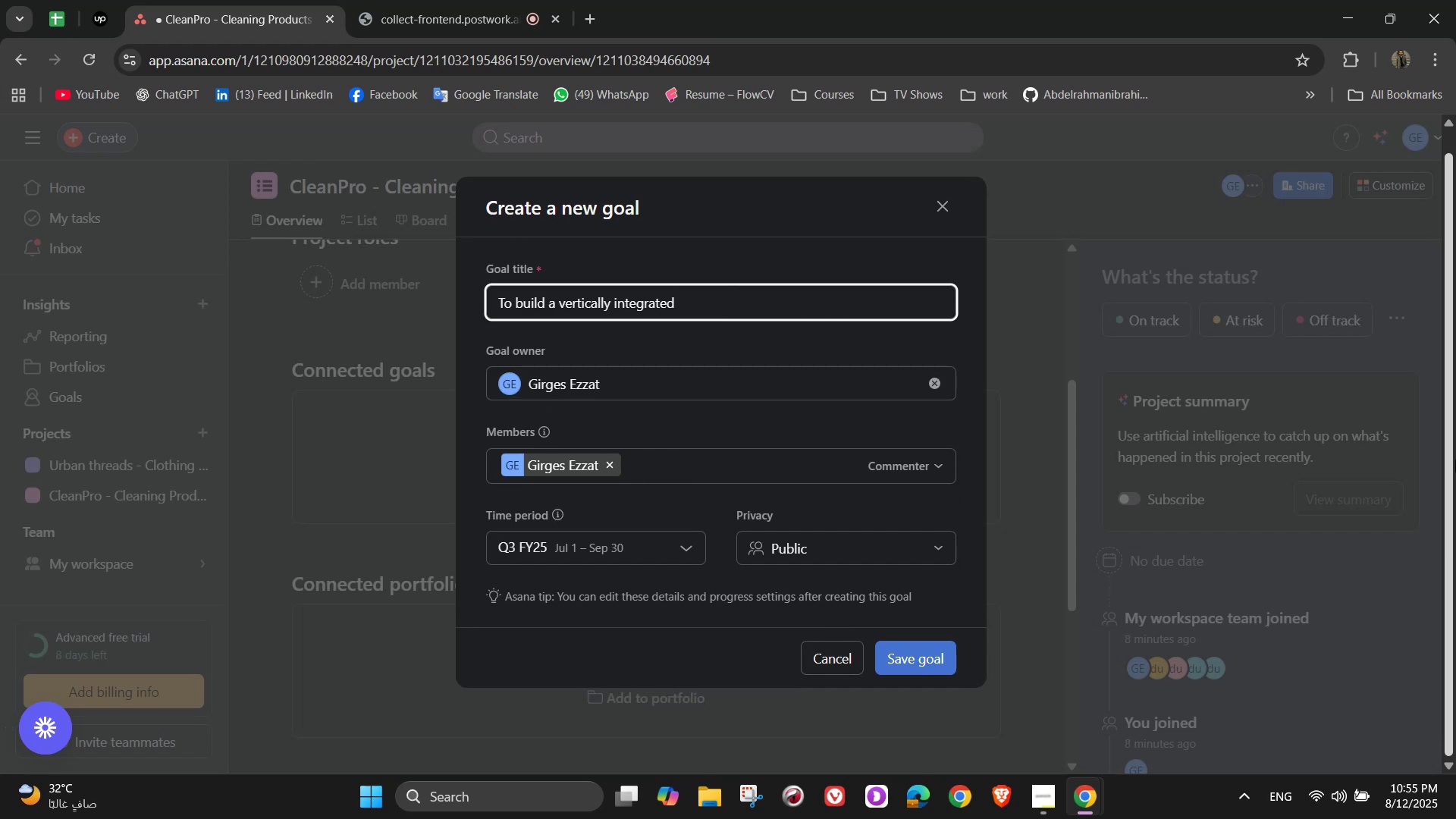 
type( cleaning )
 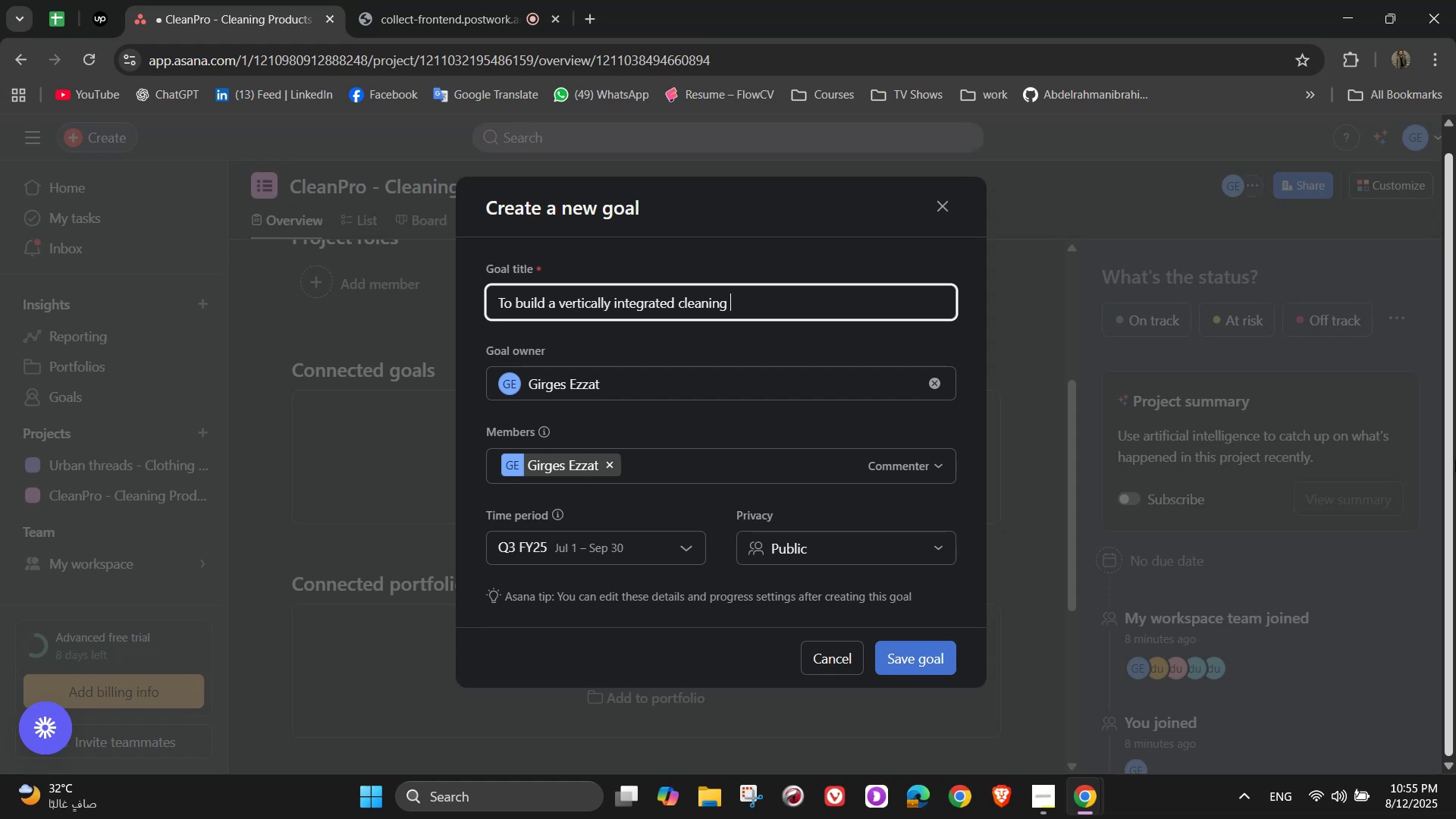 
wait(8.5)
 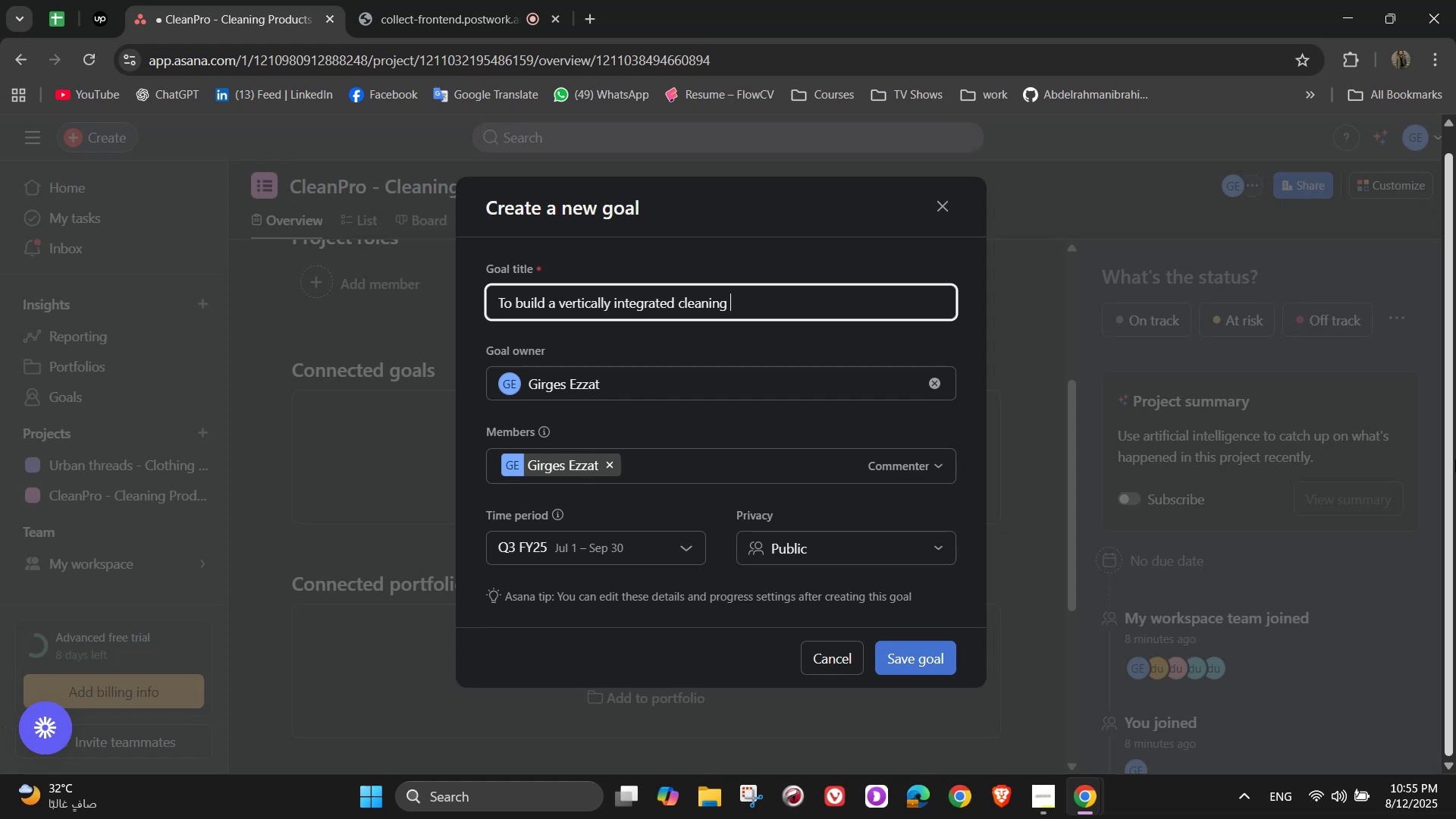 
type(products business that comnie)
key(Backspace)
key(Backspace)
key(Backspace)
type(bines in-house)
 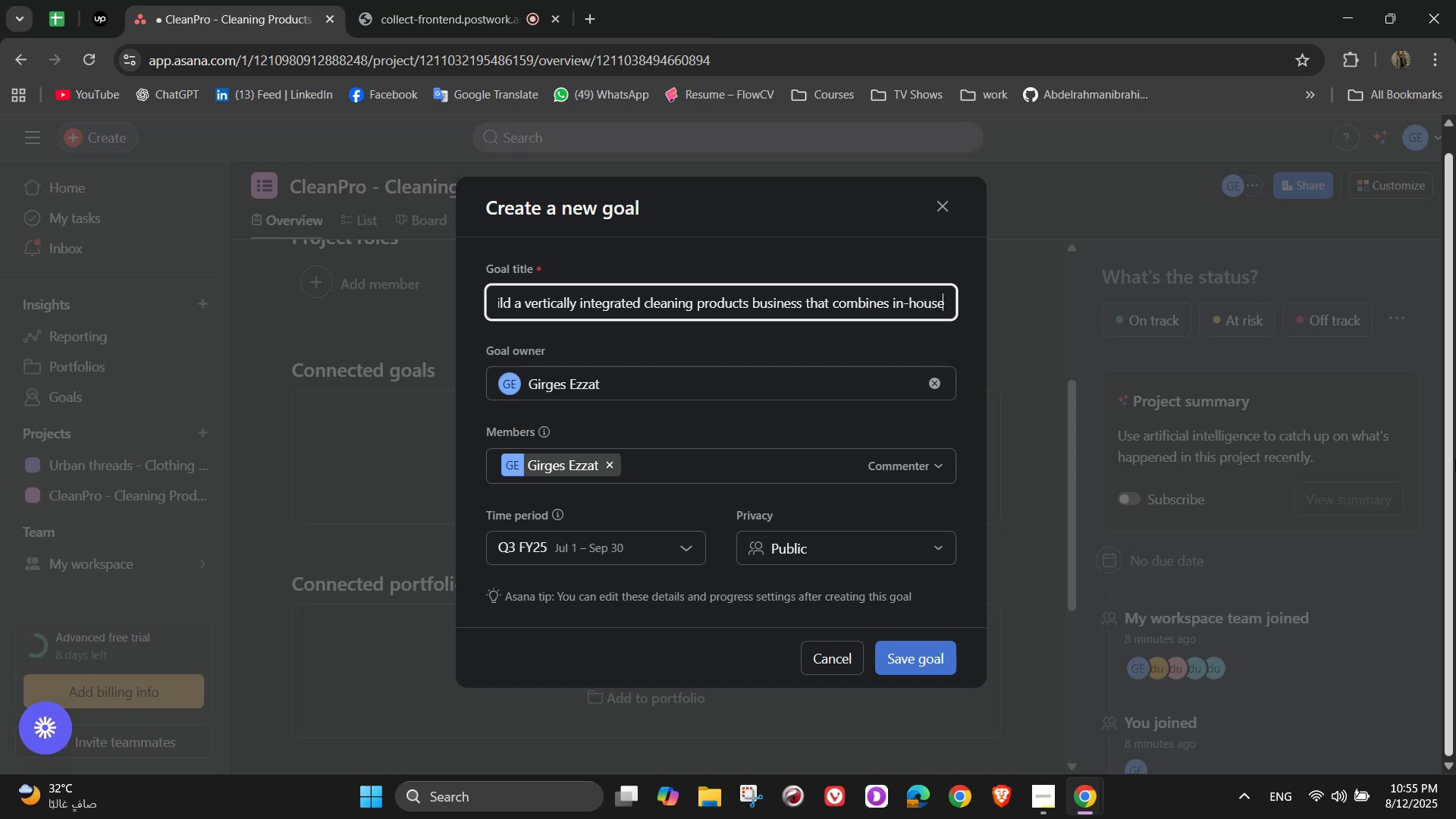 
wait(7.21)
 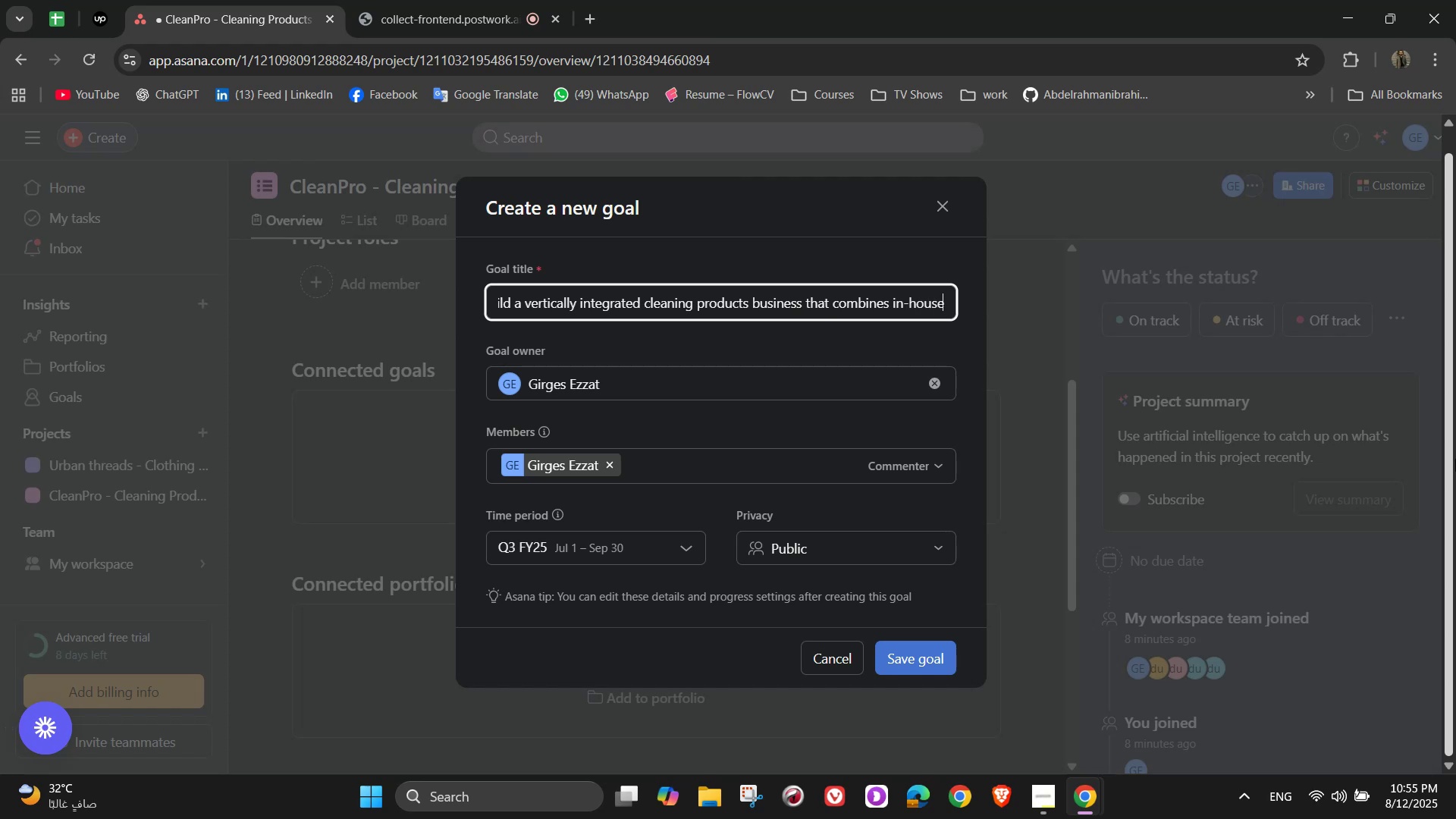 
type( manufacturing retail, ensure)
key(Backspace)
type(ing high)
 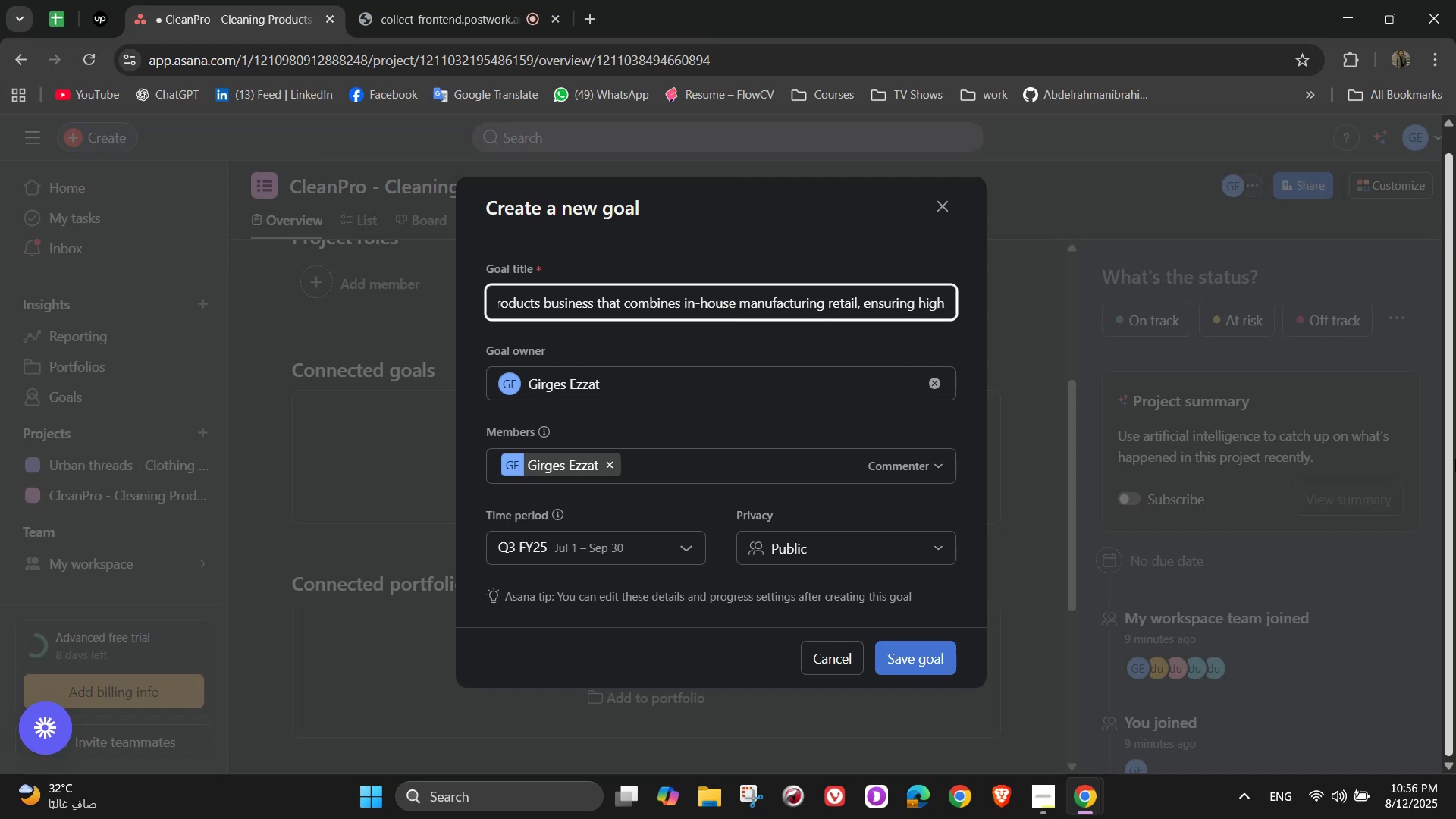 
wait(10.89)
 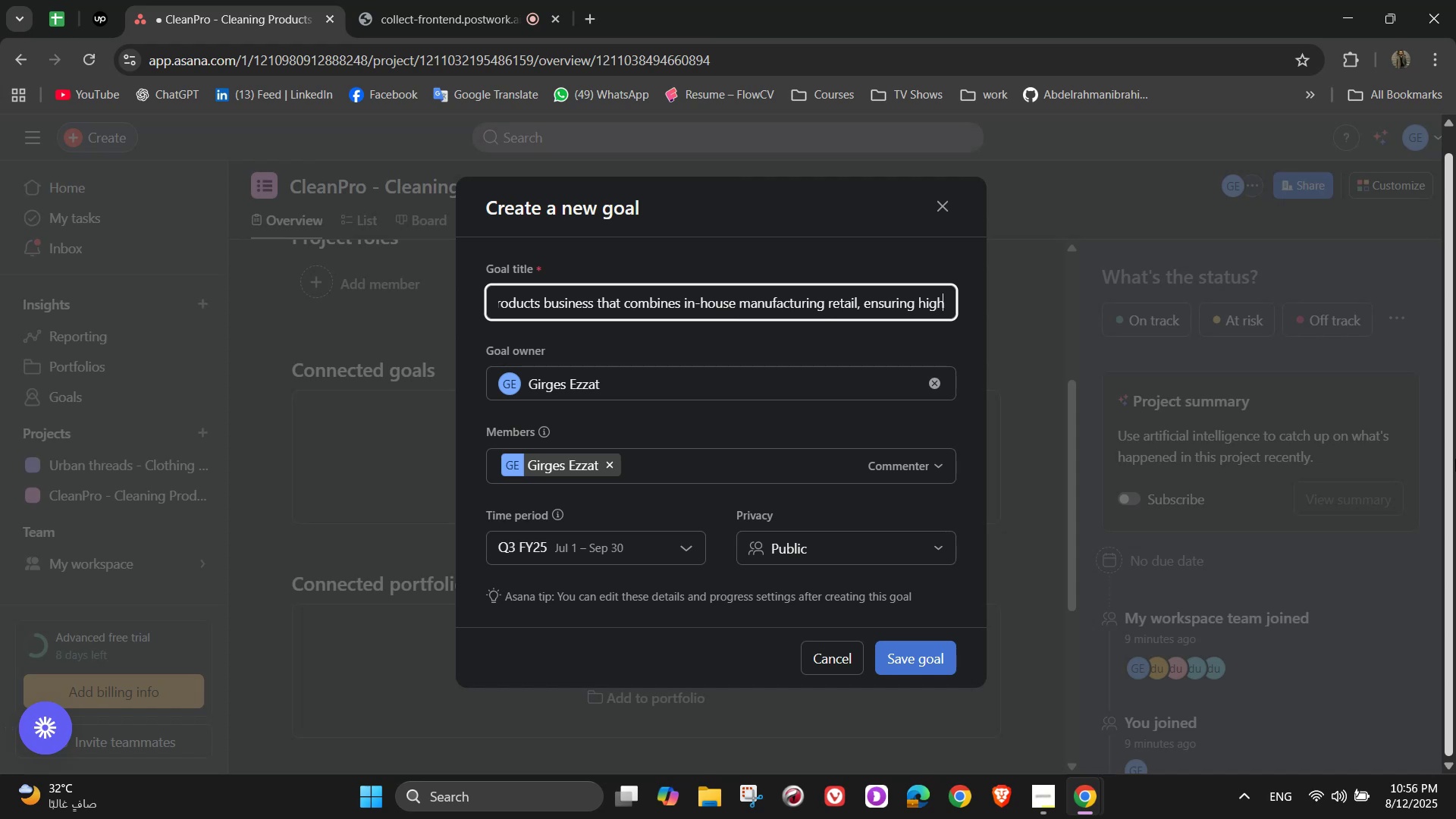 
type( quality)
 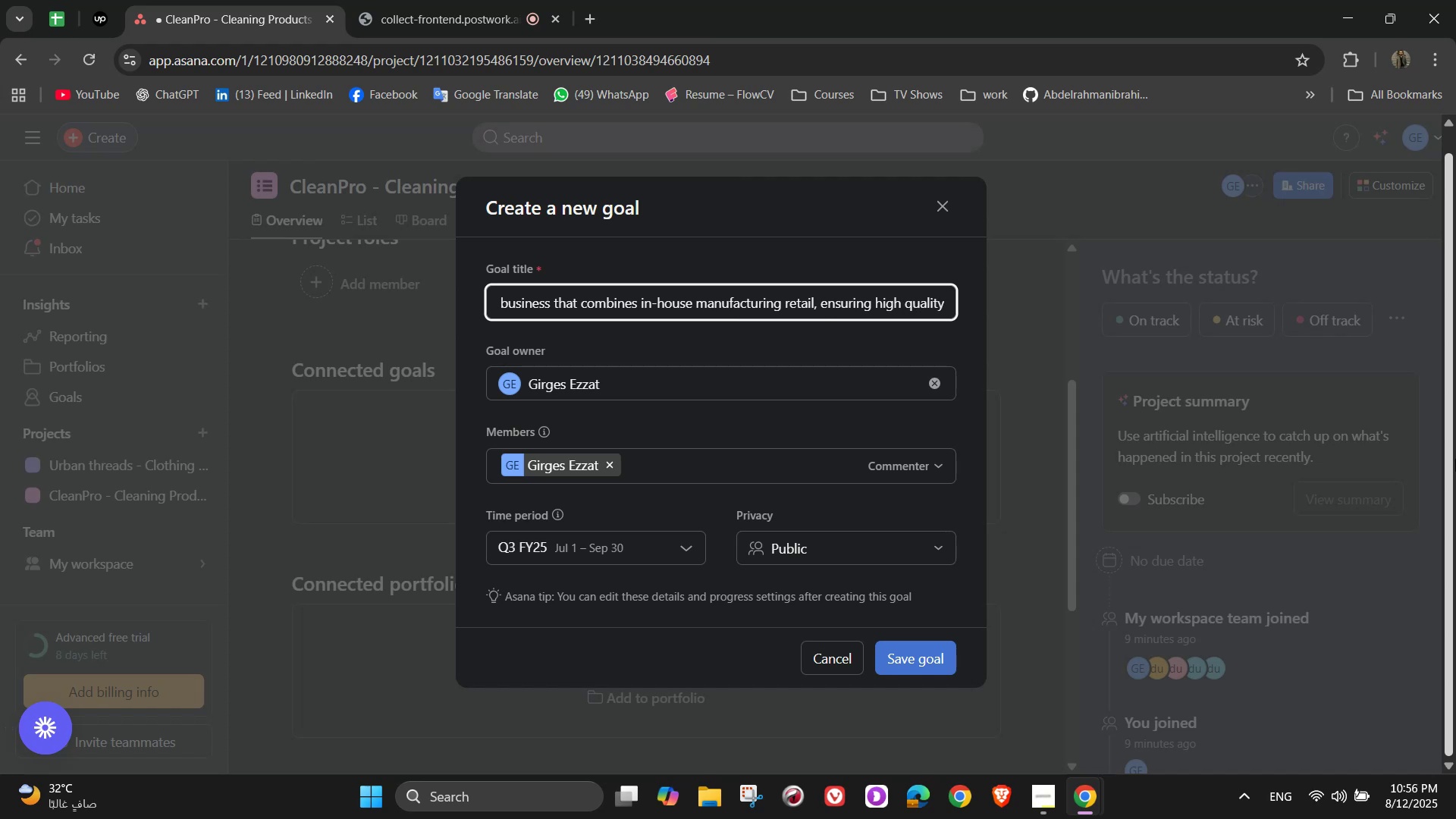 
wait(5.15)
 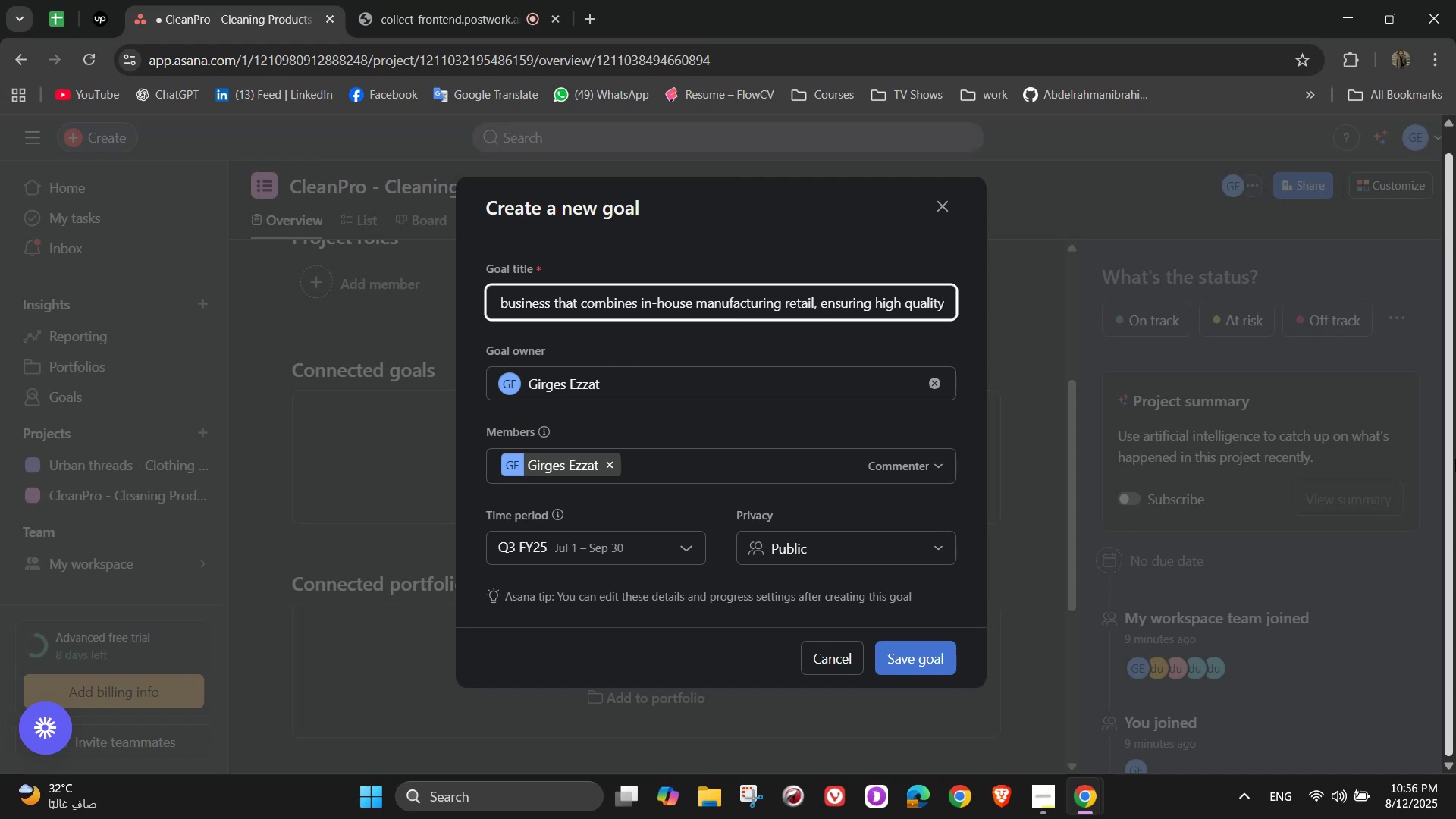 
type(, environment)
 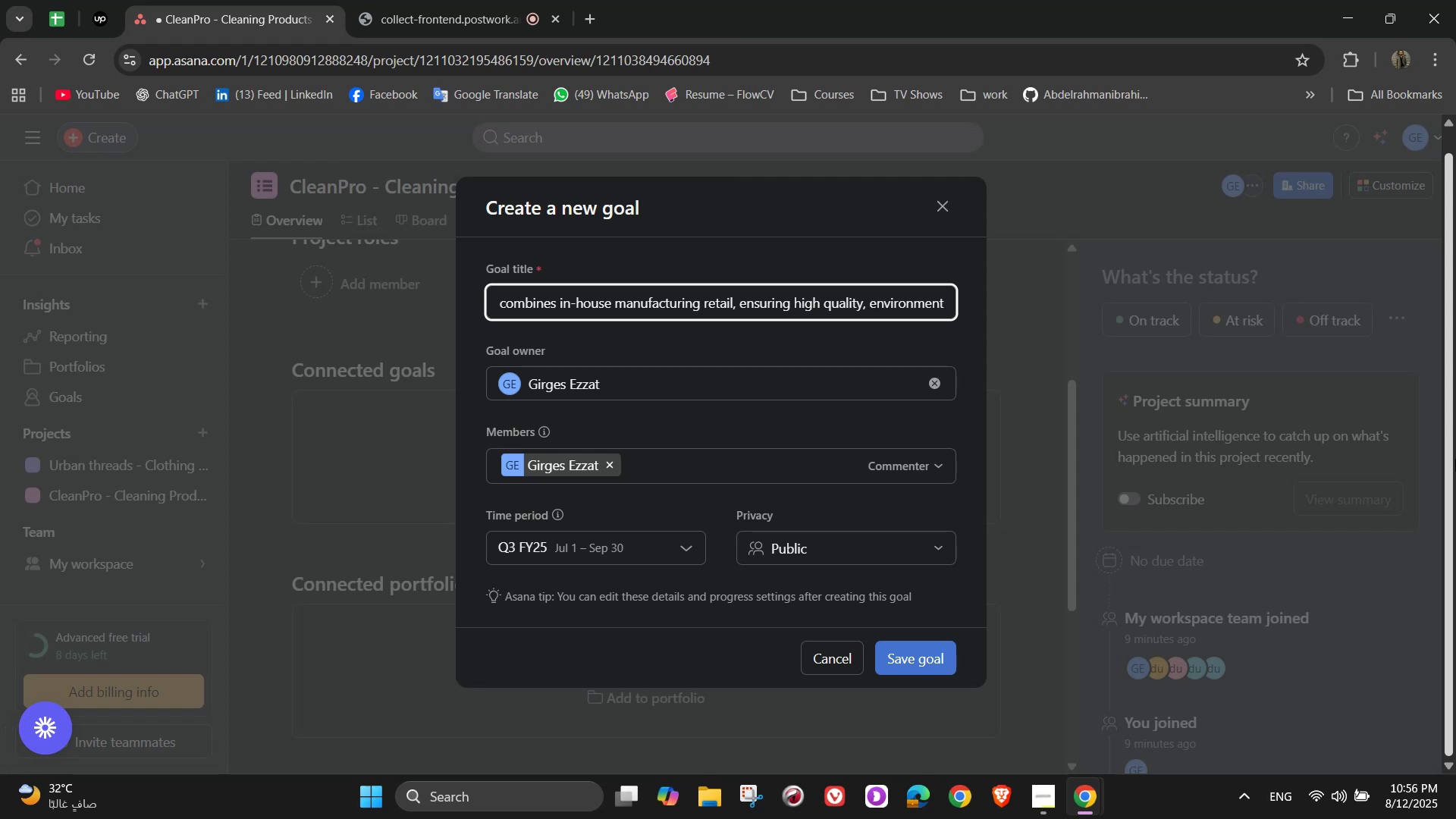 
wait(5.19)
 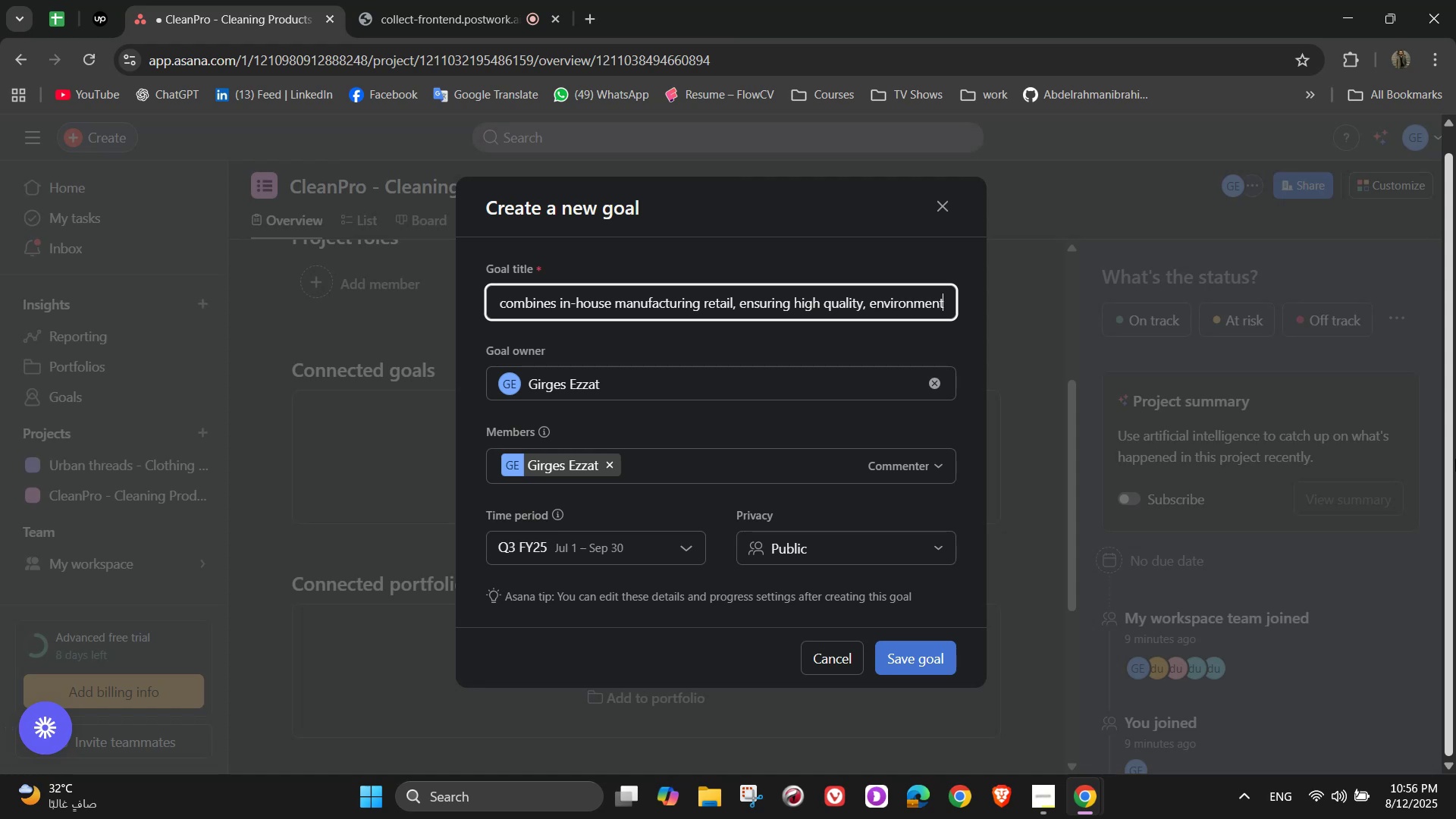 
type(al)
 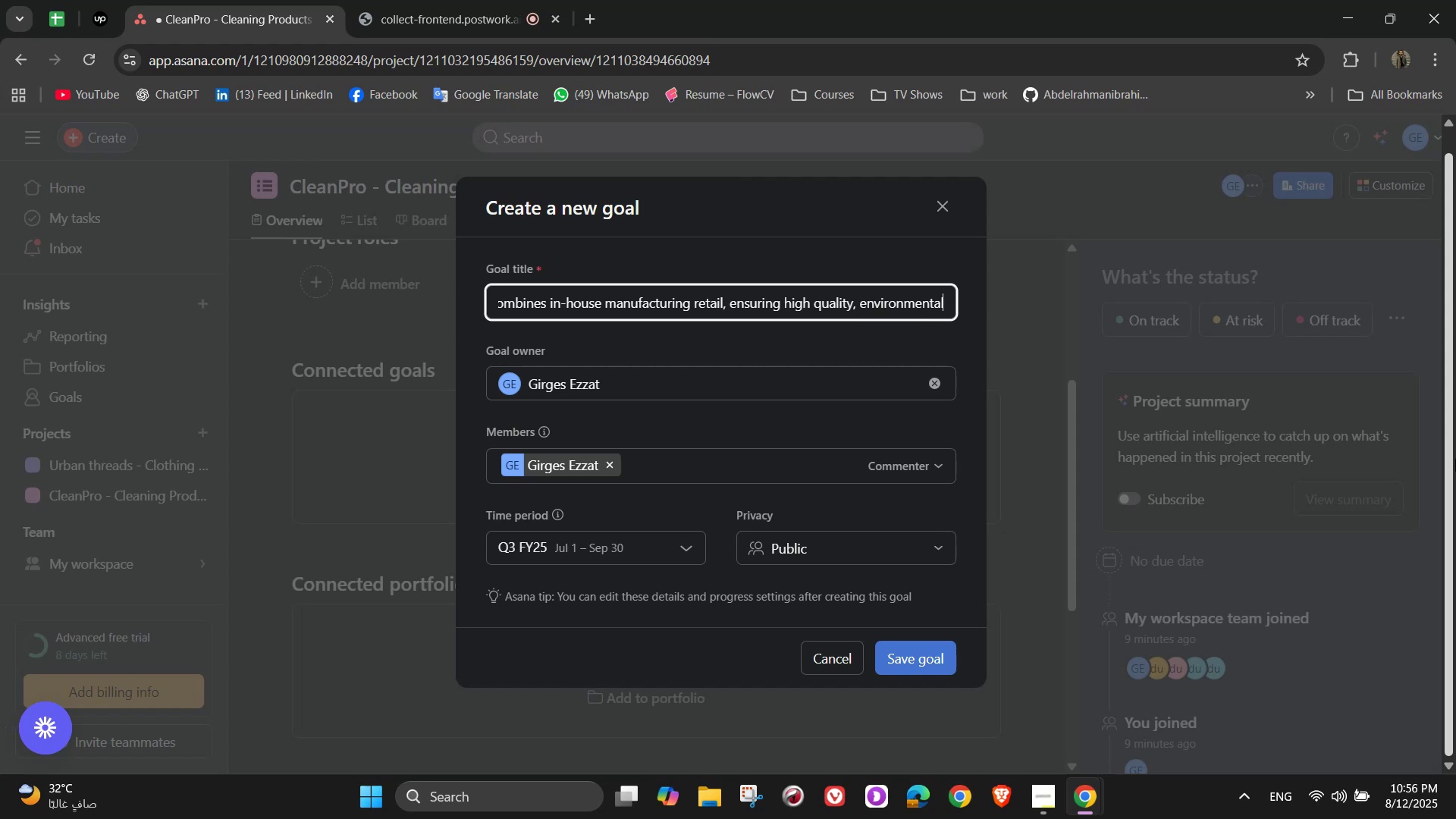 
wait(7.69)
 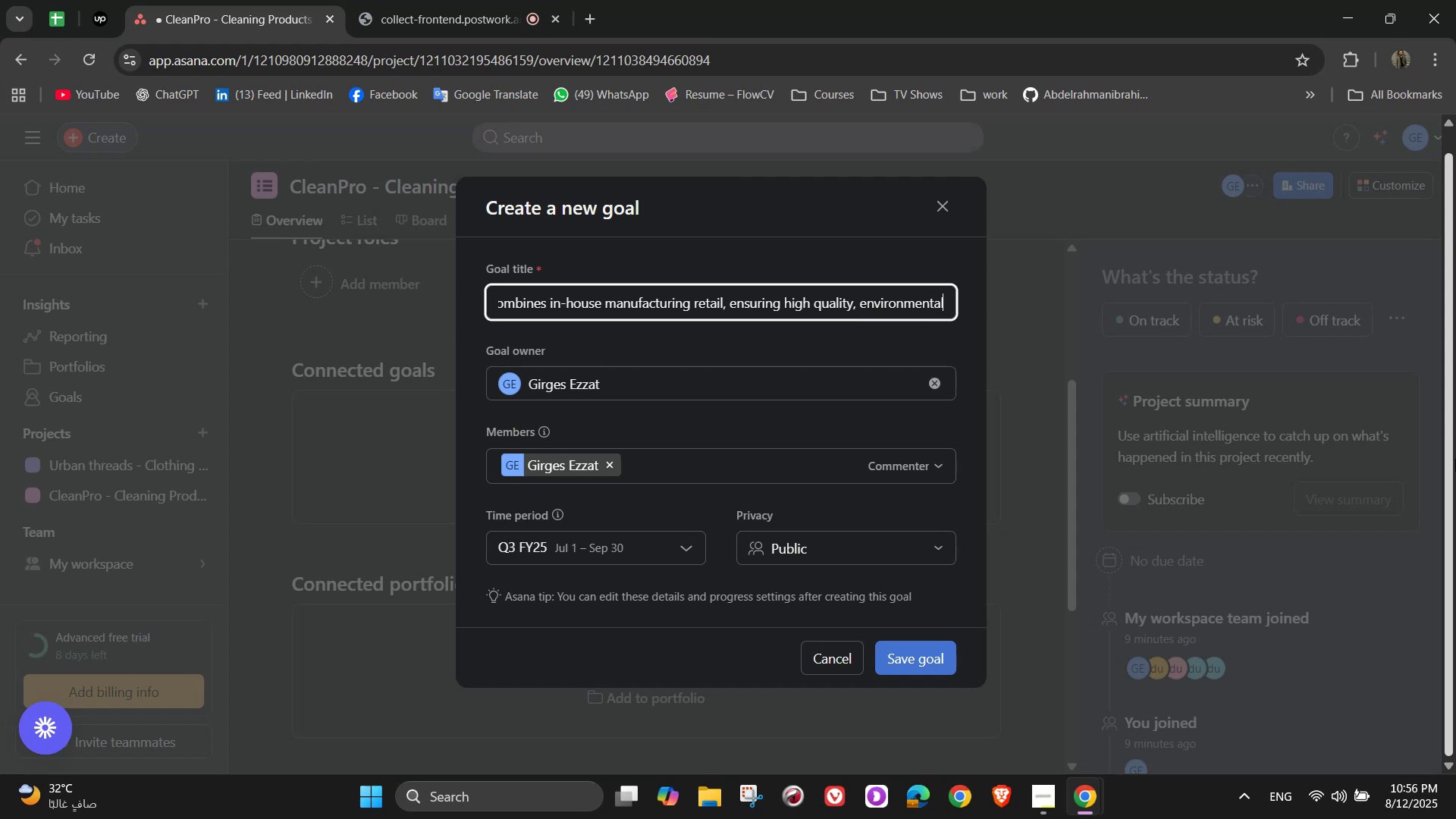 
type( respon)
 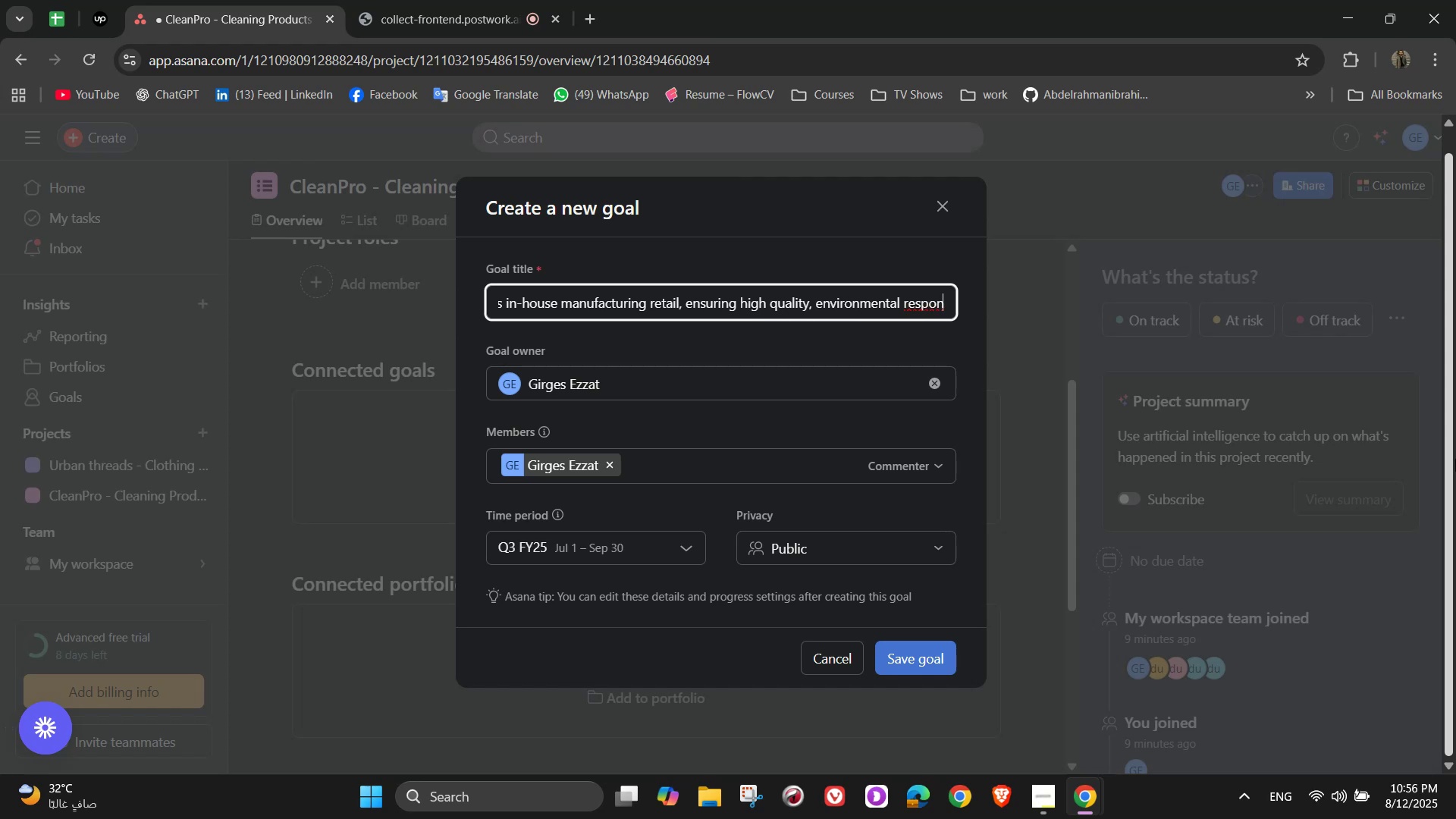 
type(sibility )
key(Backspace)
type(,)
 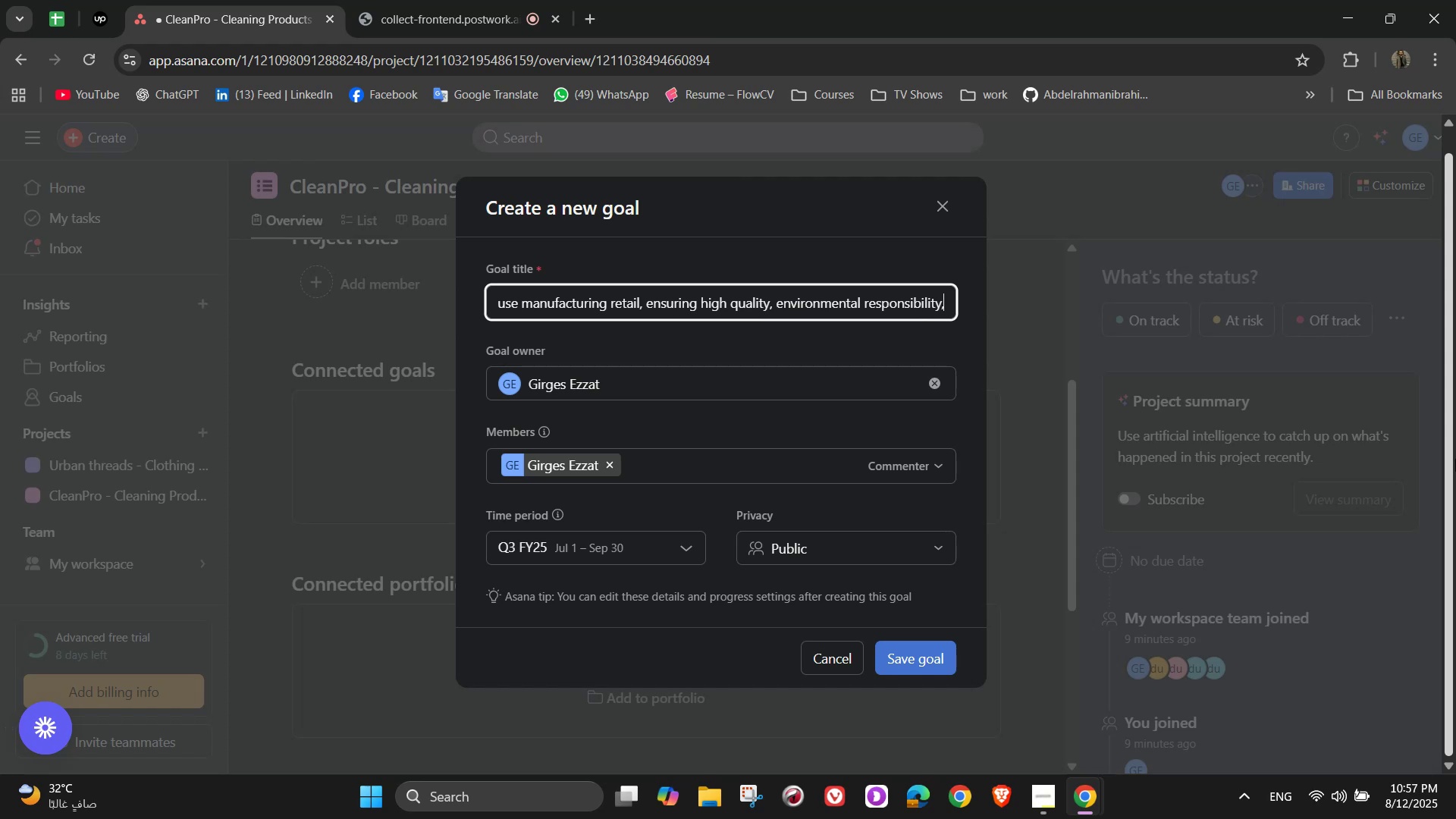 
type( and strong market o)
key(Backspace)
type(positioning)
 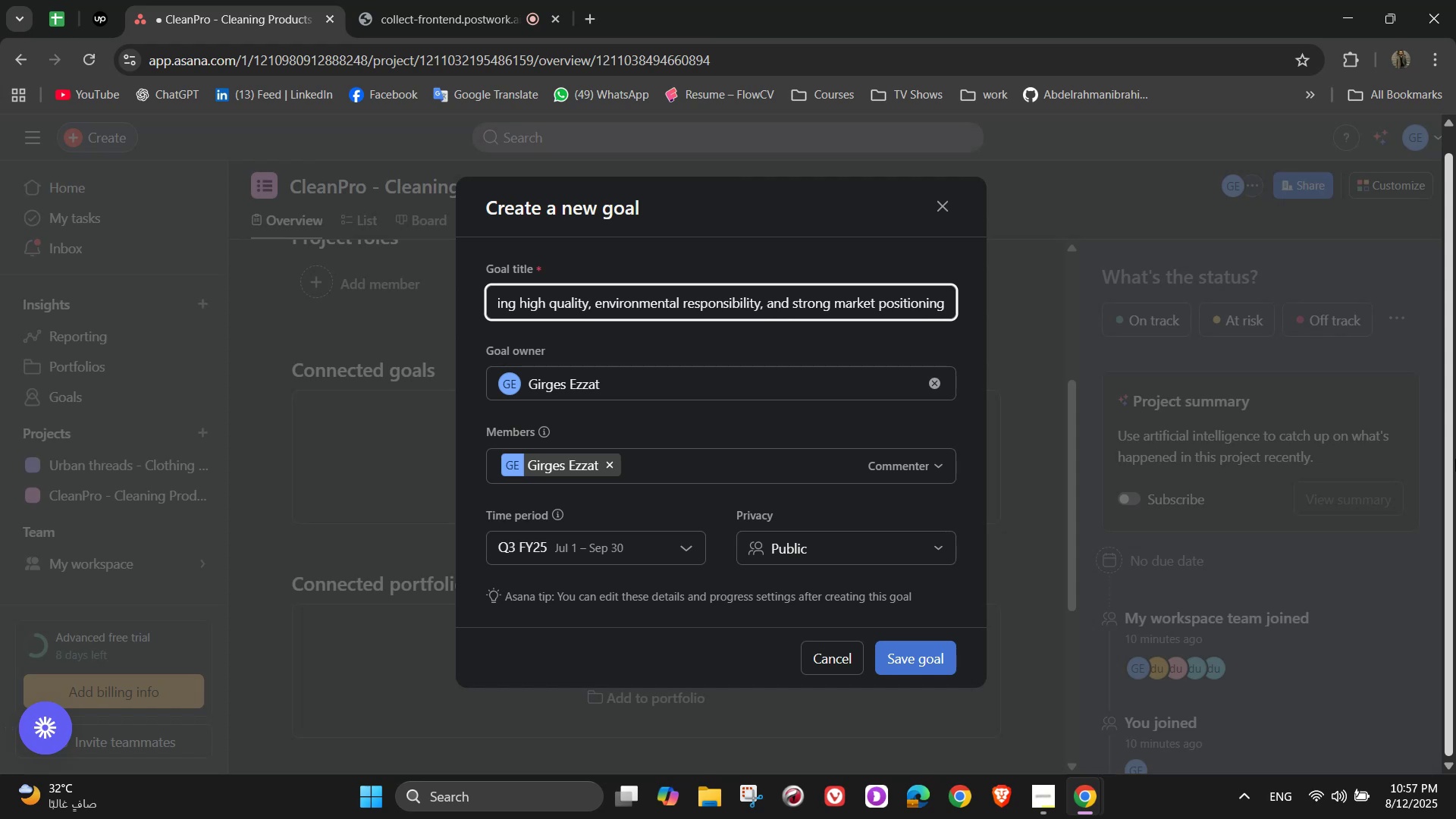 
wait(5.33)
 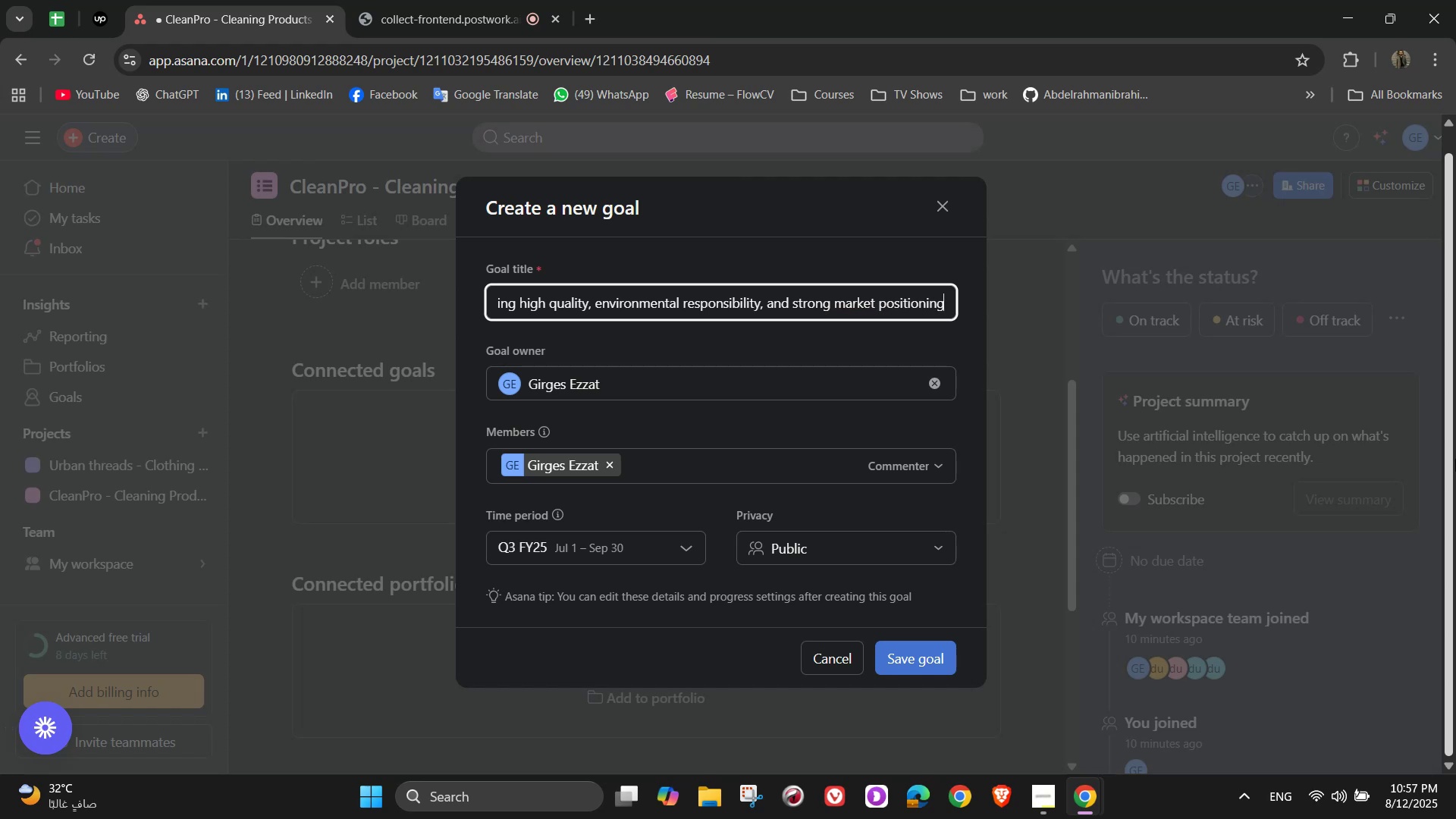 
type( whi)
key(Backspace)
key(Backspace)
type(ithin the first 12 months)
 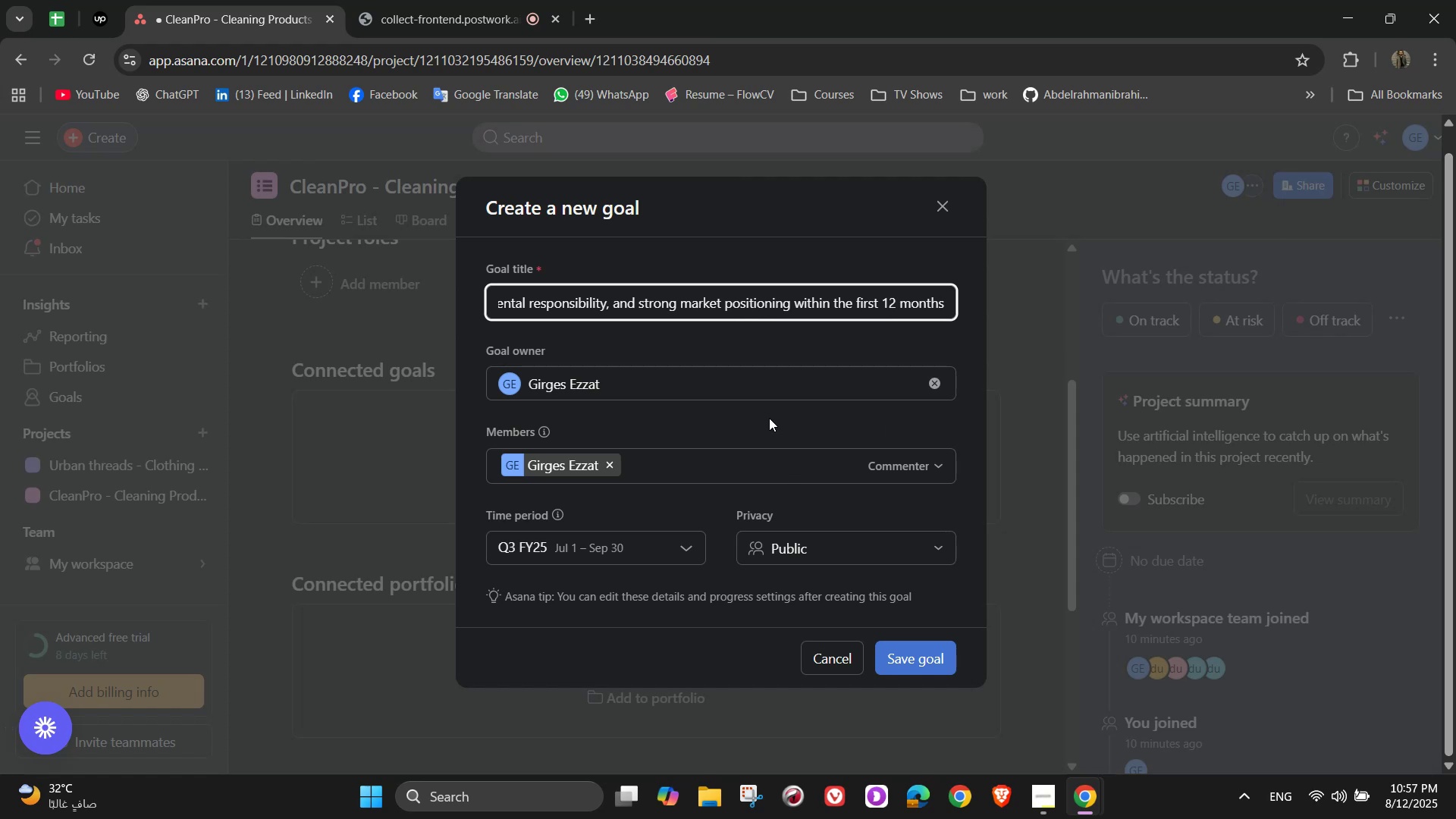 
wait(6.77)
 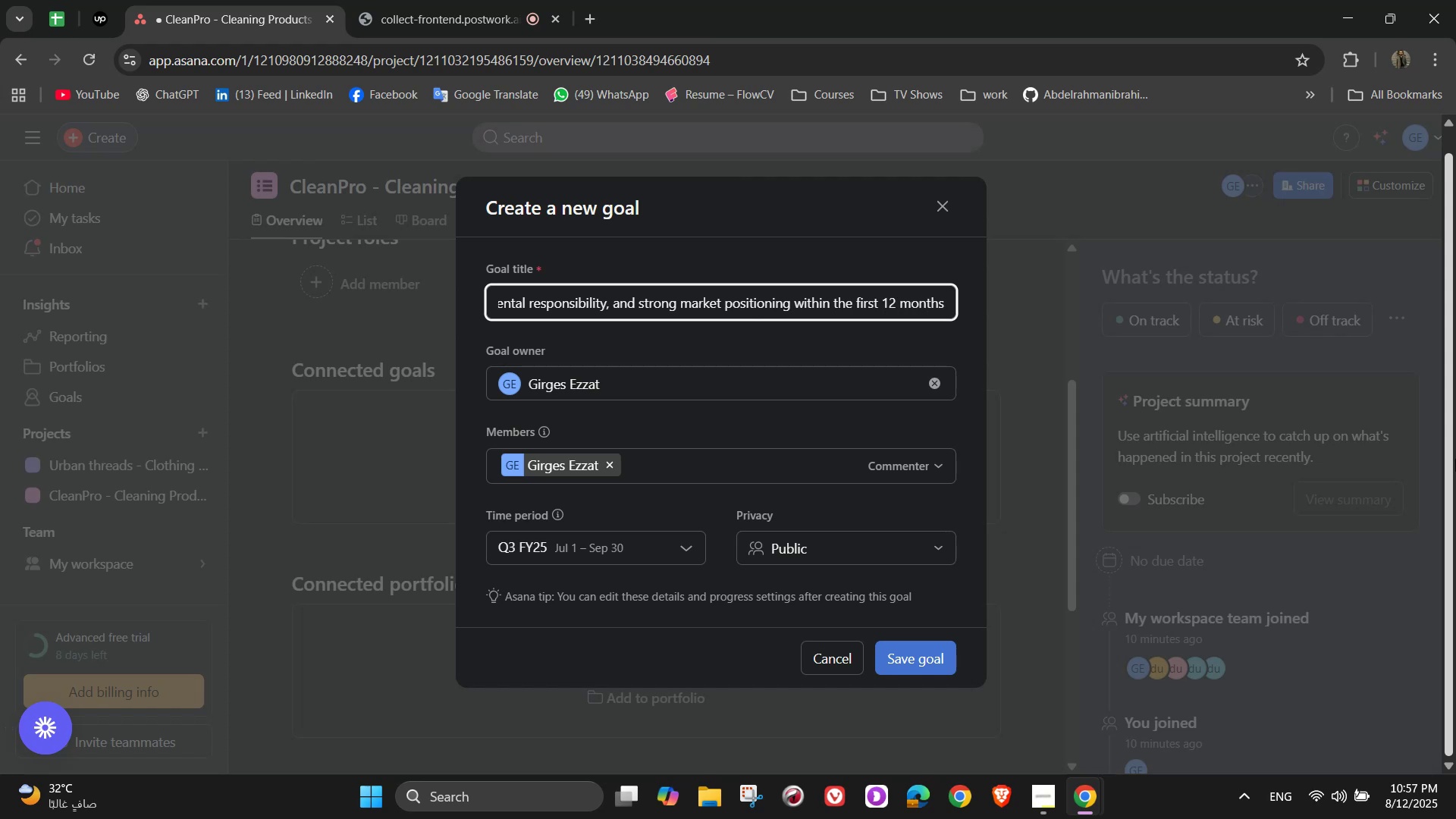 
left_click([659, 553])
 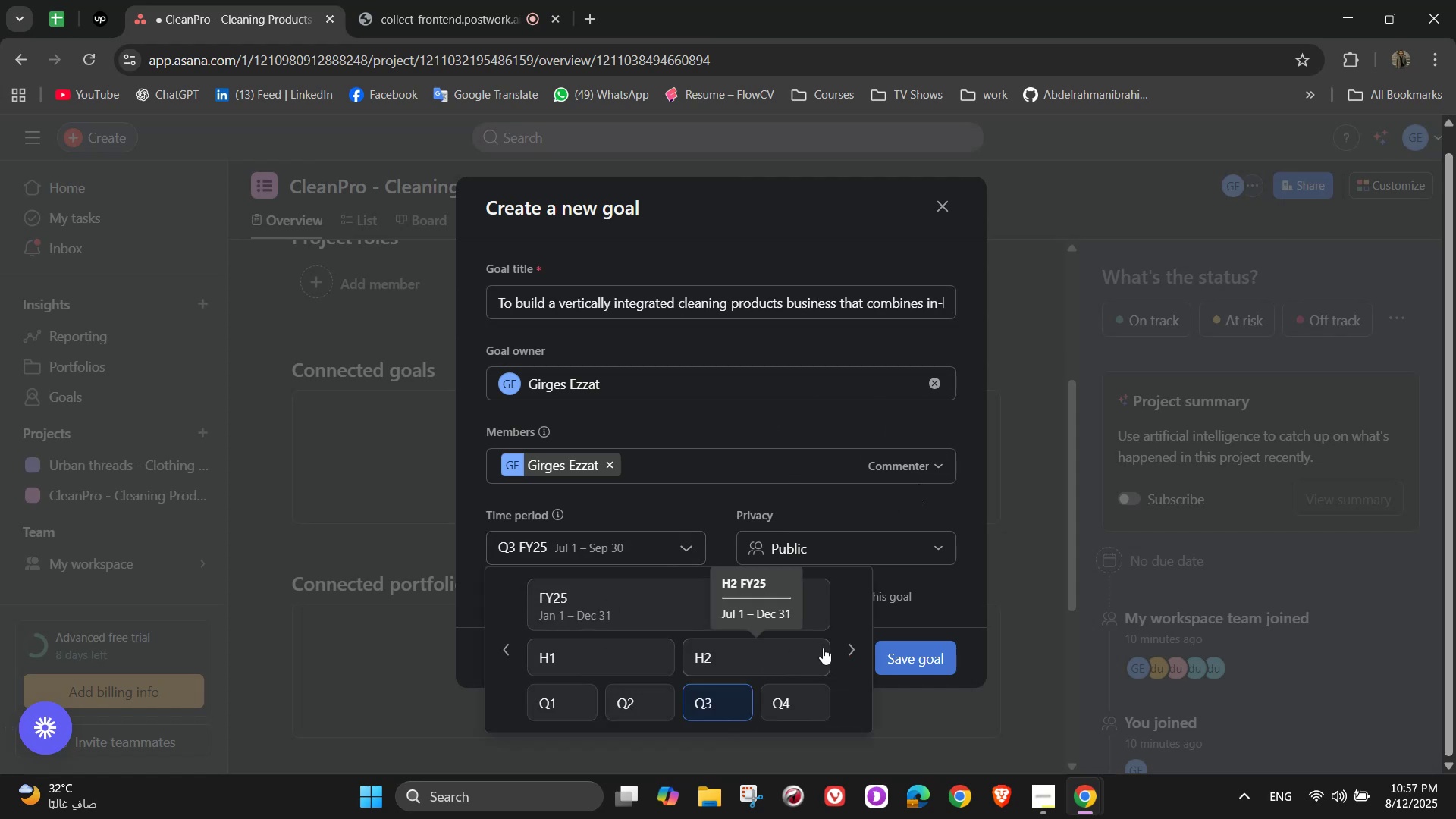 
left_click([849, 644])
 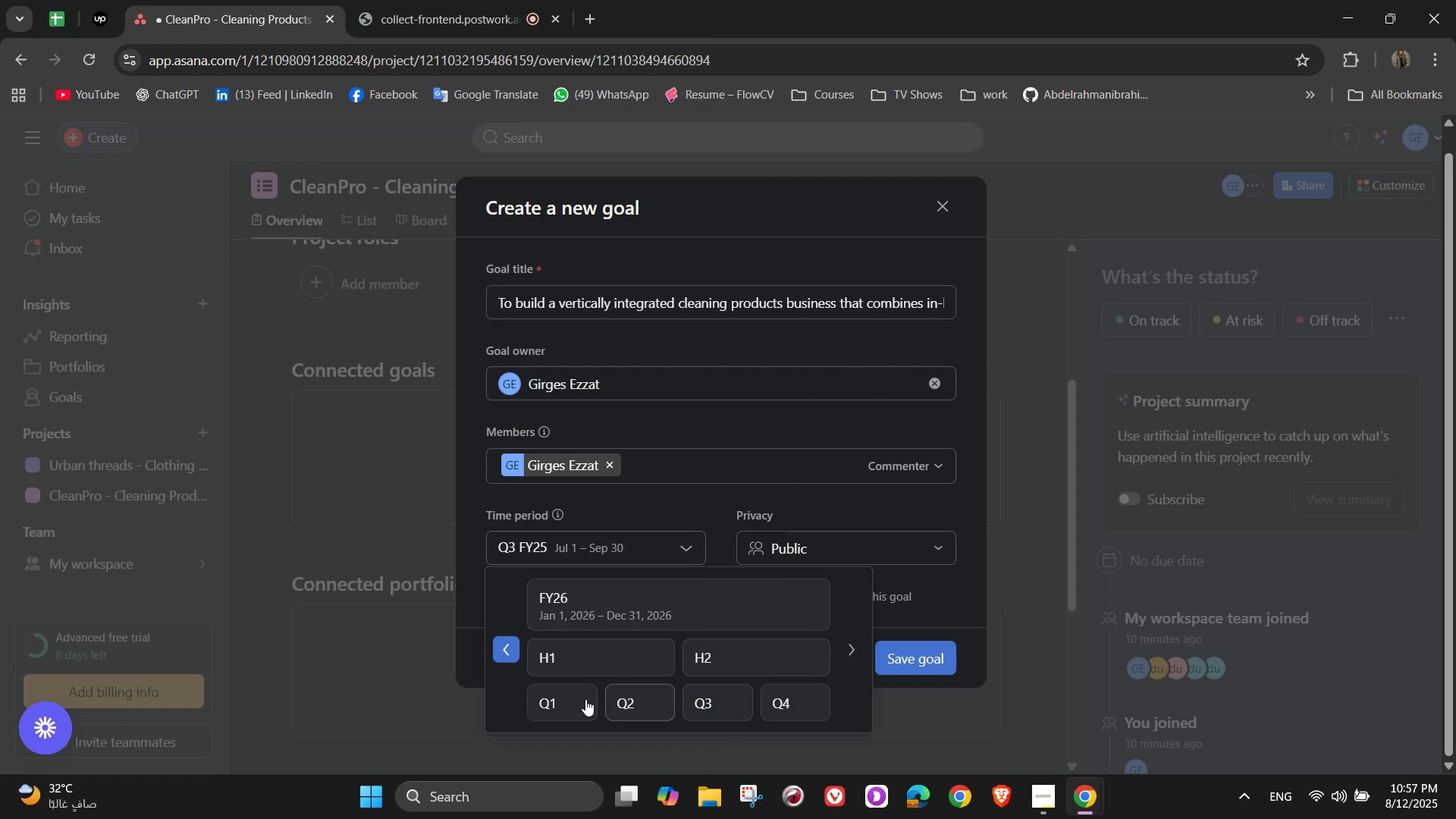 
left_click([566, 689])
 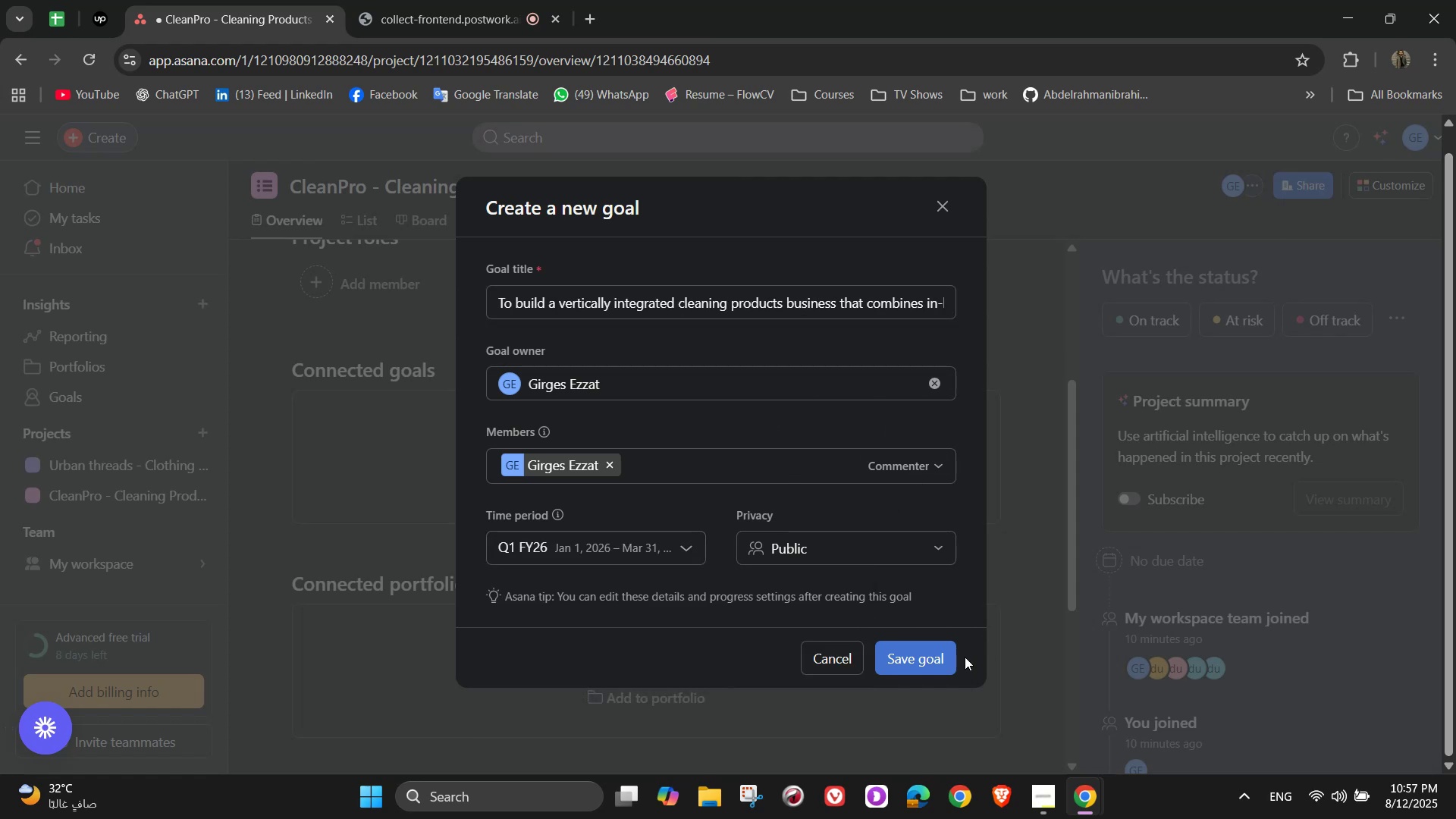 
left_click([936, 658])
 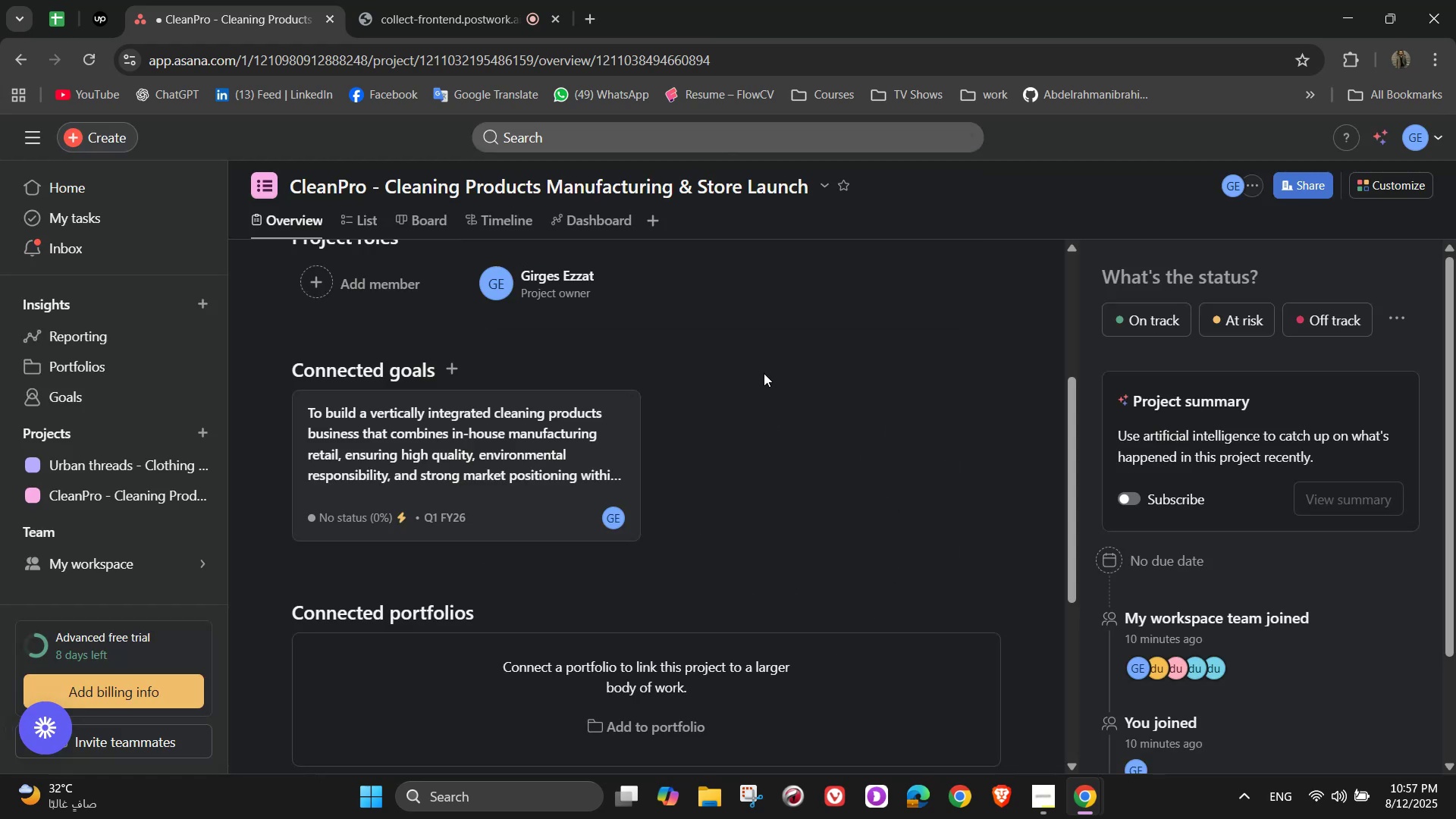 
scroll: coordinate [823, 431], scroll_direction: down, amount: 9.0
 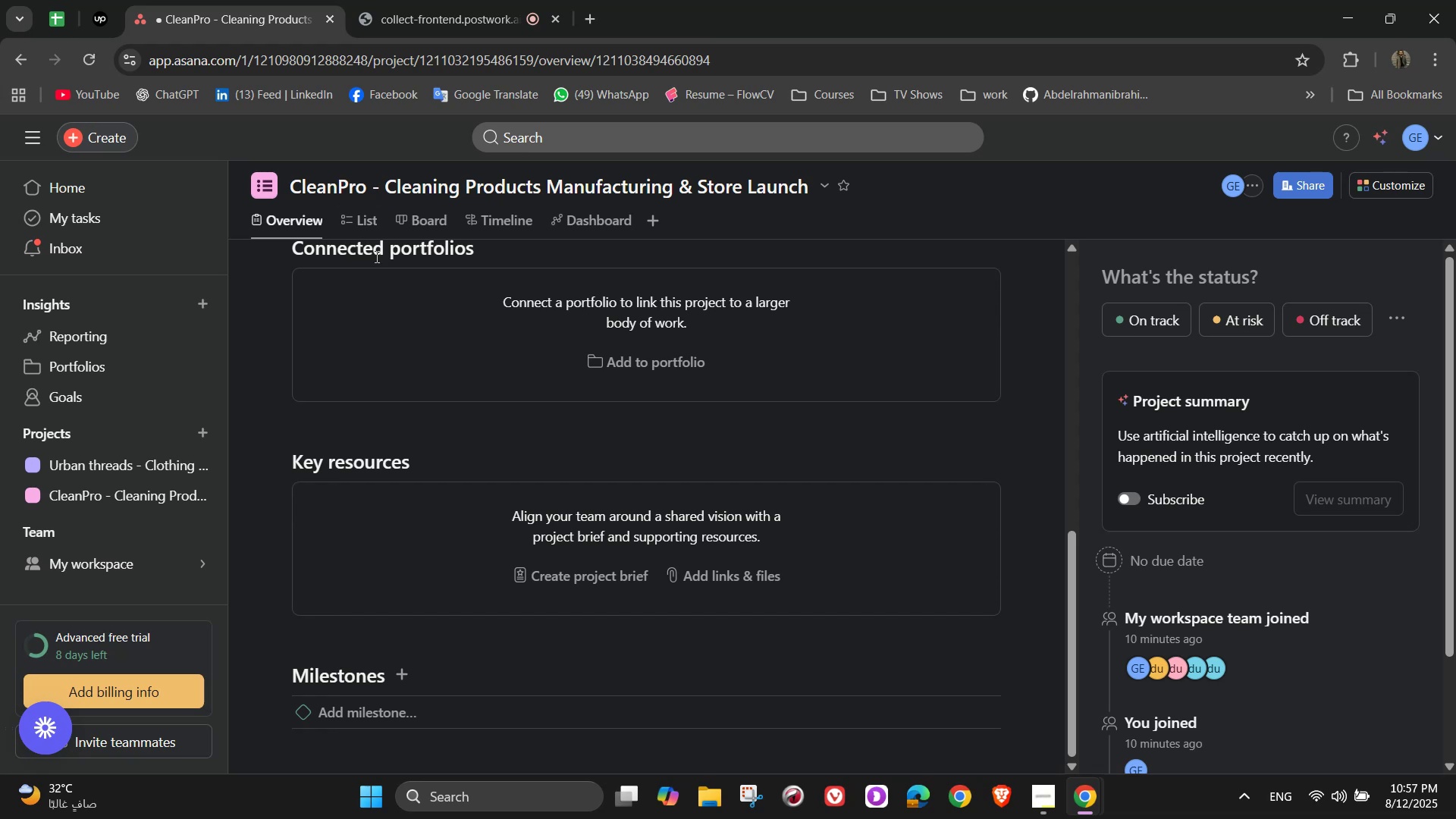 
left_click([370, 225])
 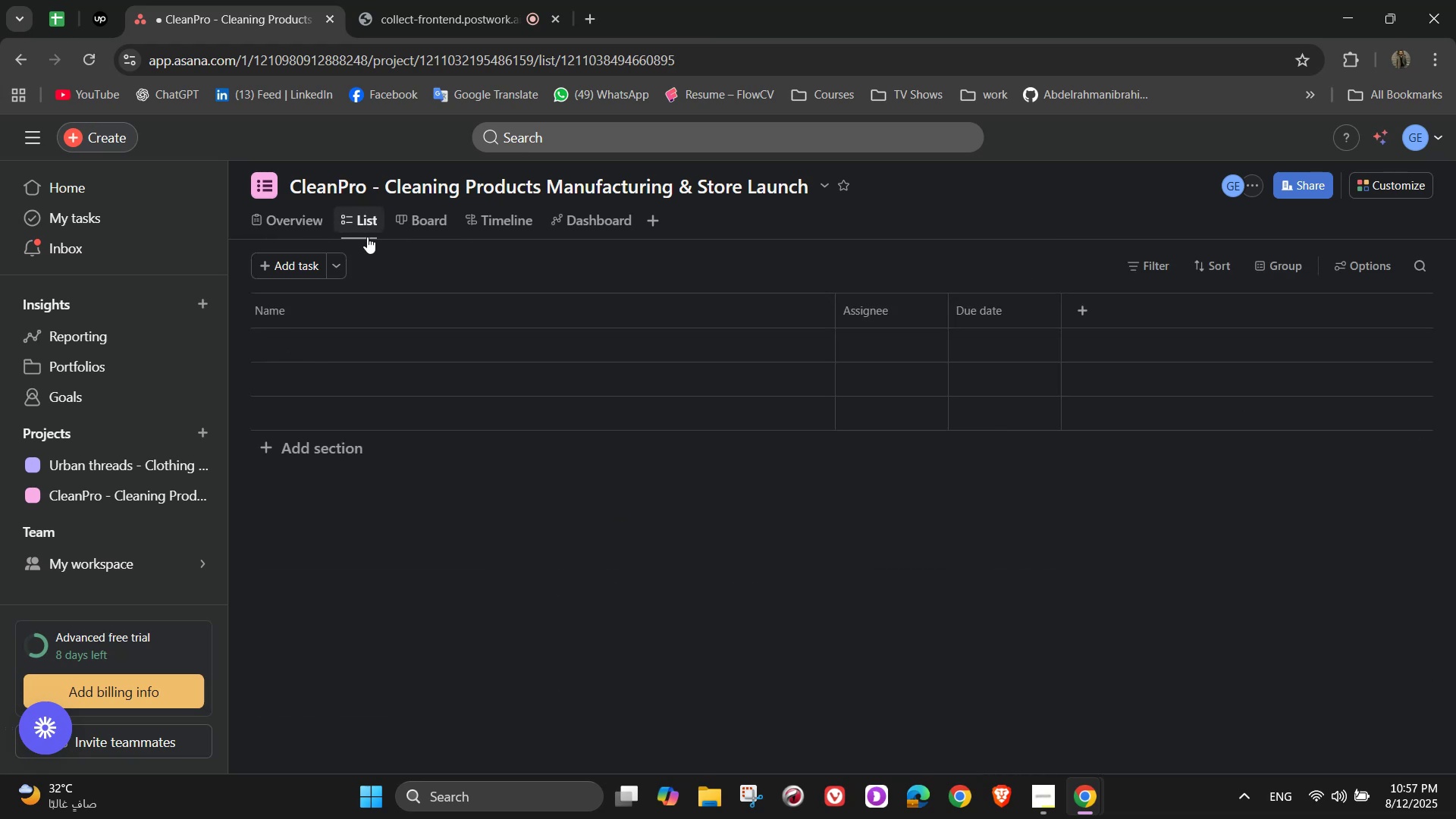 
mouse_move([350, 271])
 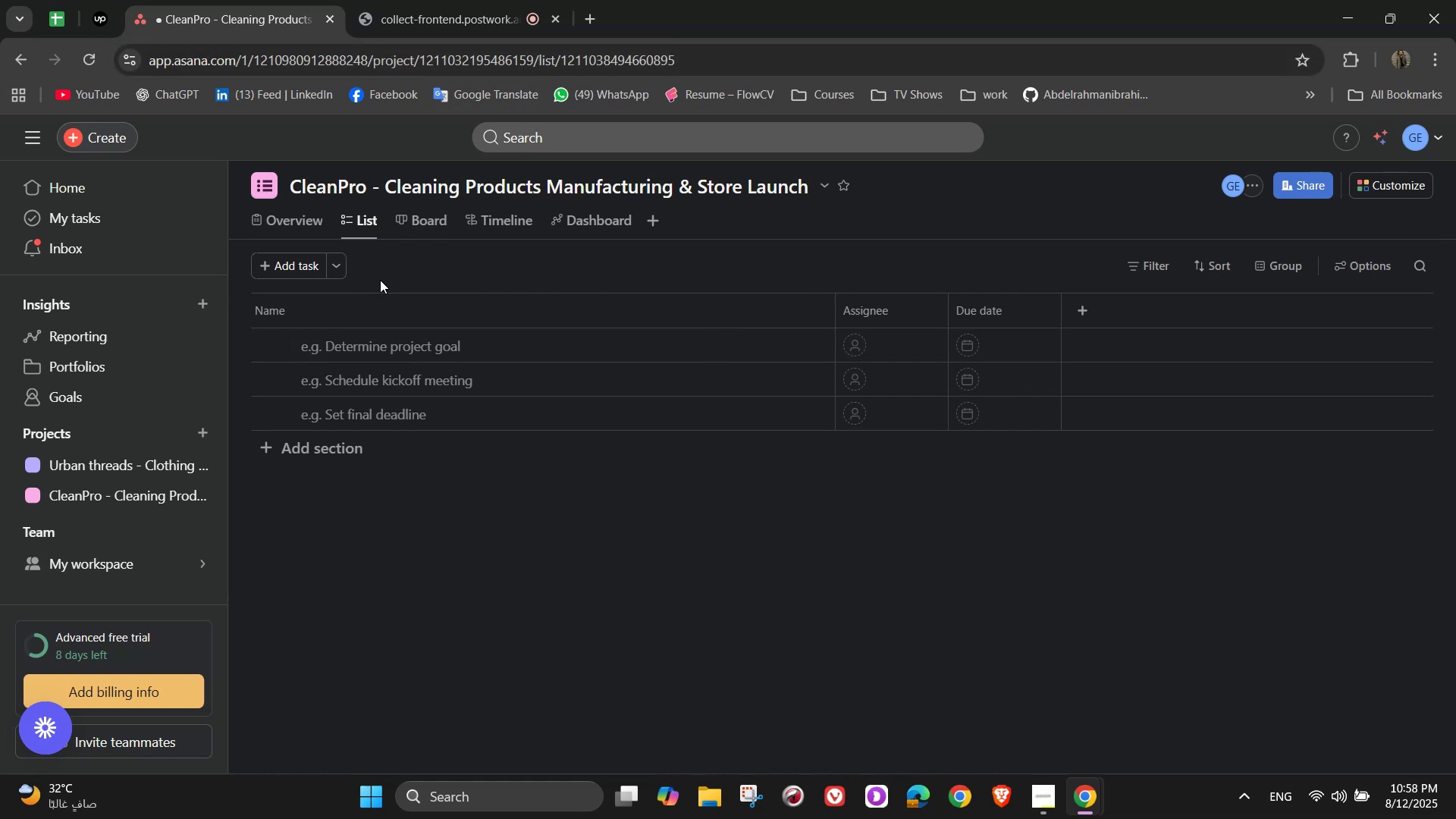 
wait(19.06)
 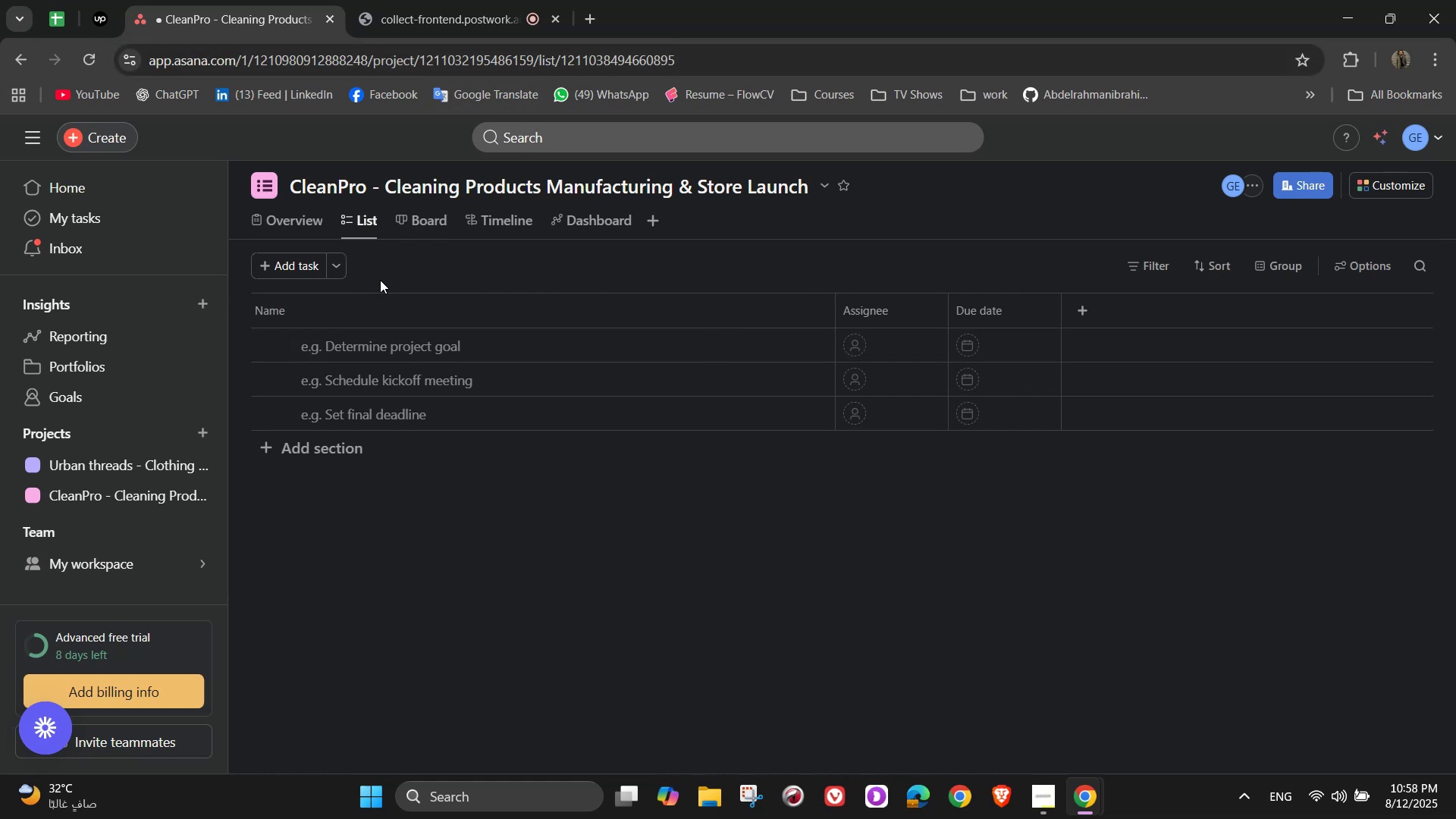 
type(Market)
 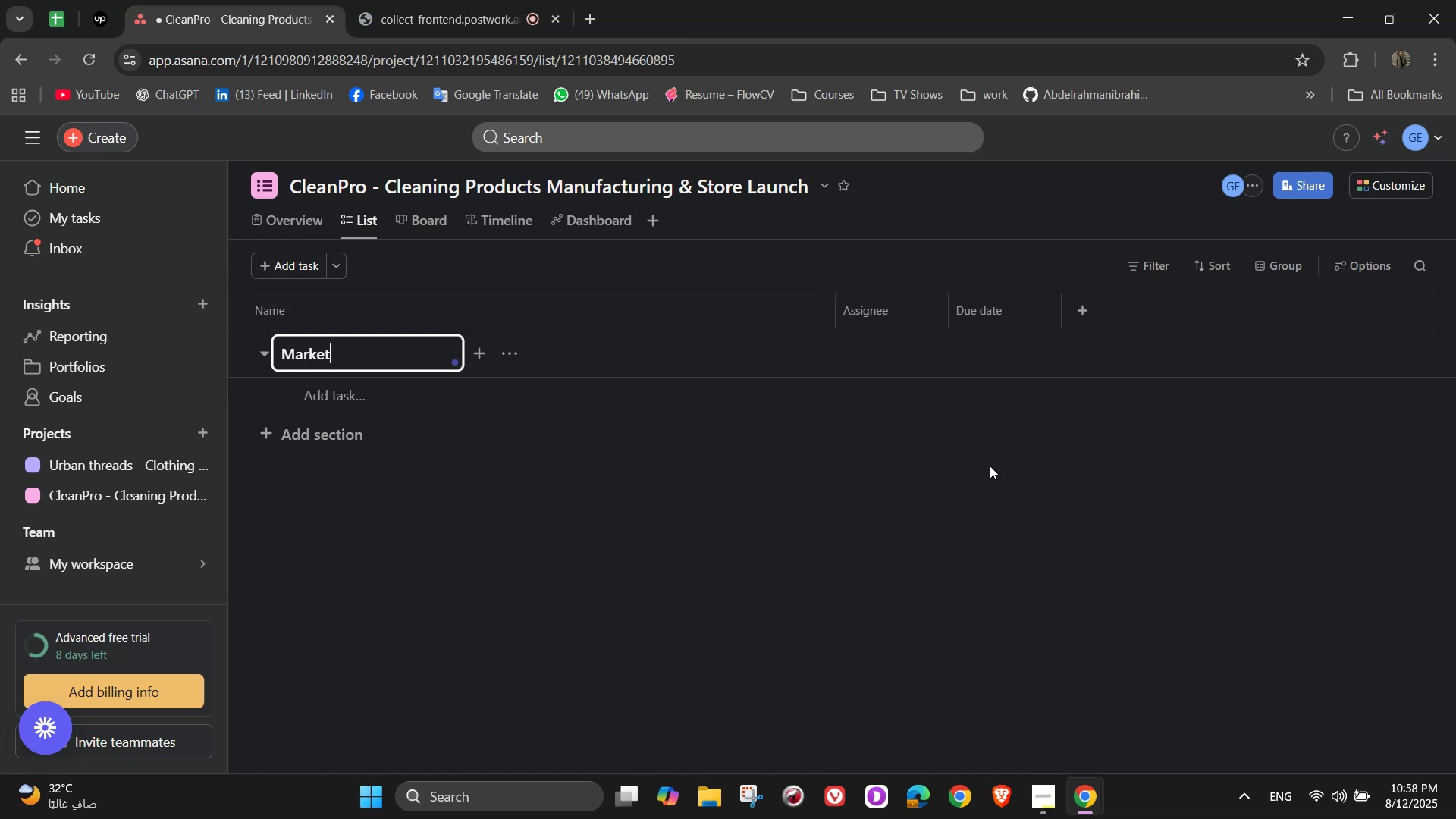 
wait(8.43)
 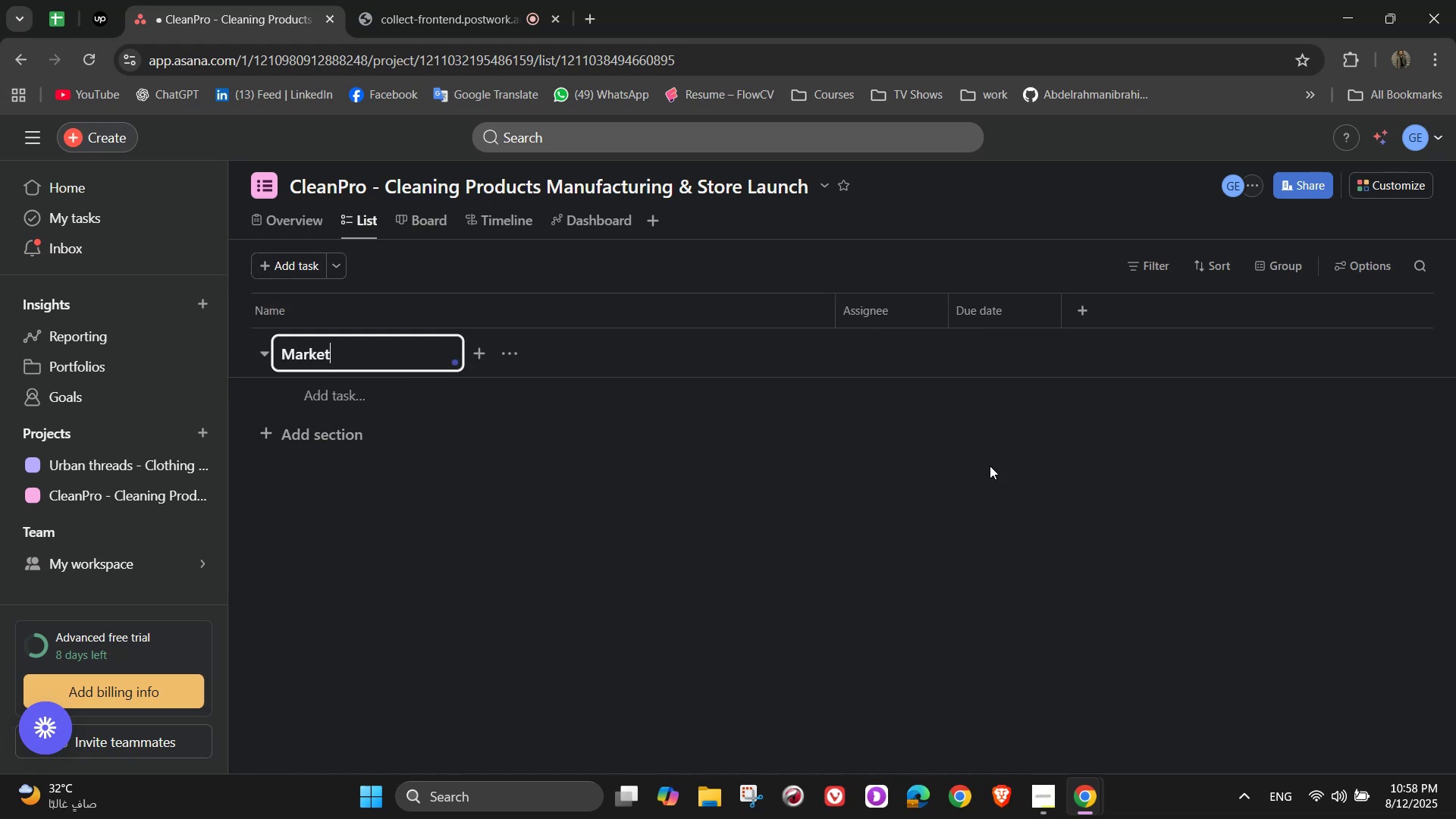 
type(v)
key(Backspace)
type( Research & Product Development)
 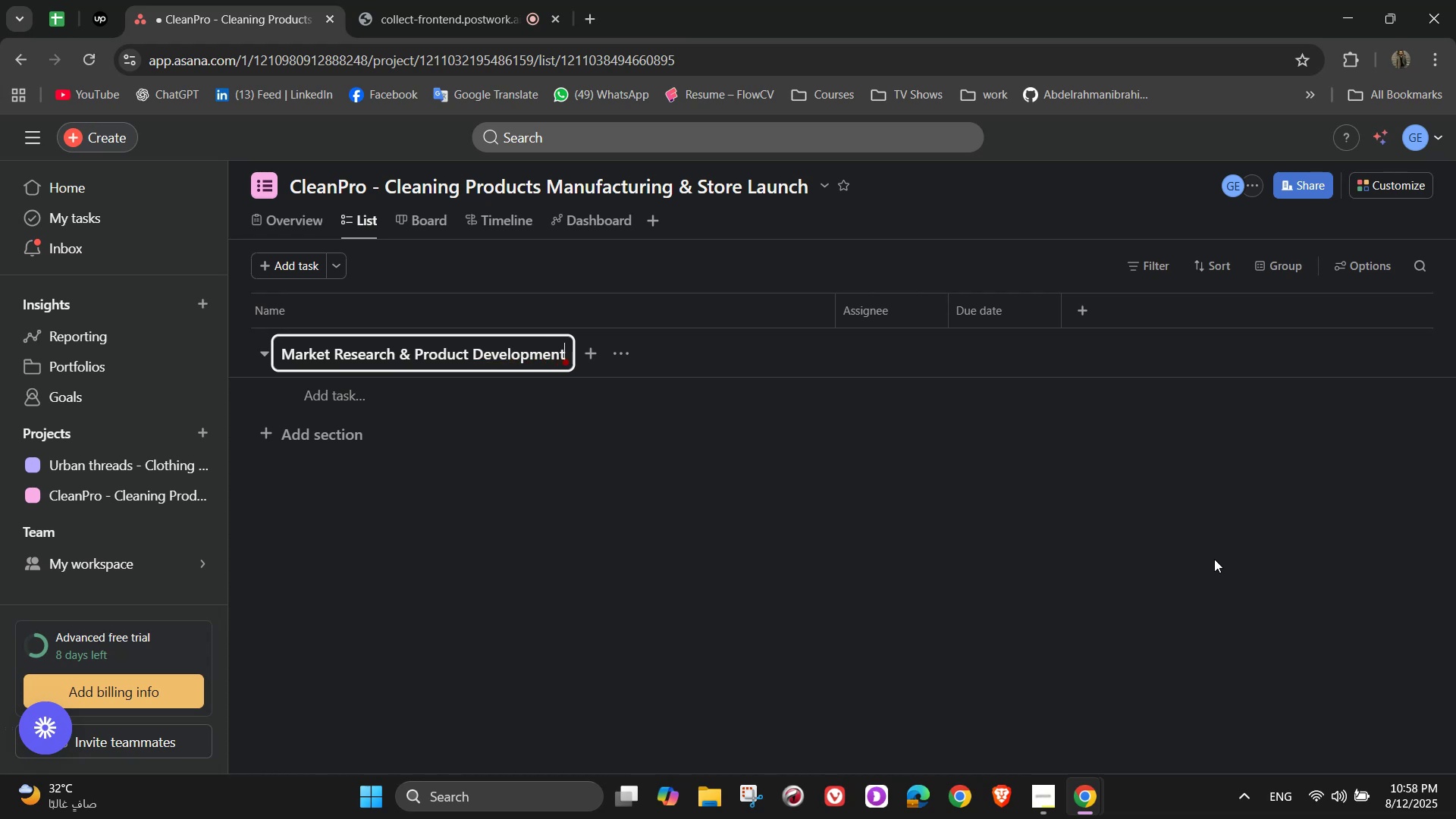 
left_click([353, 407])
 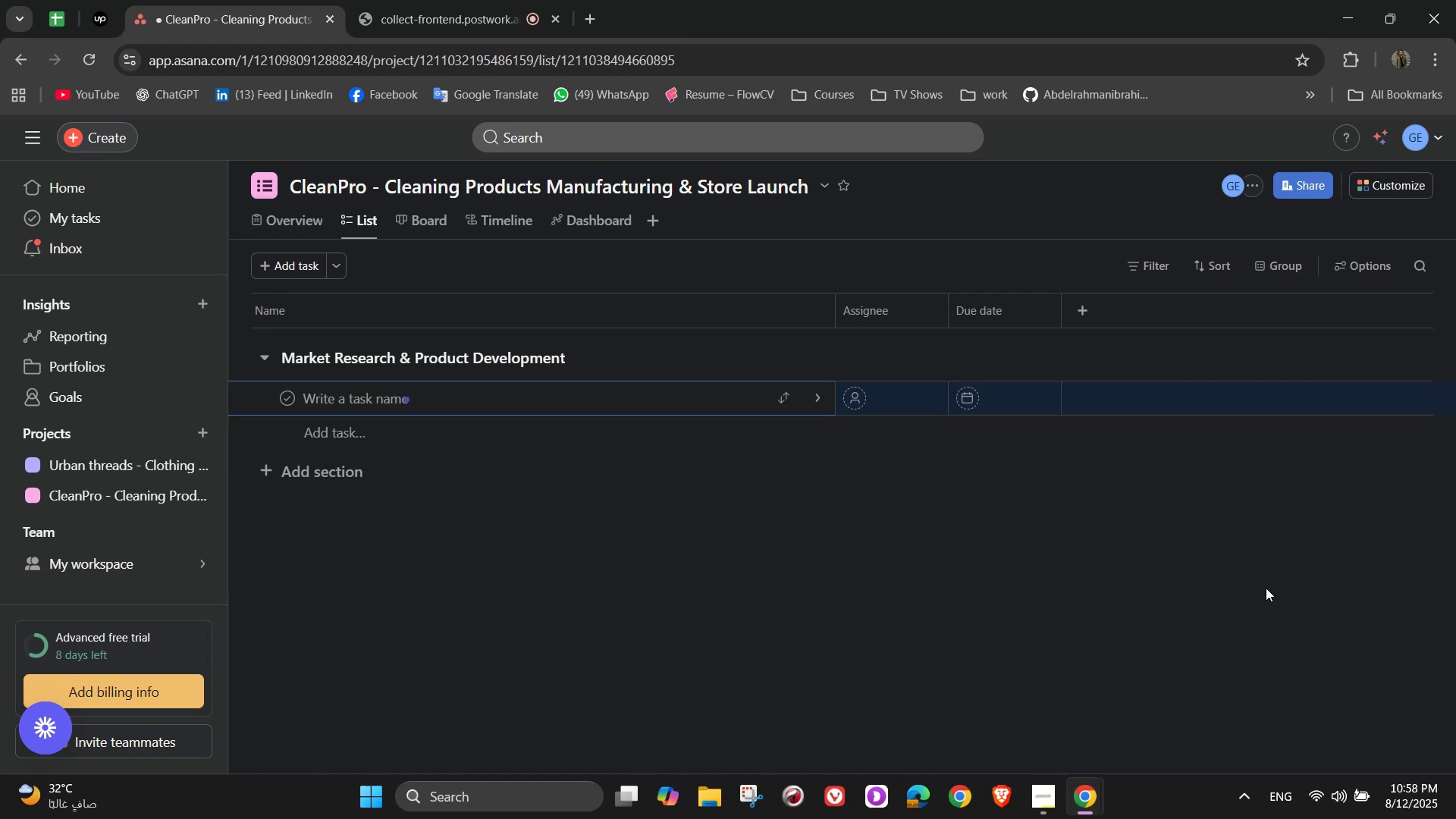 
type(Market Analysis)
 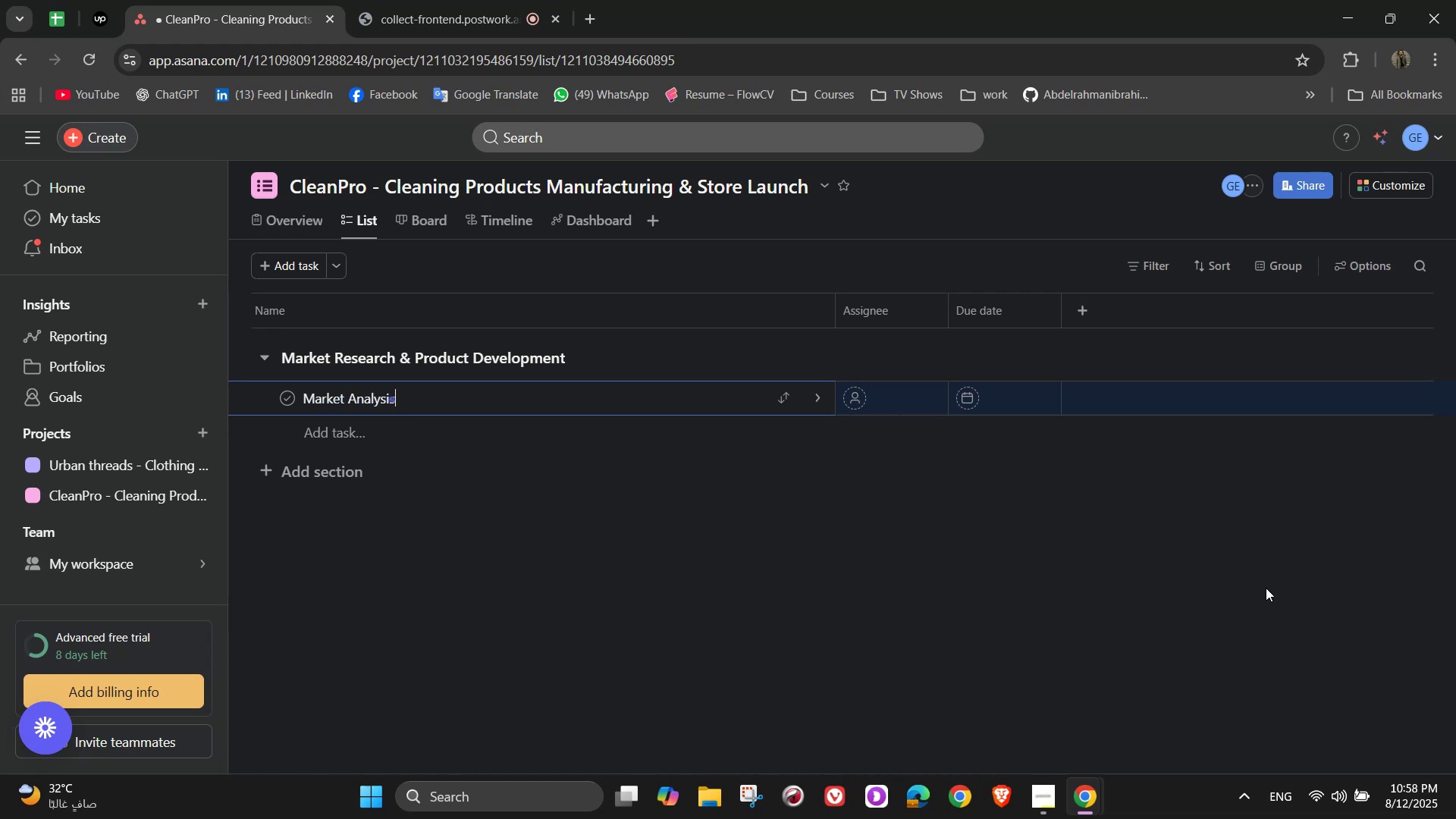 
wait(6.42)
 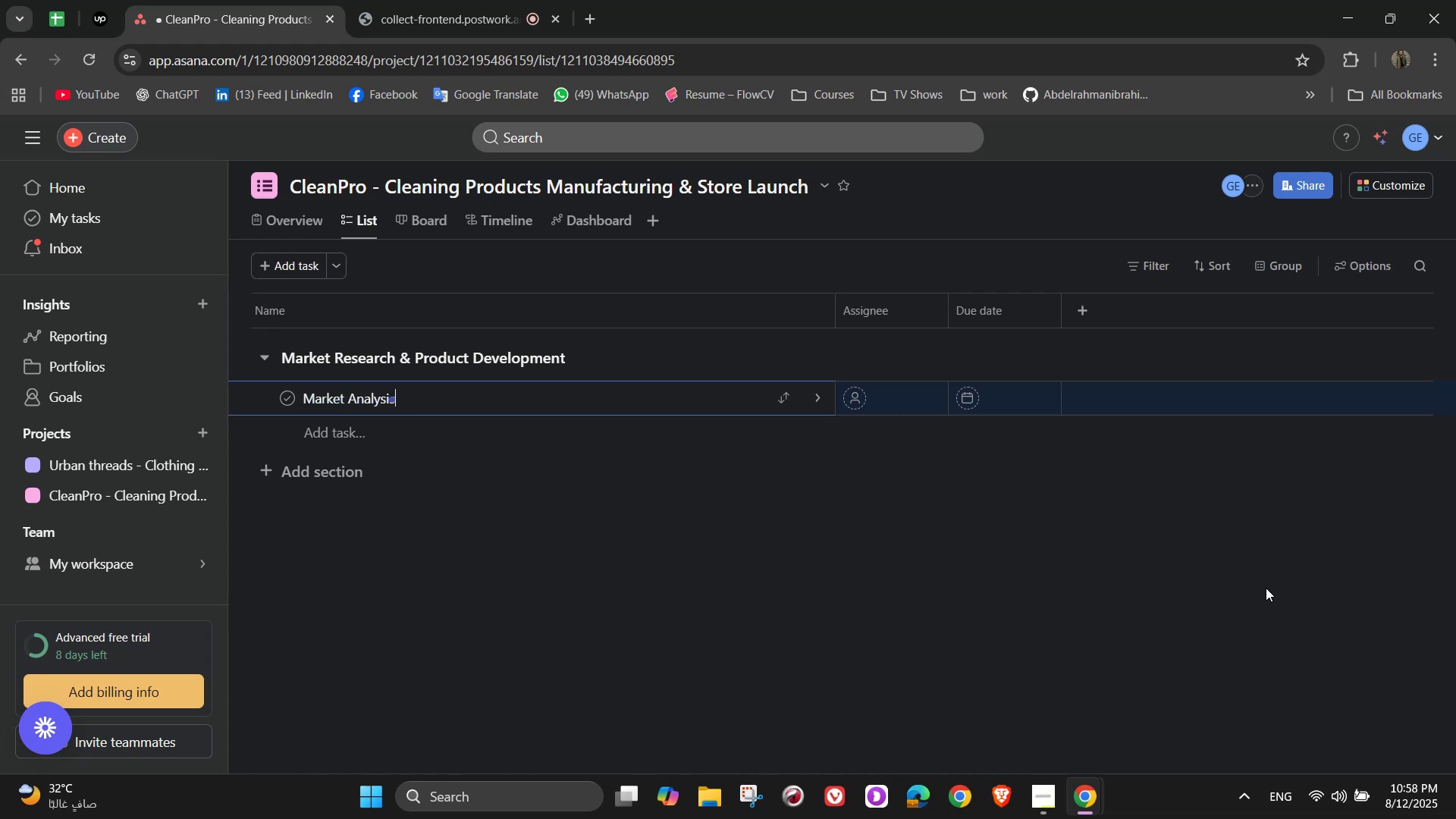 
left_click([822, 397])
 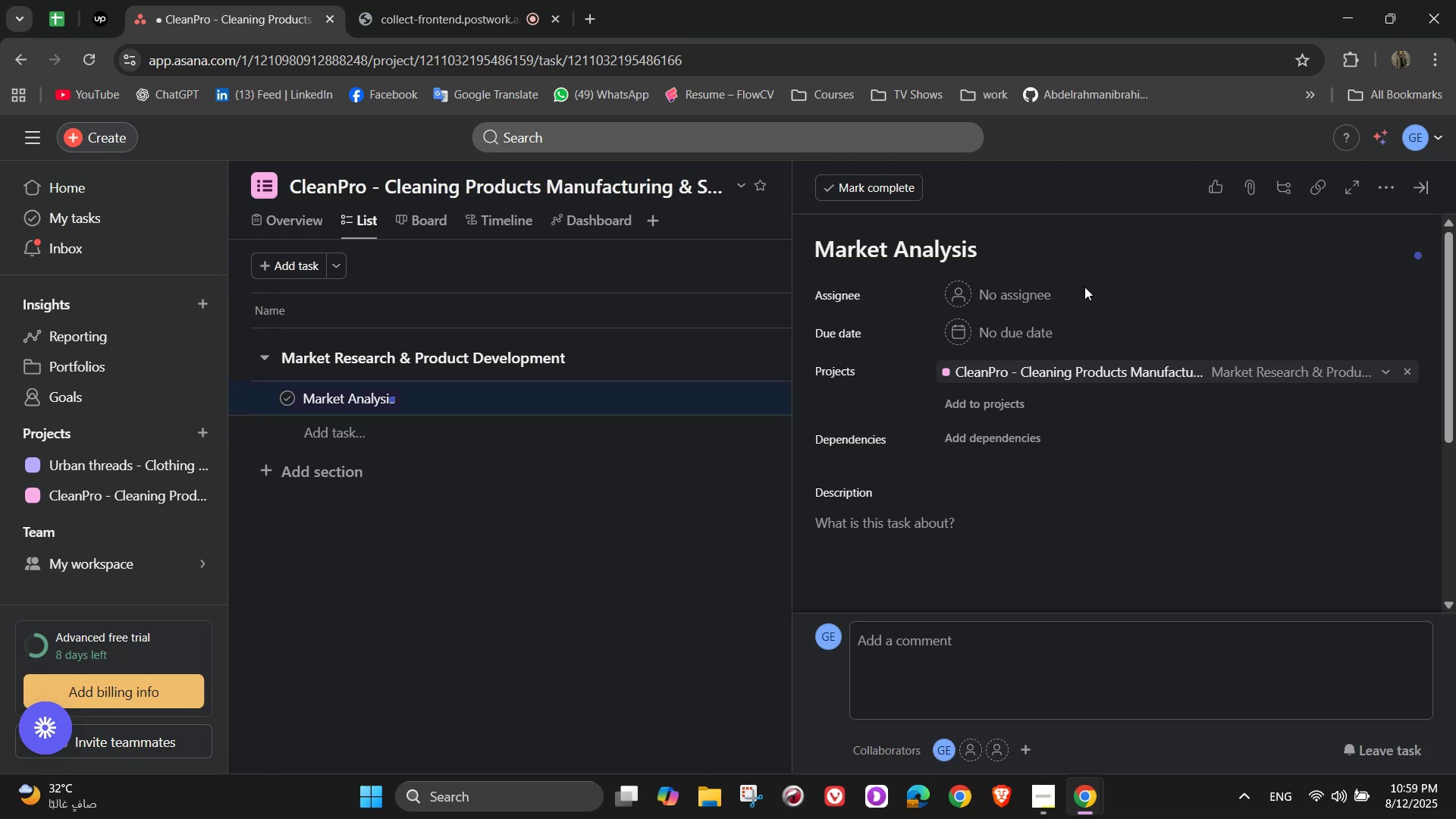 
wait(11.75)
 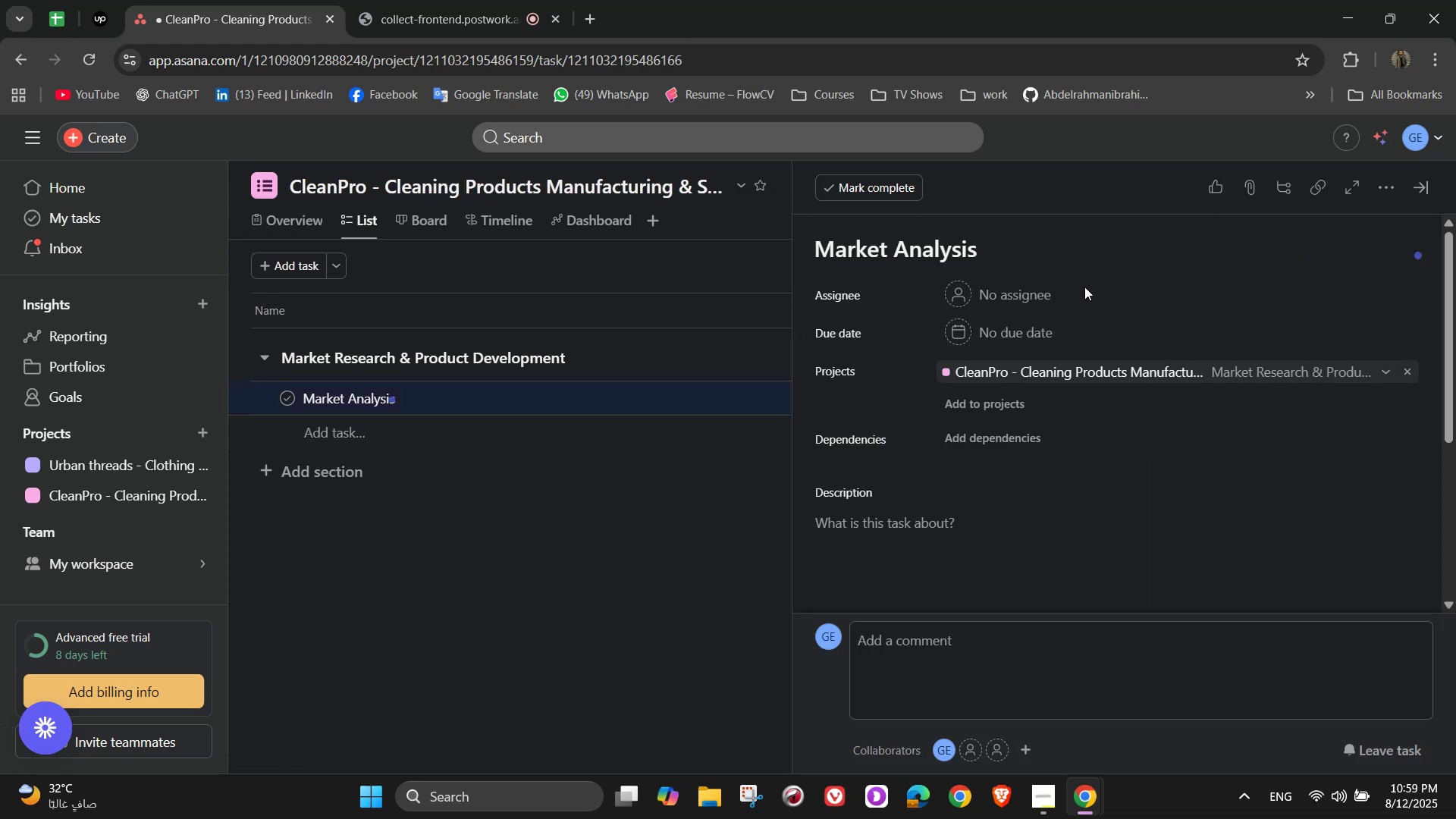 
left_click([1017, 293])
 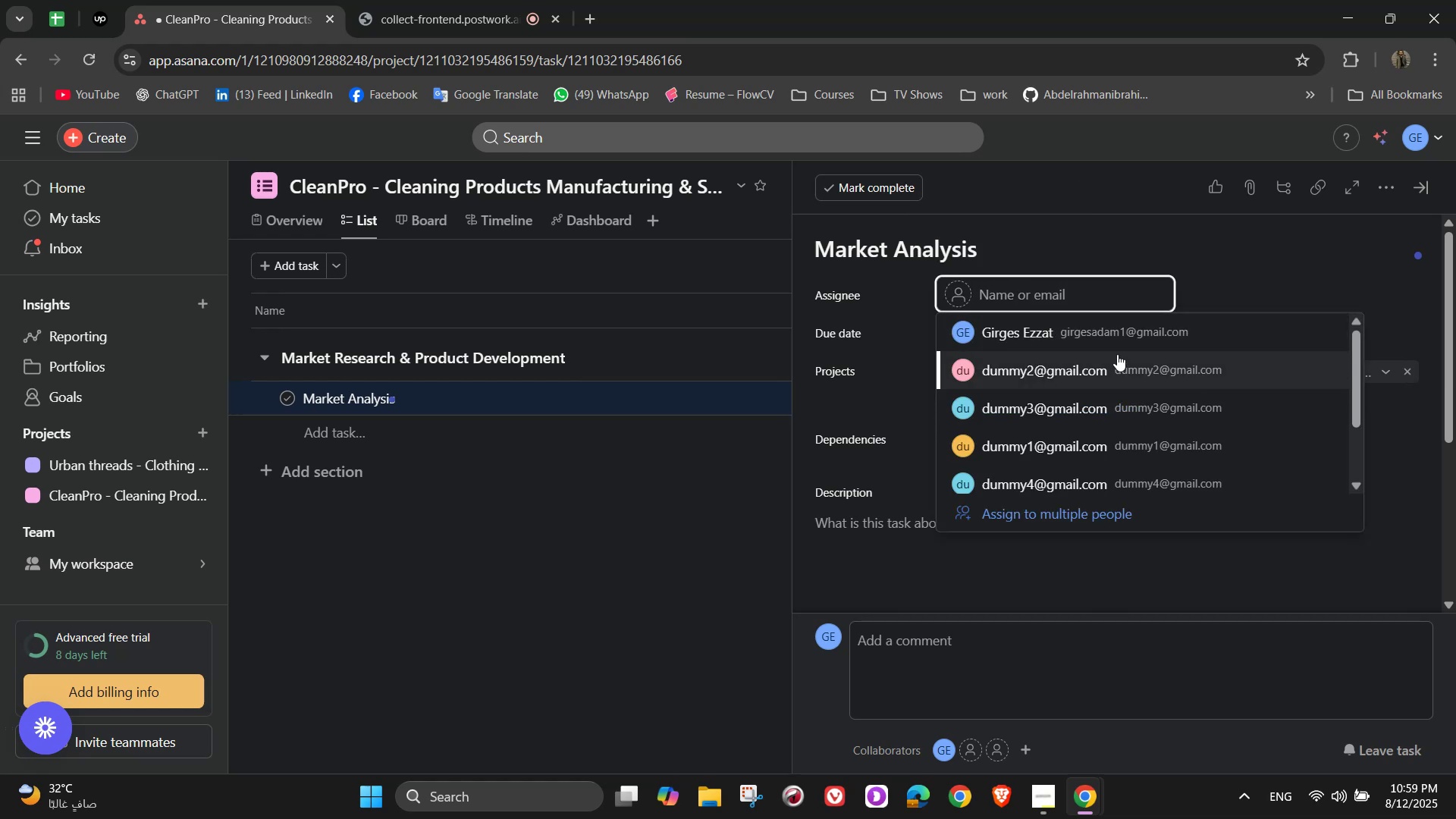 
left_click([1116, 334])
 